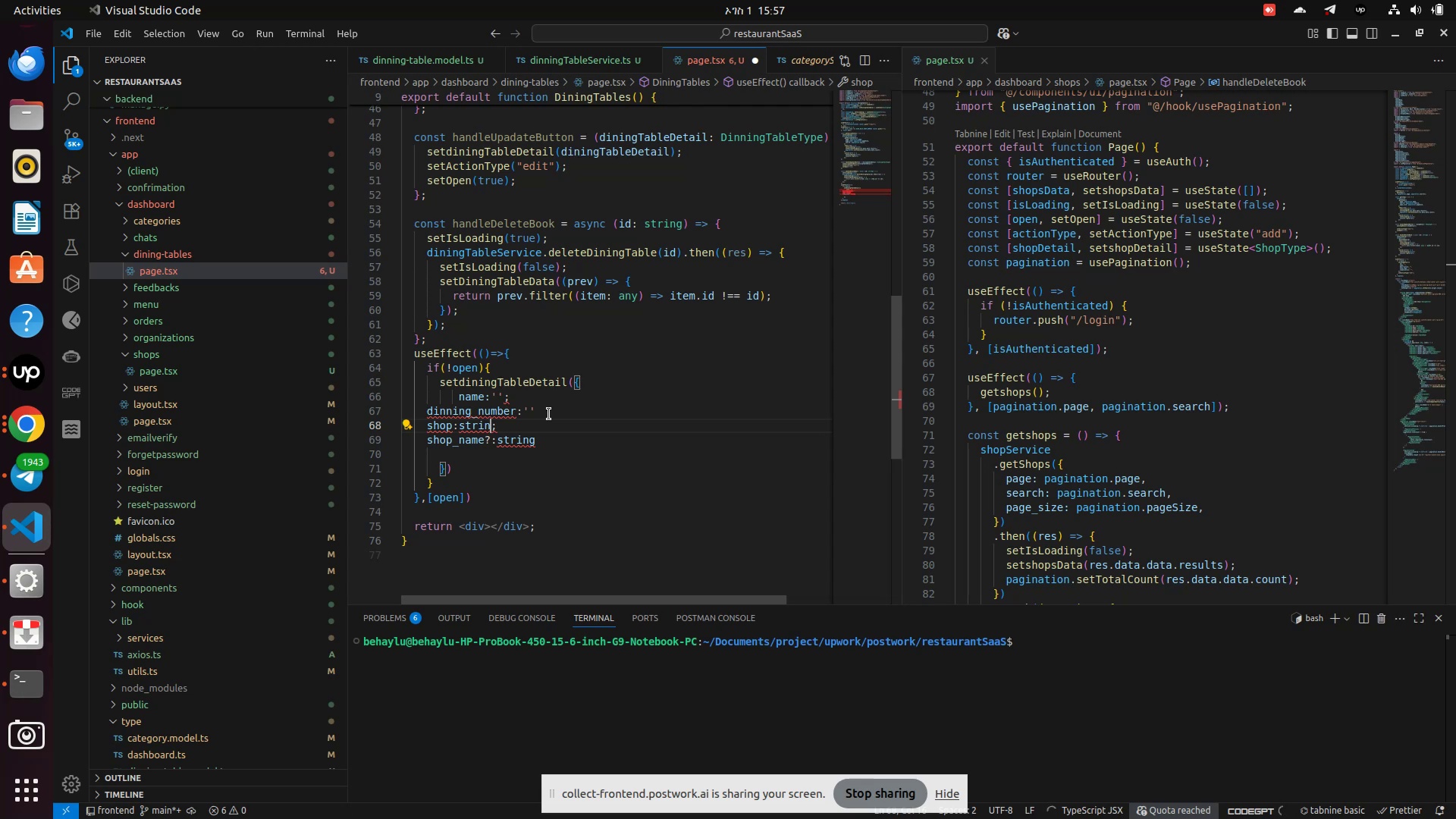 
key(Backspace)
 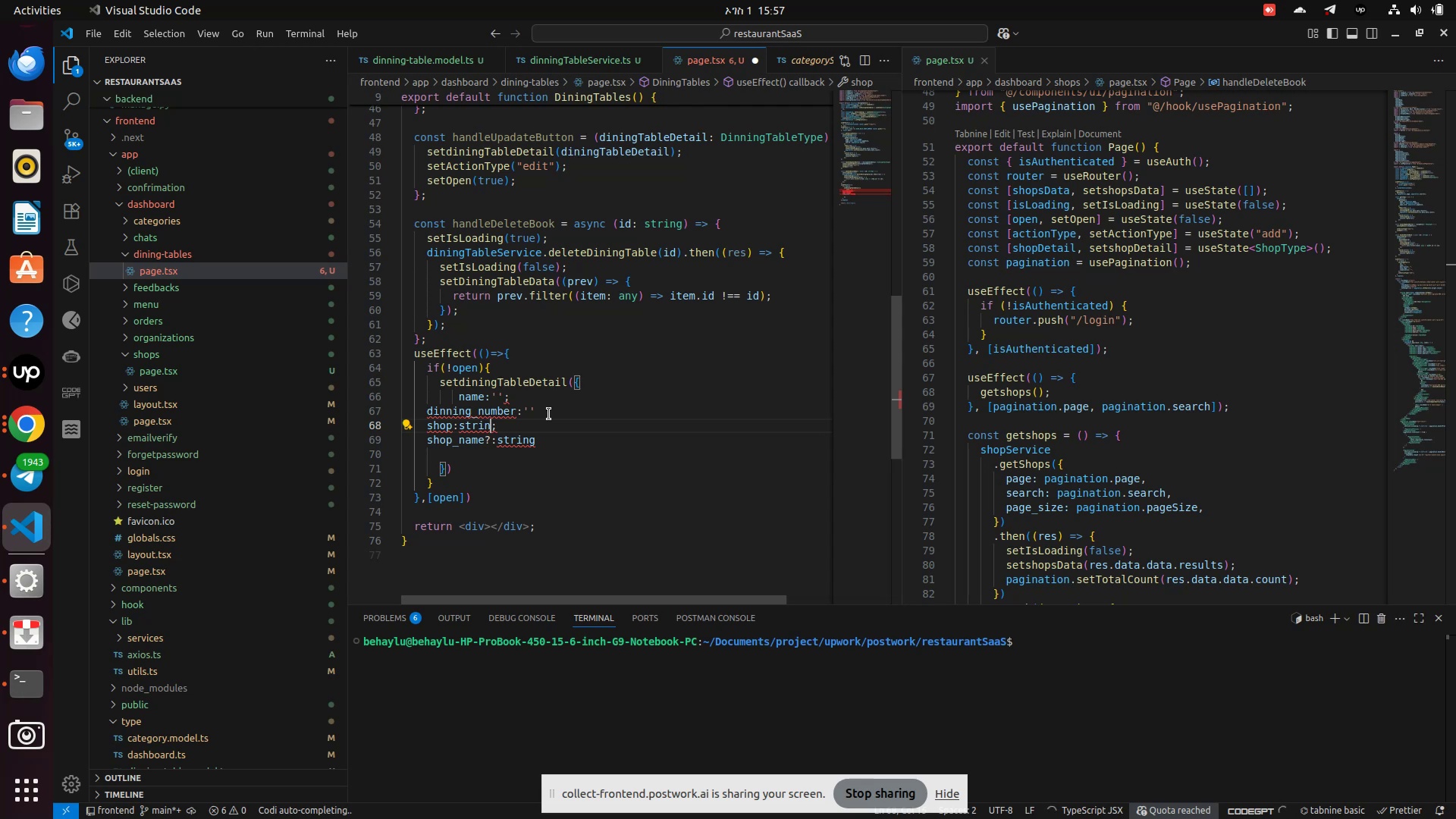 
key(Backspace)
 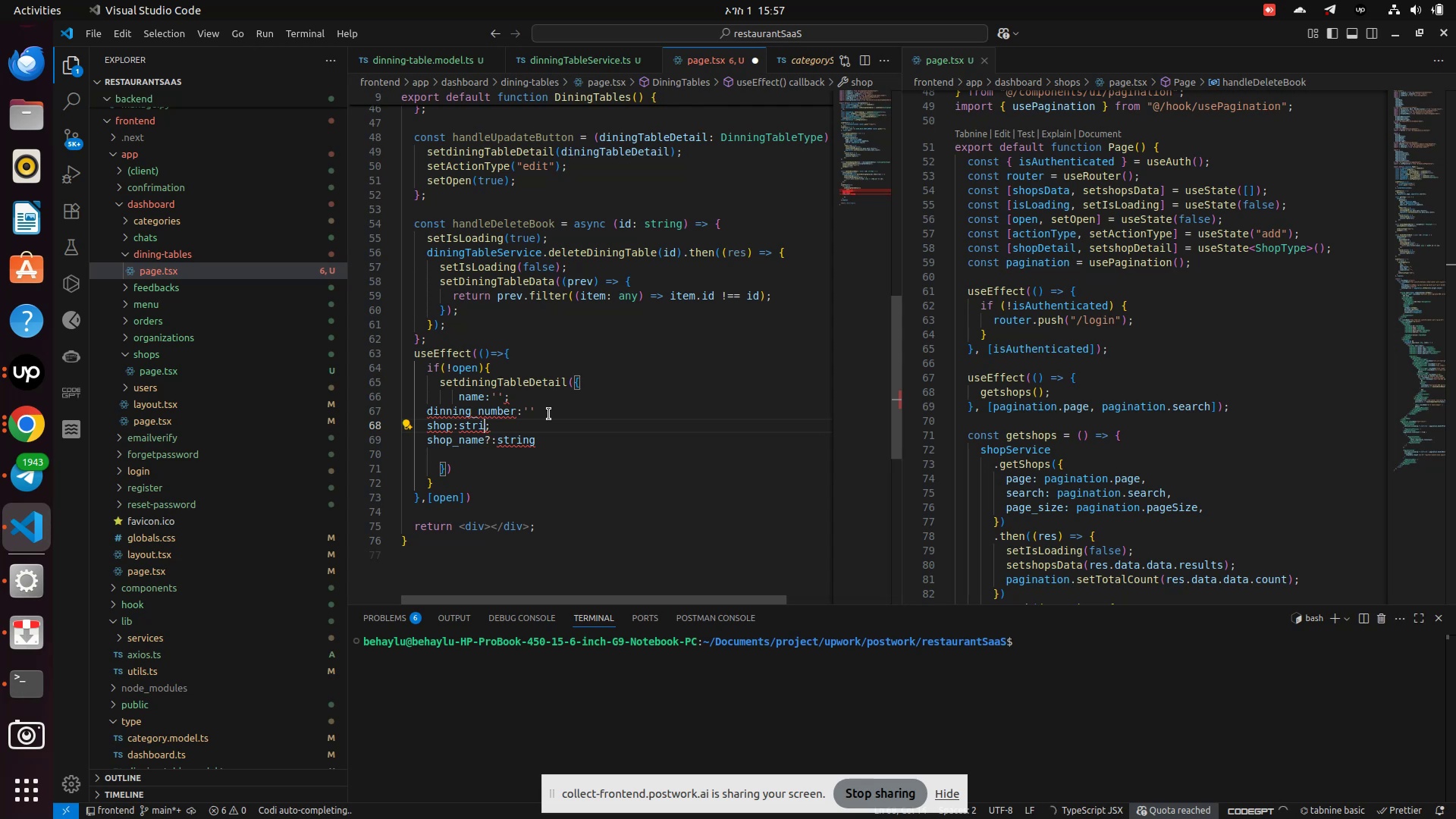 
key(Backspace)
 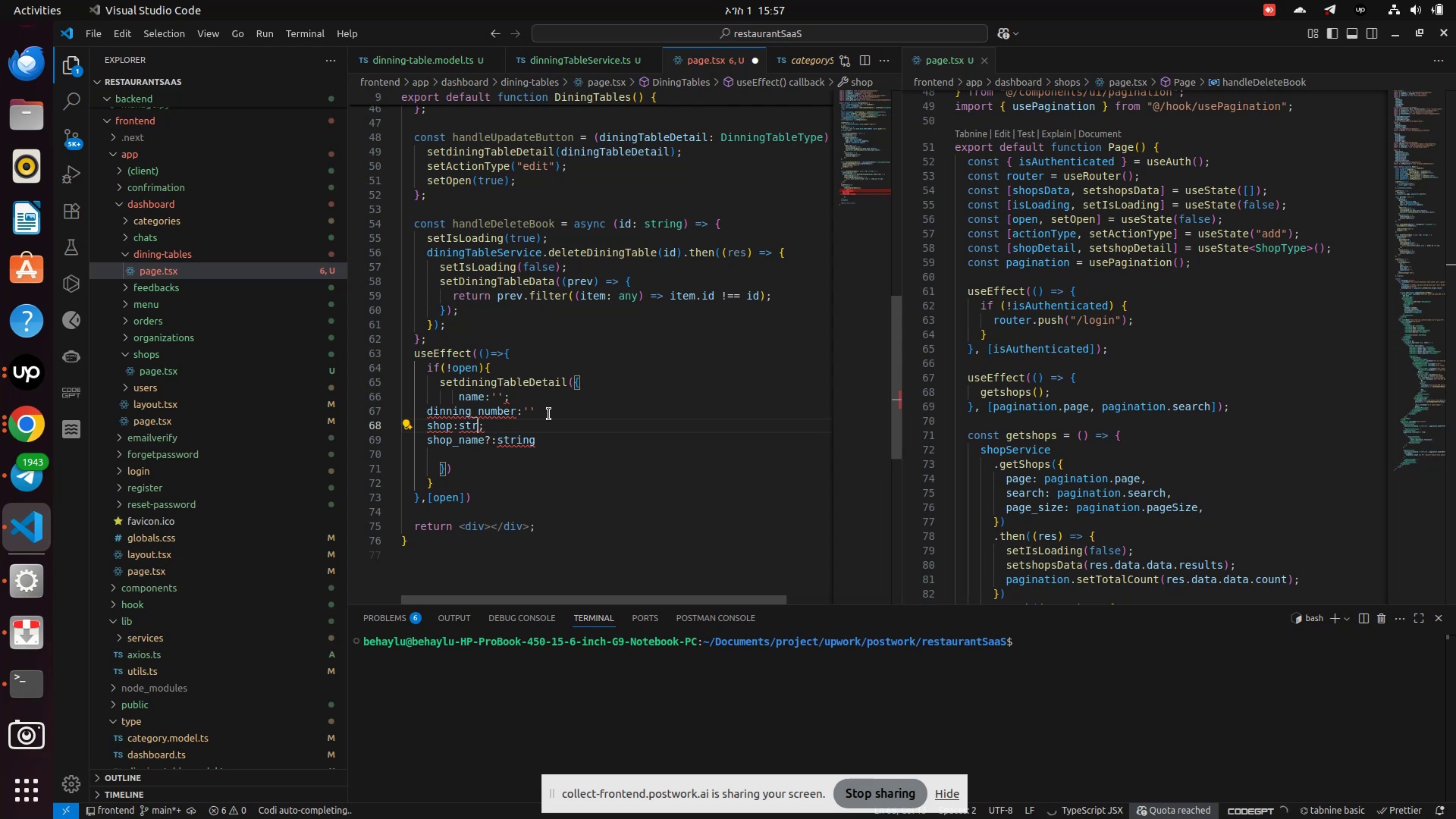 
key(Backspace)
 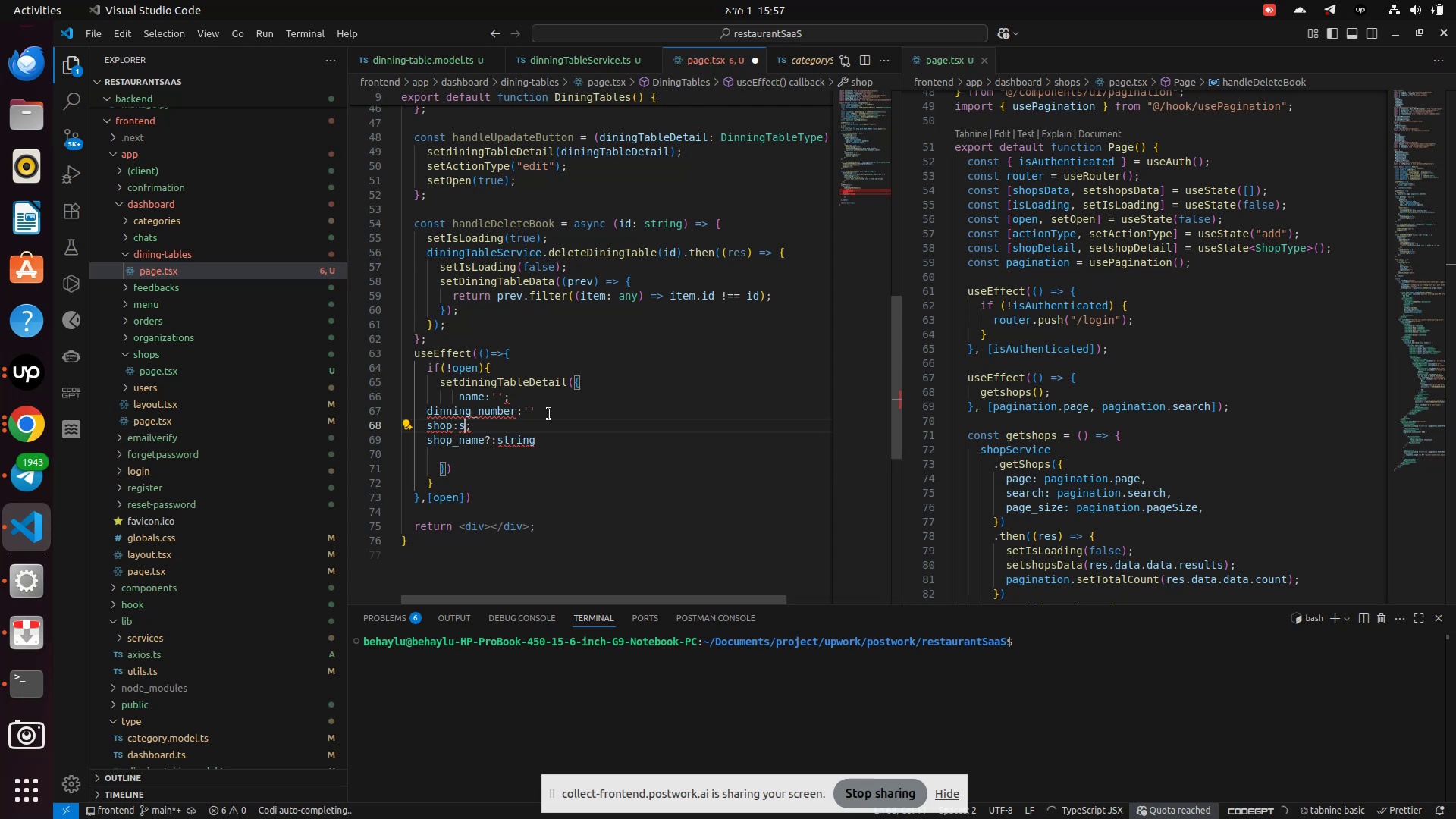 
key(Backspace)
 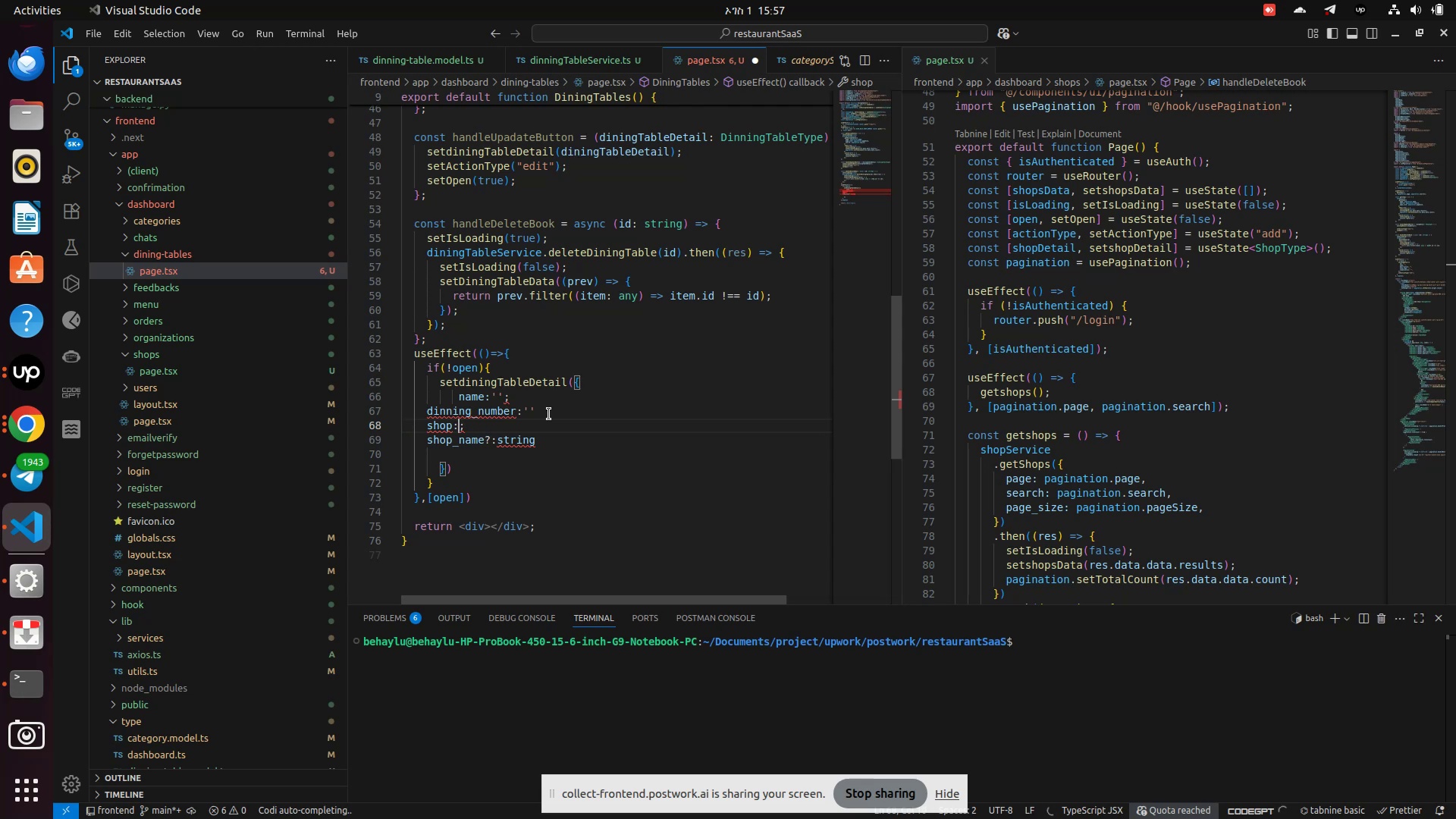 
key(Quote)
 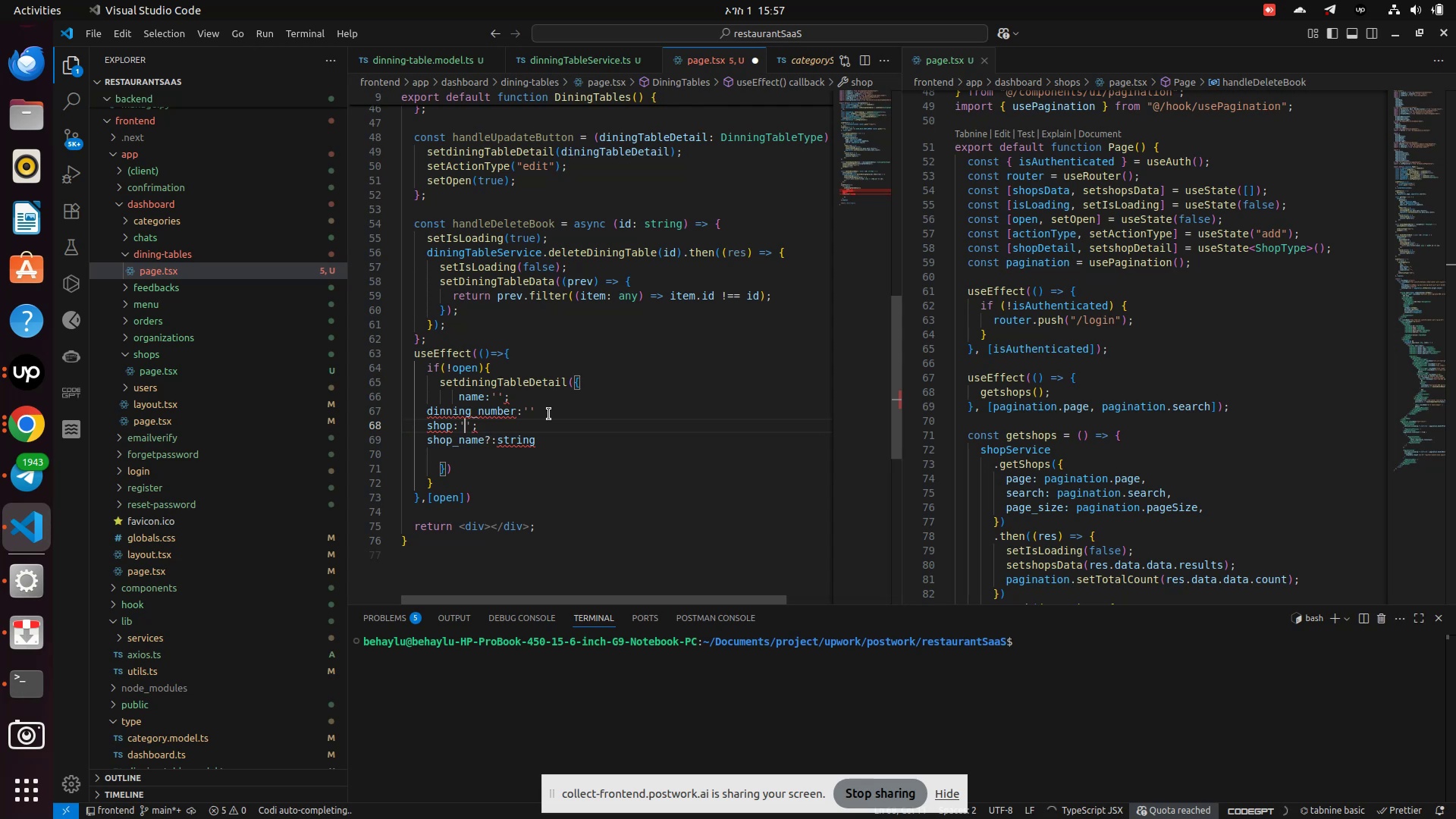 
key(ArrowDown)
 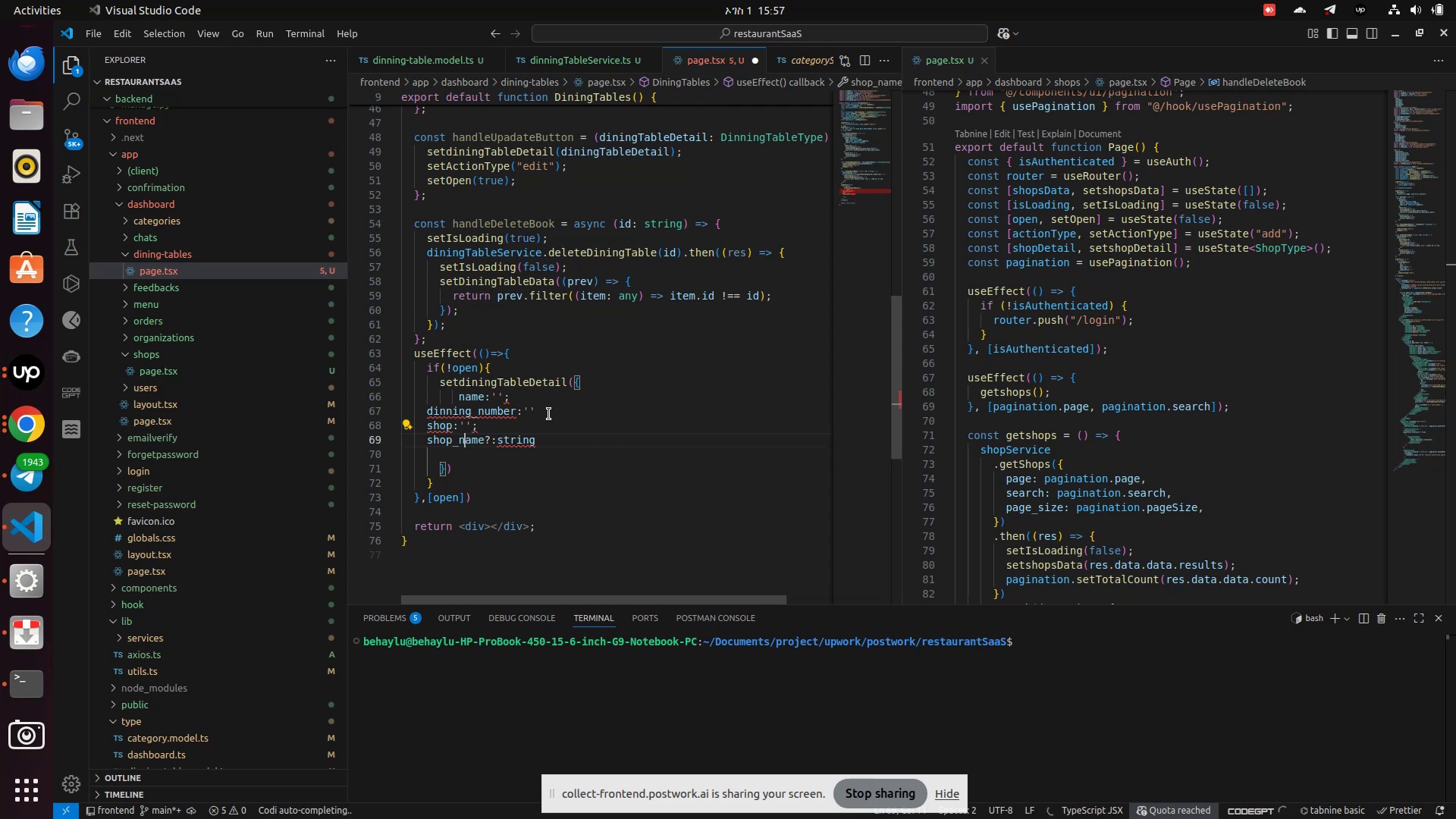 
hold_key(key=ArrowRight, duration=0.57)
 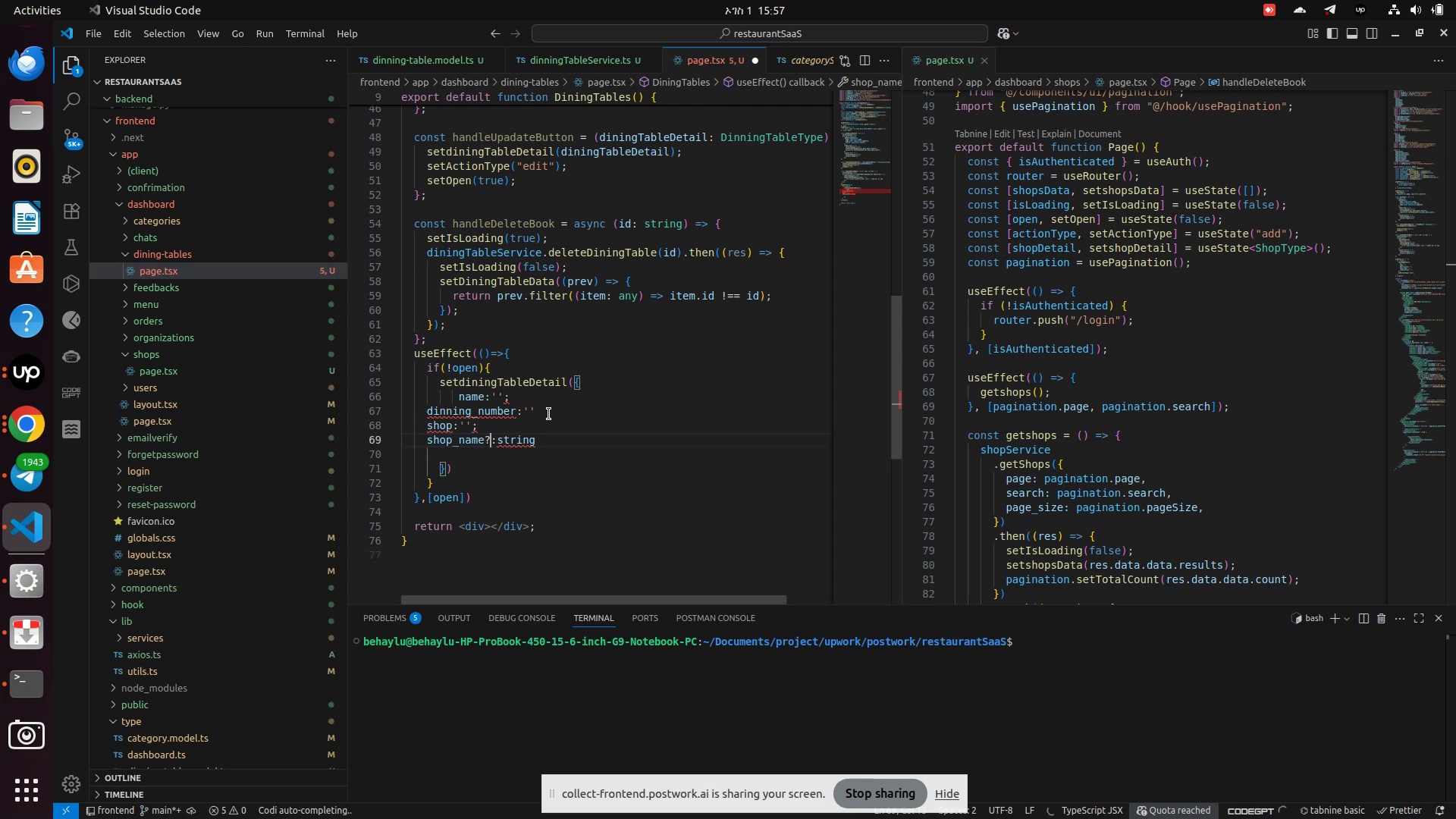 
hold_key(key=ArrowRight, duration=0.53)
 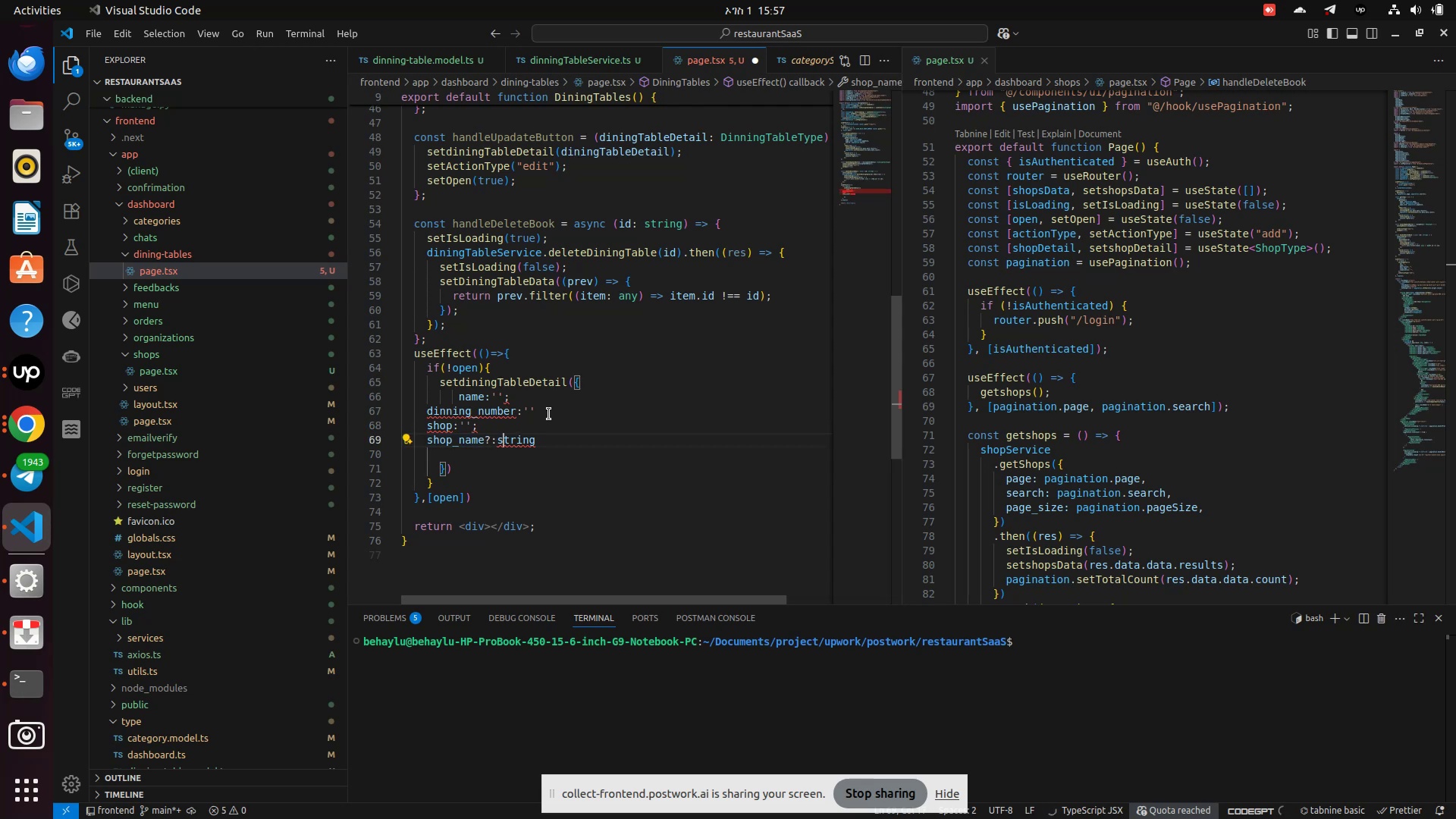 
hold_key(key=ArrowRight, duration=0.59)
 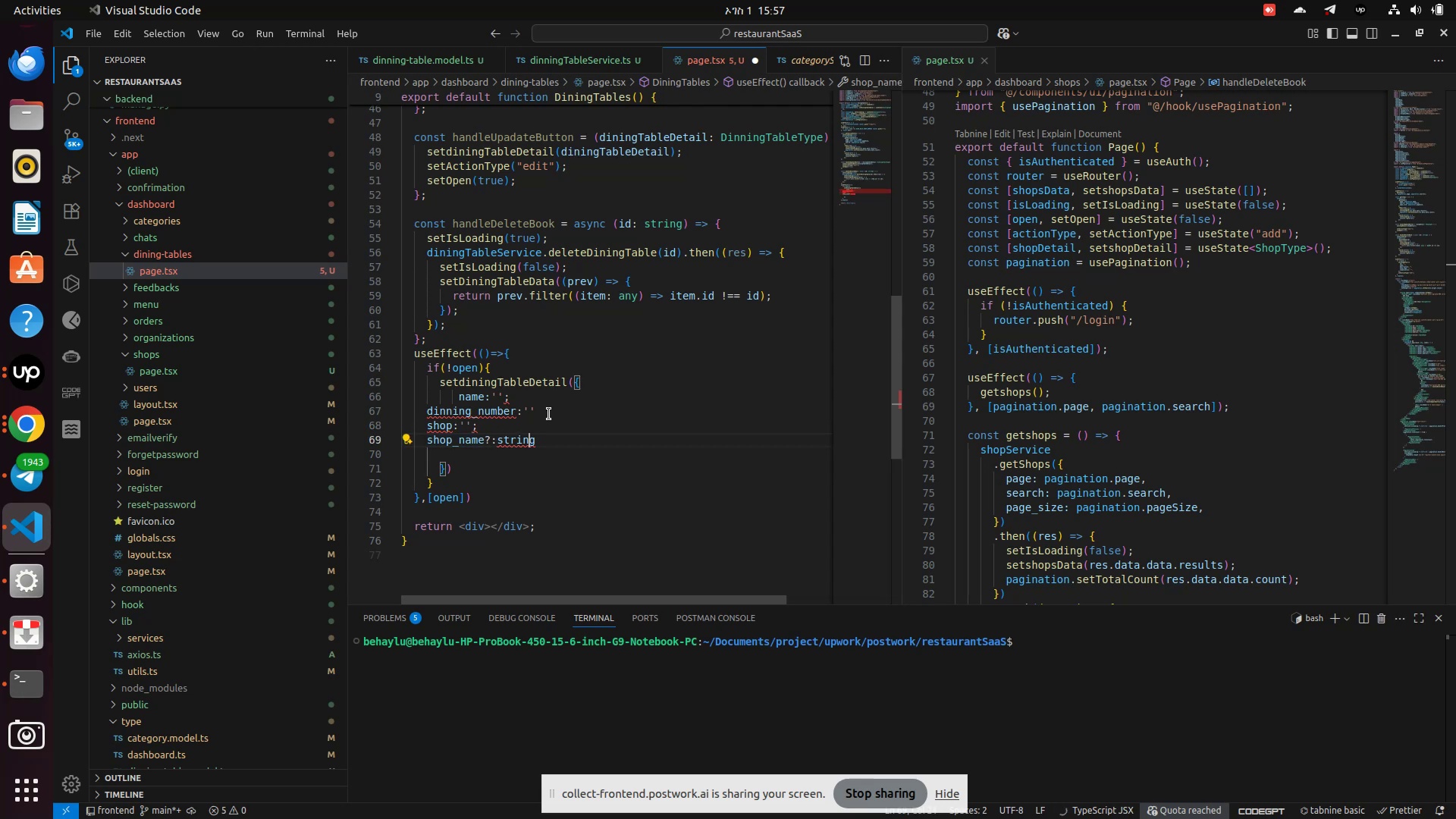 
key(ArrowRight)
 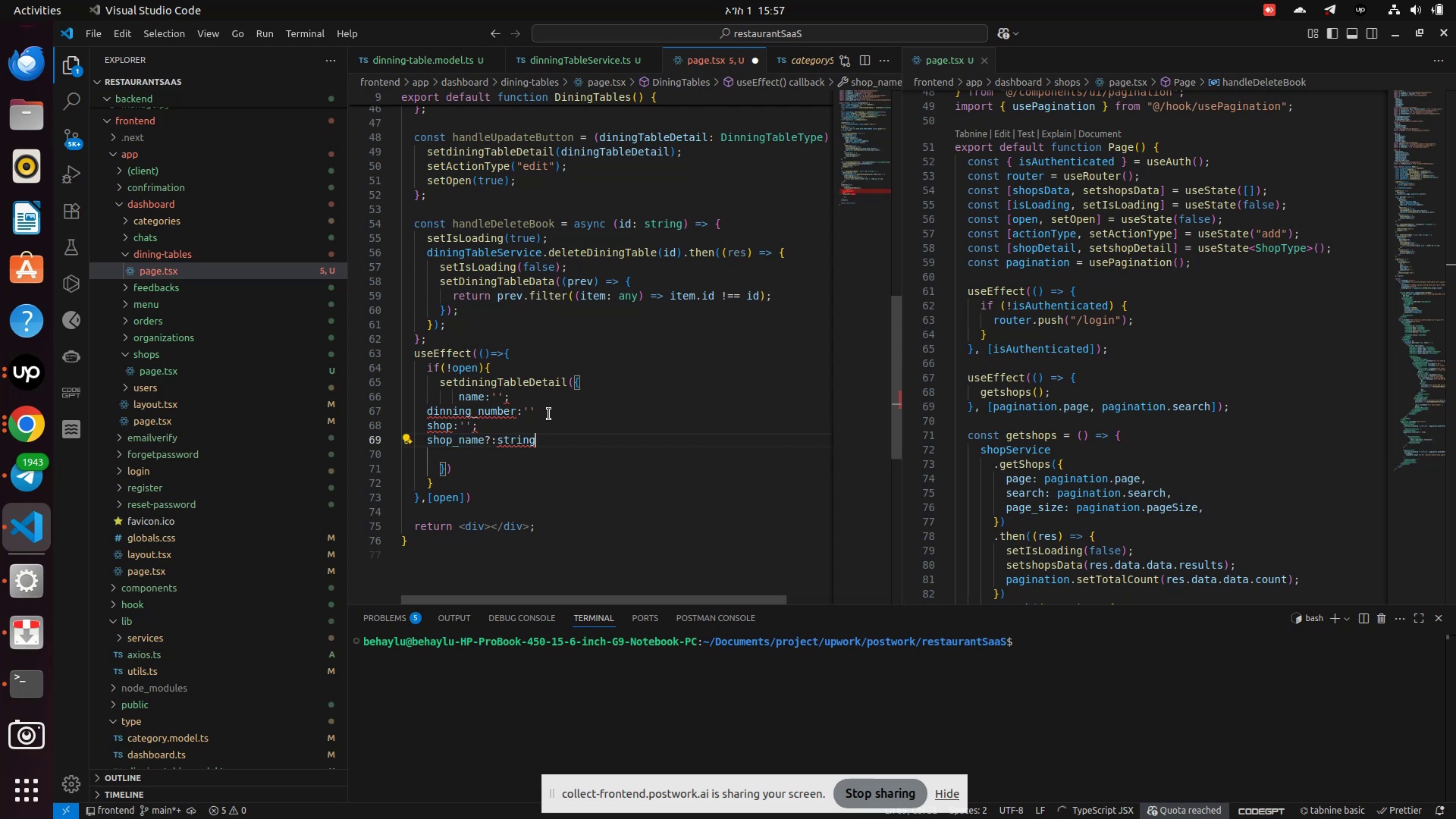 
hold_key(key=Backspace, duration=1.46)
 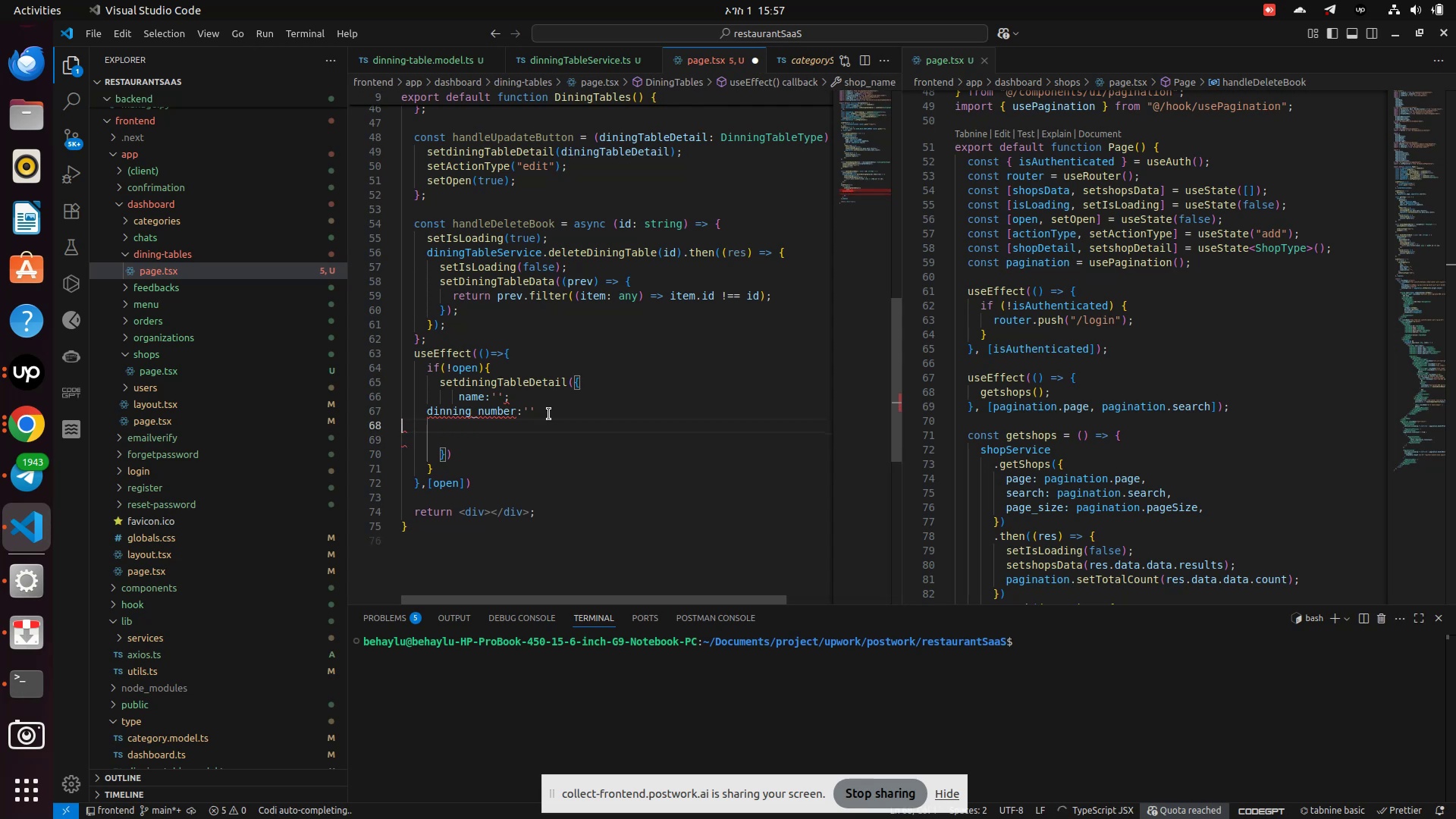 
key(Backspace)
 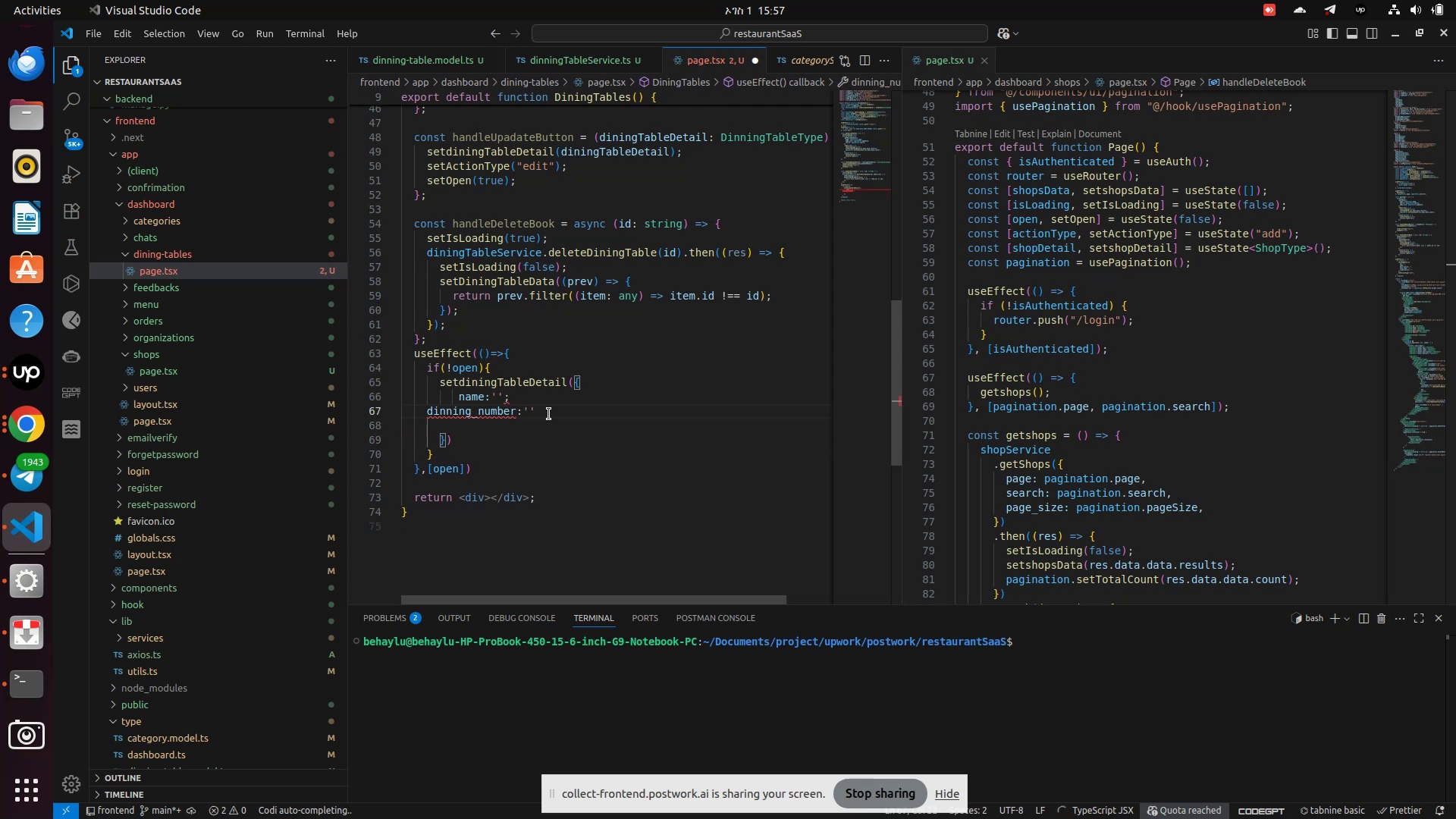 
key(ArrowLeft)
 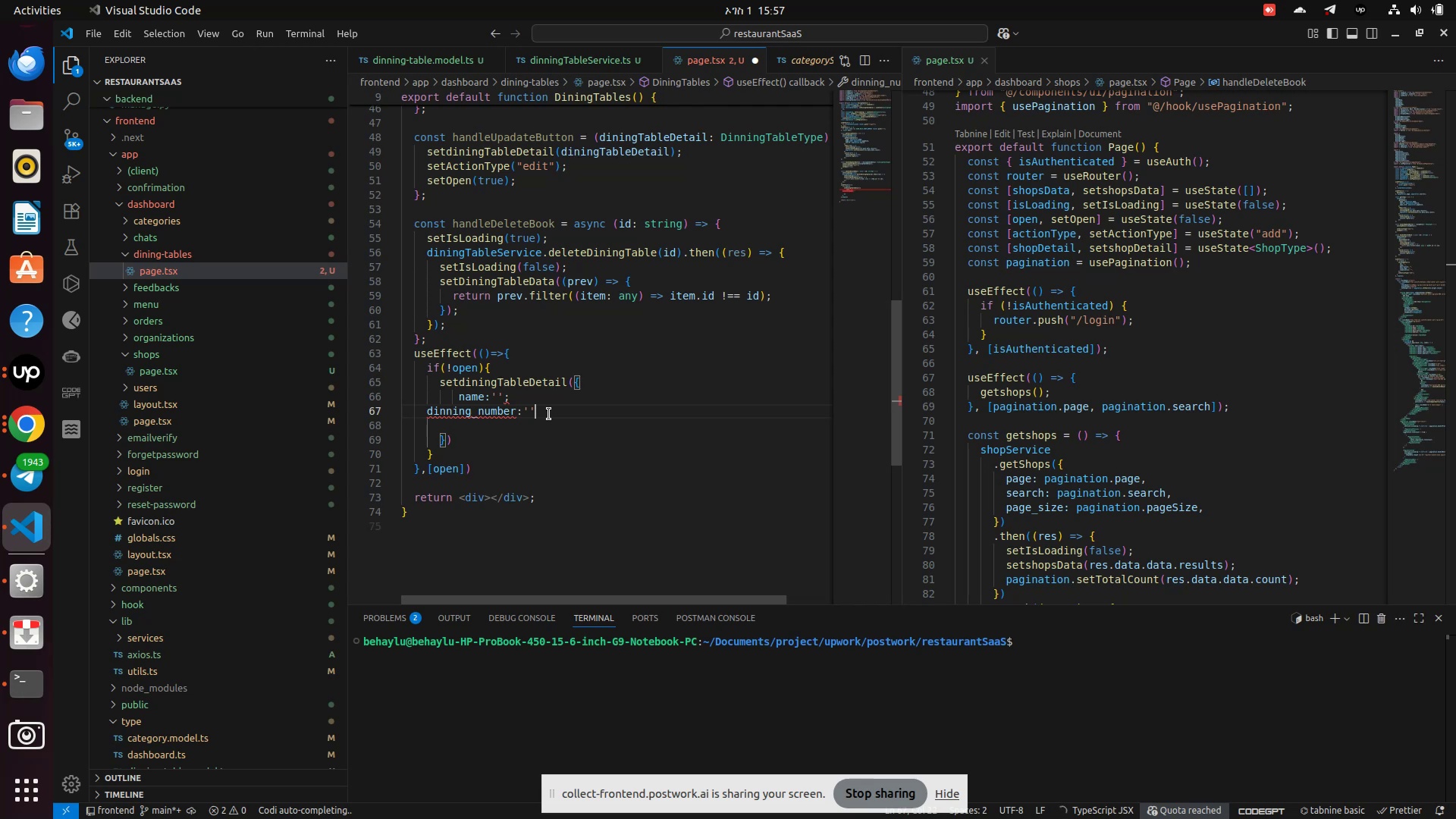 
key(ArrowLeft)
 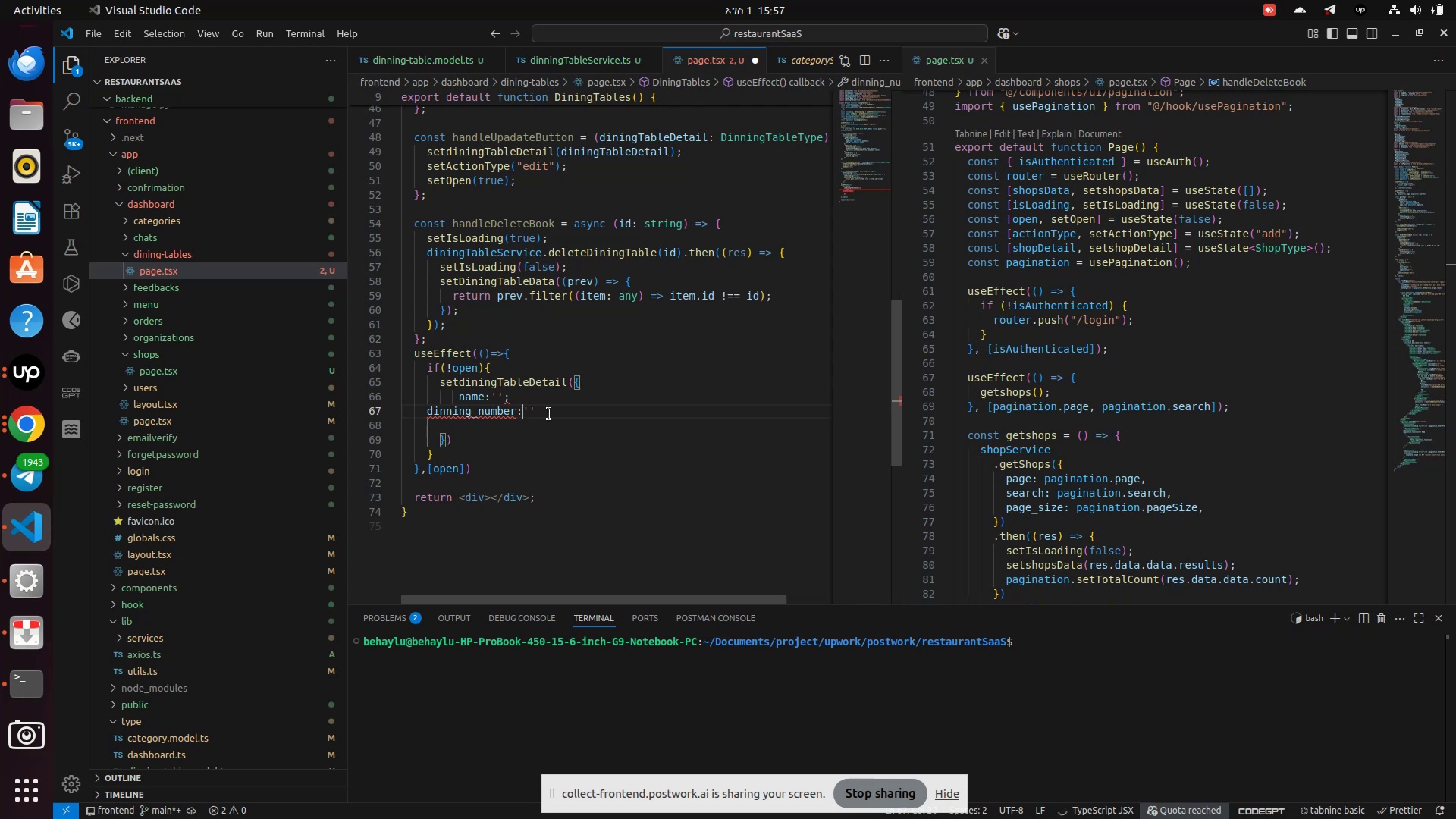 
key(ArrowLeft)
 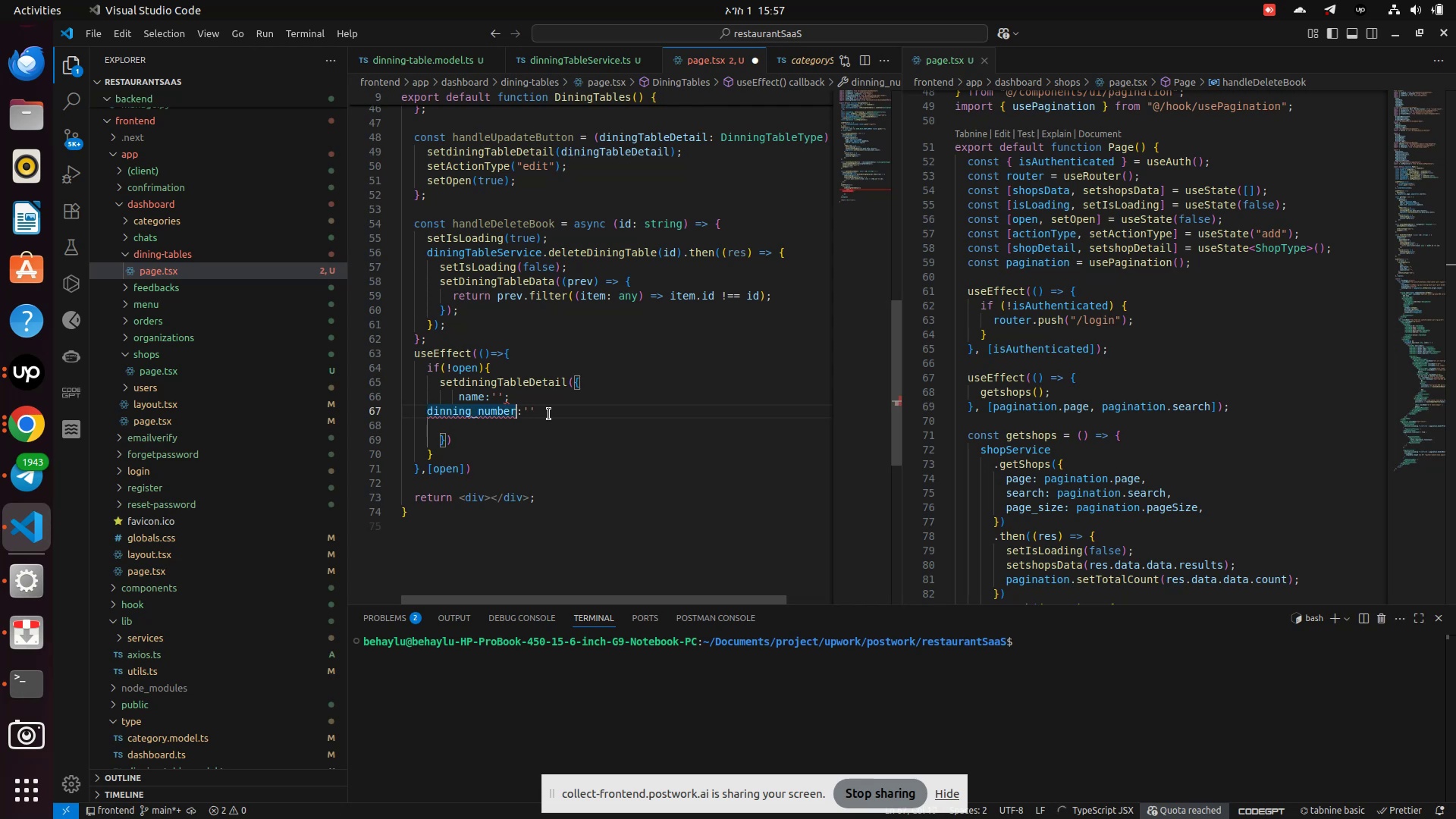 
key(Shift+Slash)
 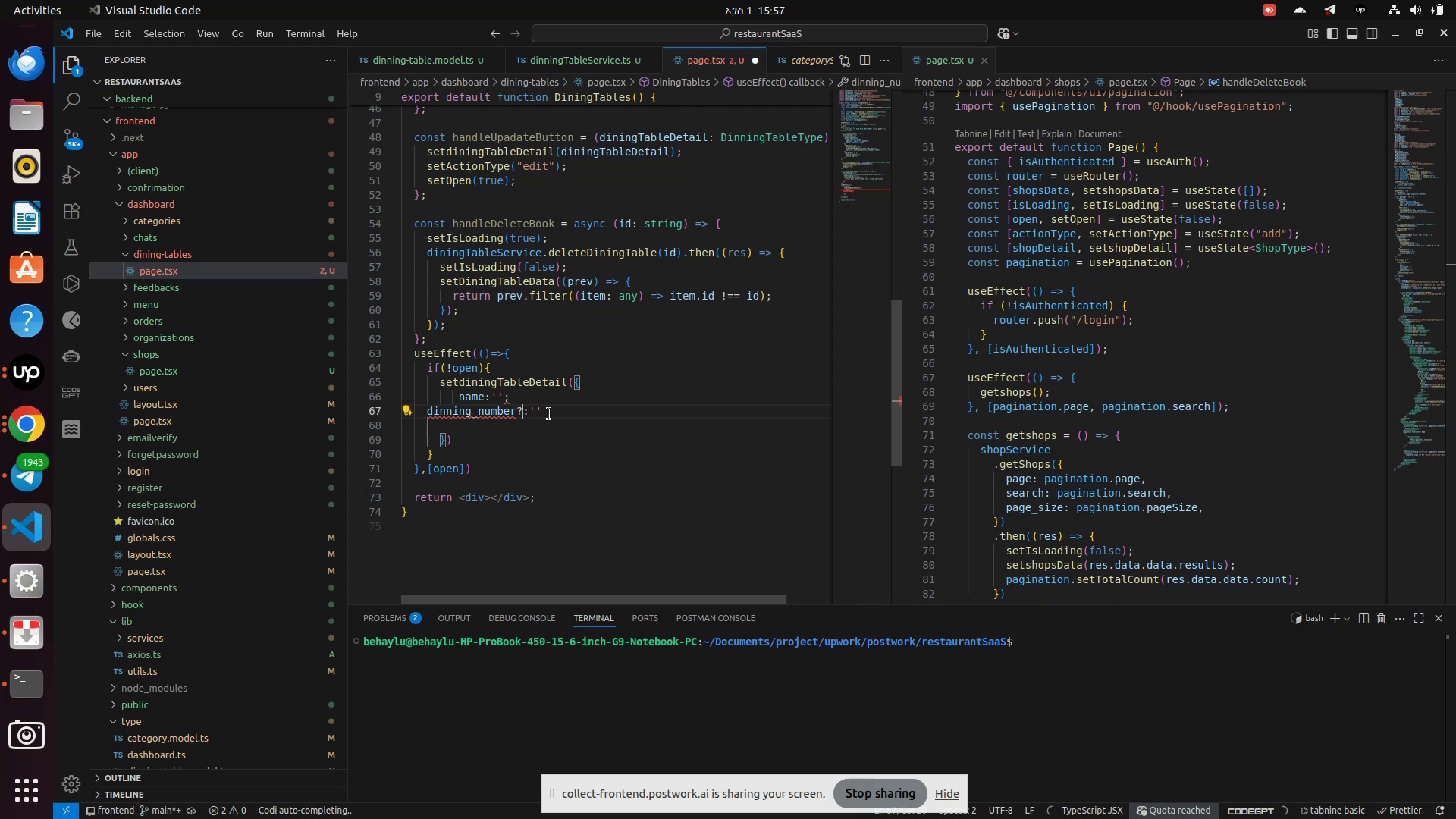 
key(ArrowUp)
 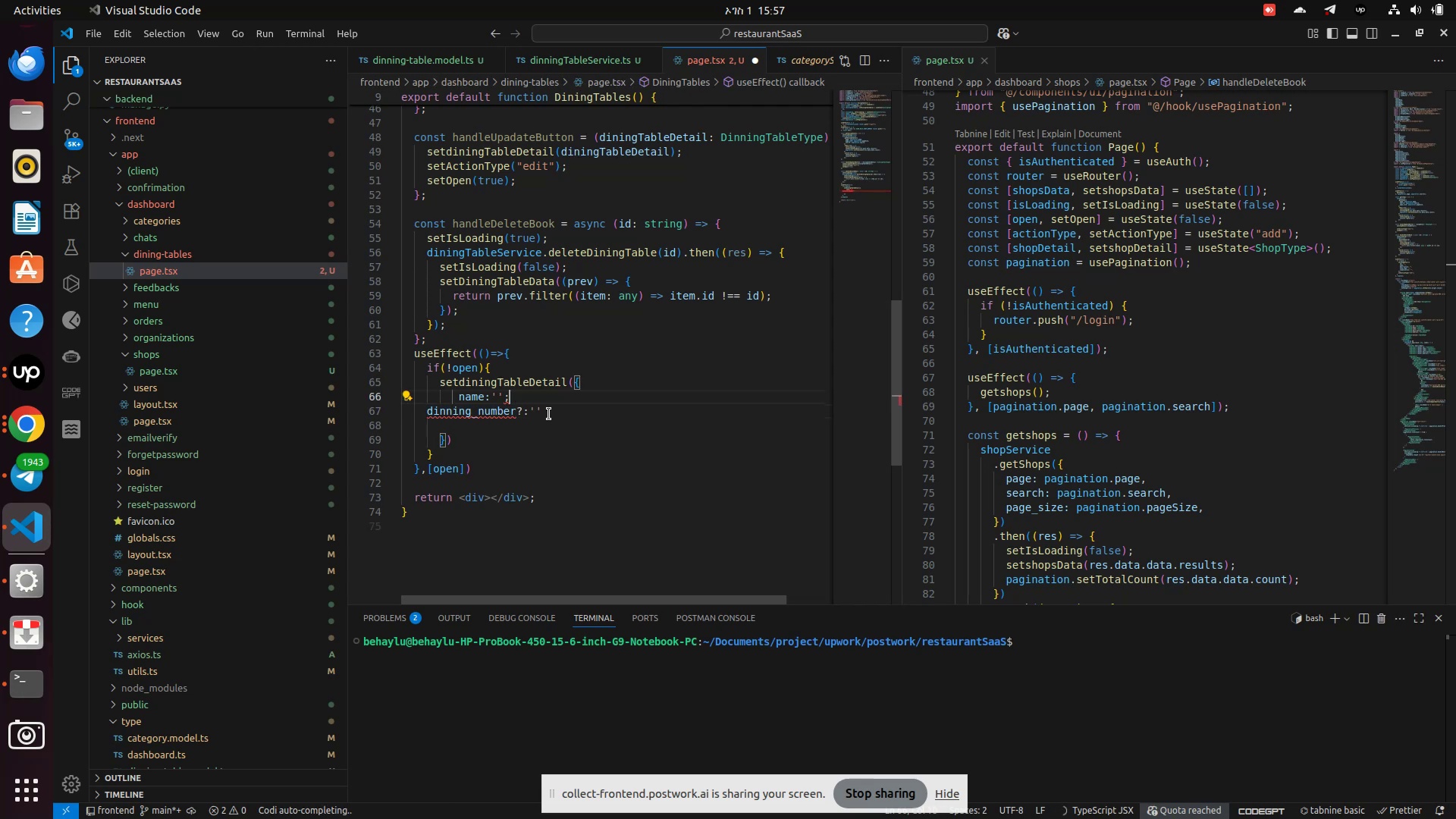 
key(ArrowLeft)
 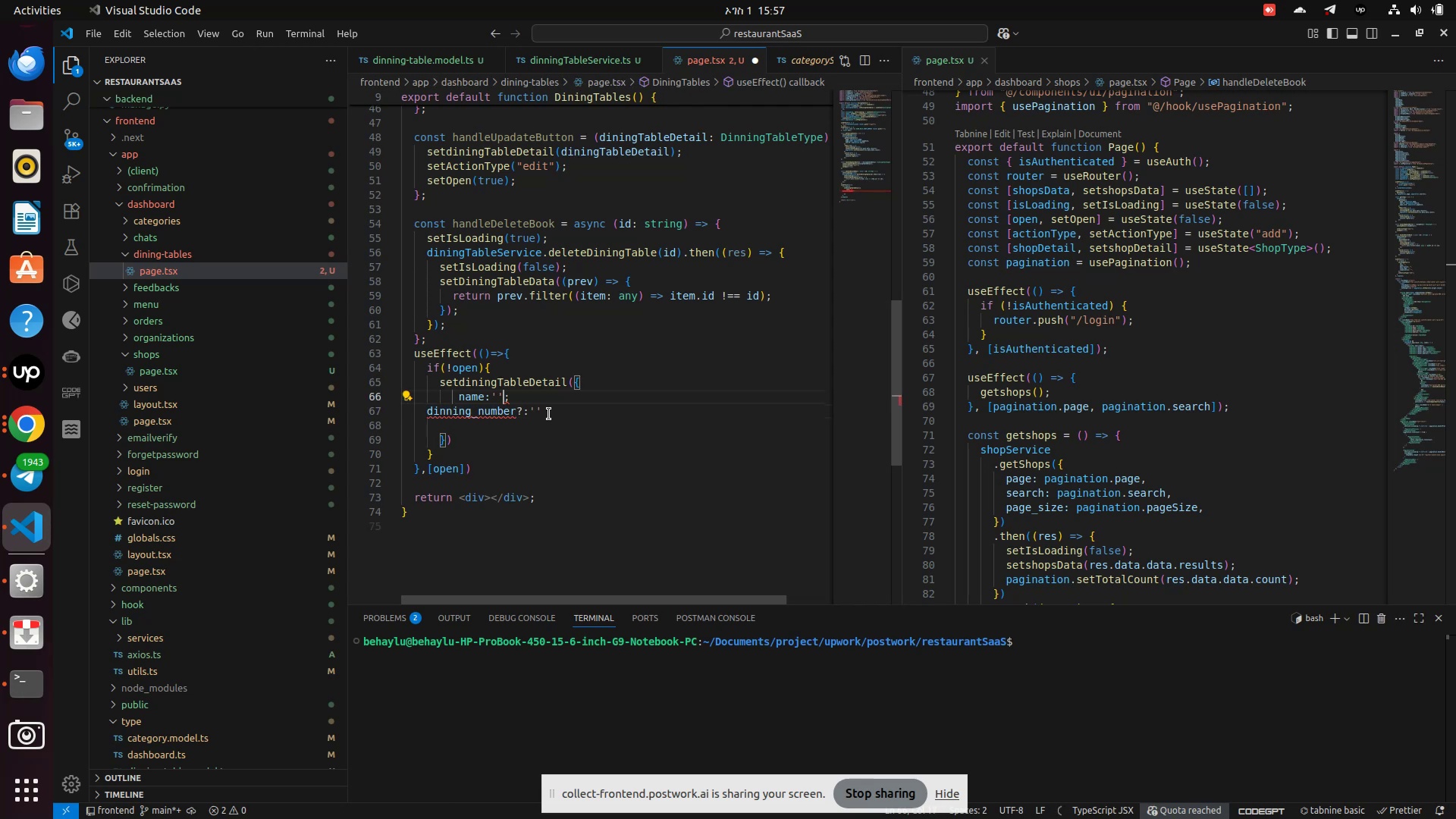 
key(ArrowLeft)
 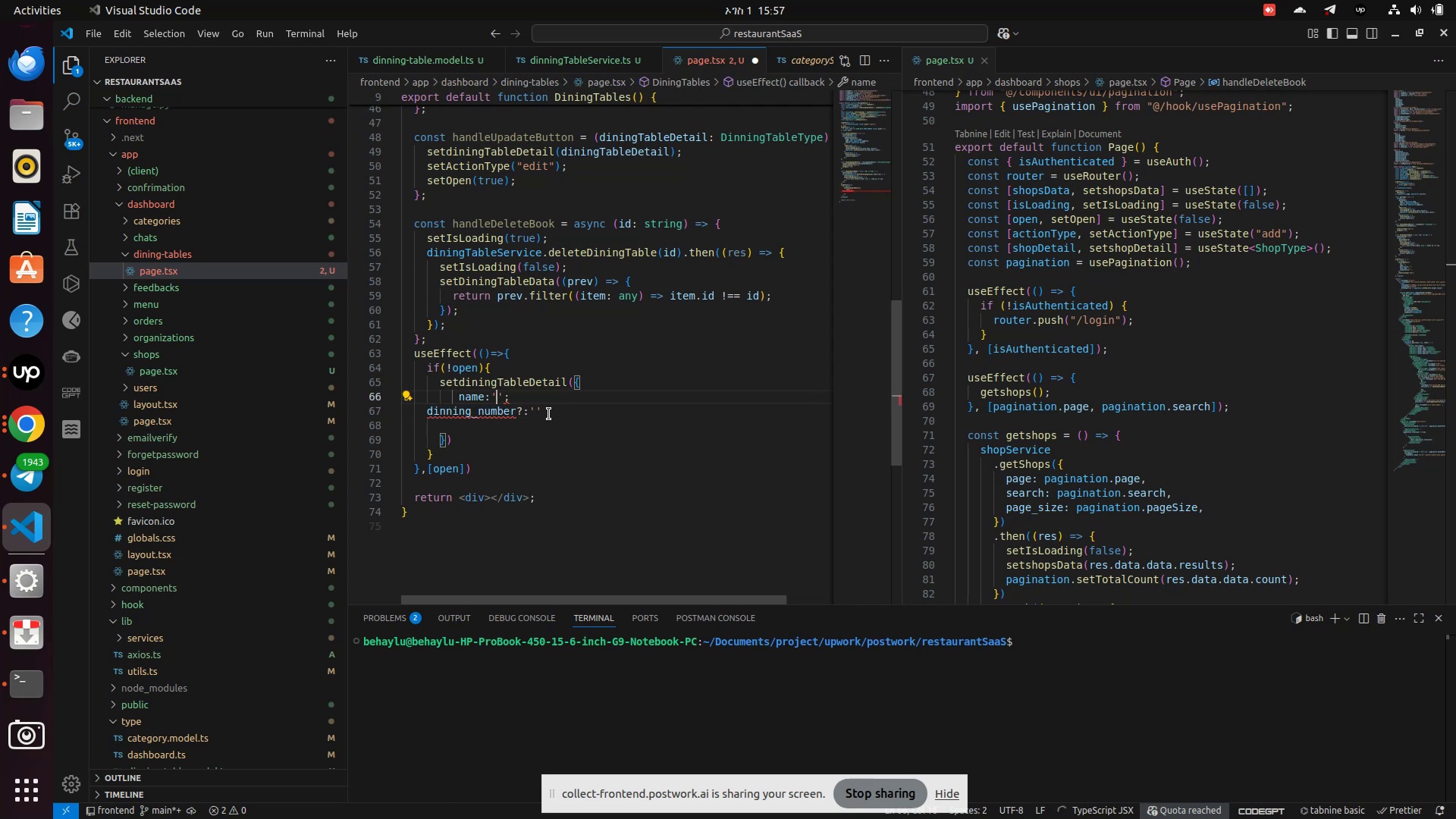 
key(ArrowLeft)
 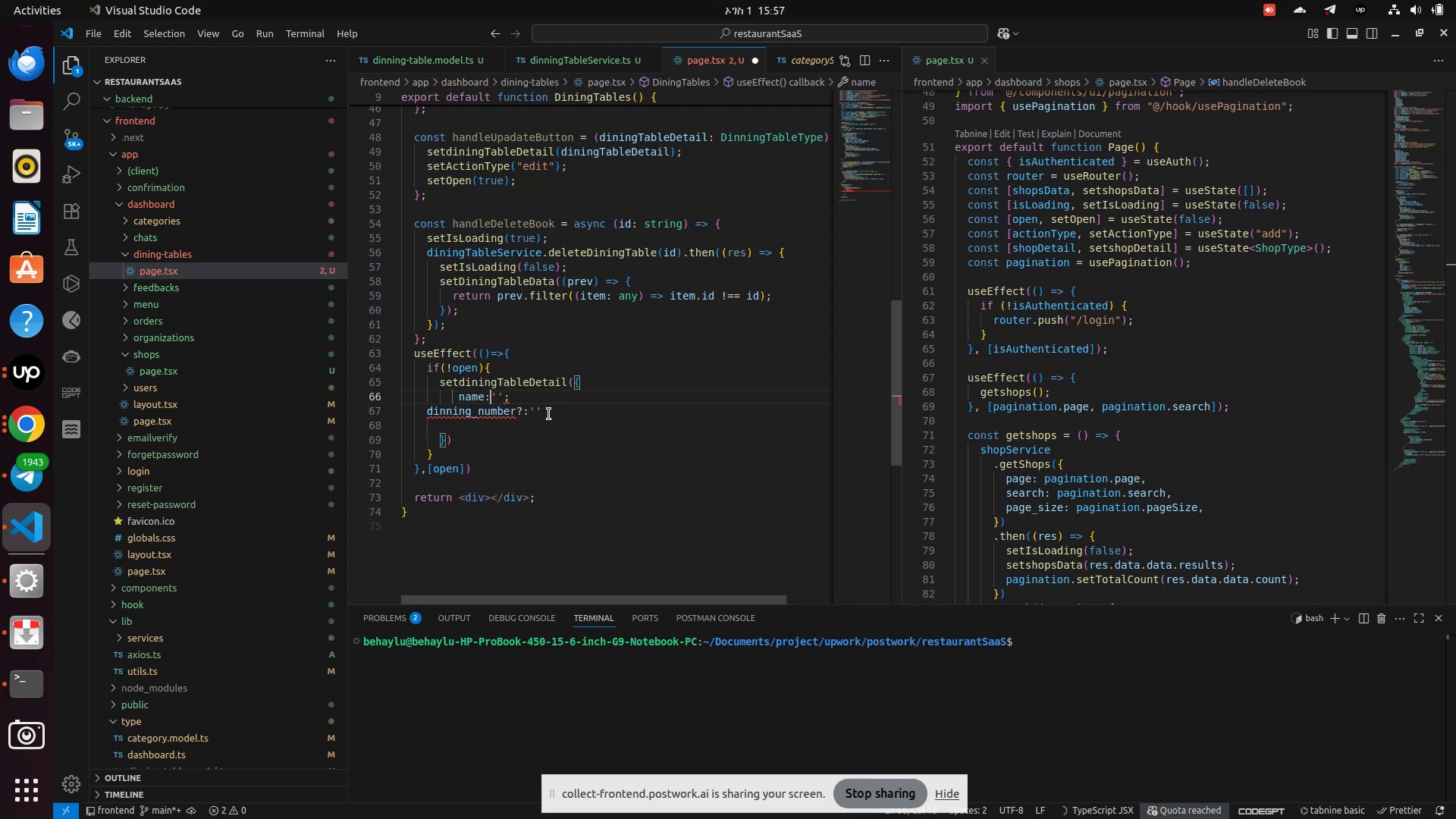 
key(ArrowLeft)
 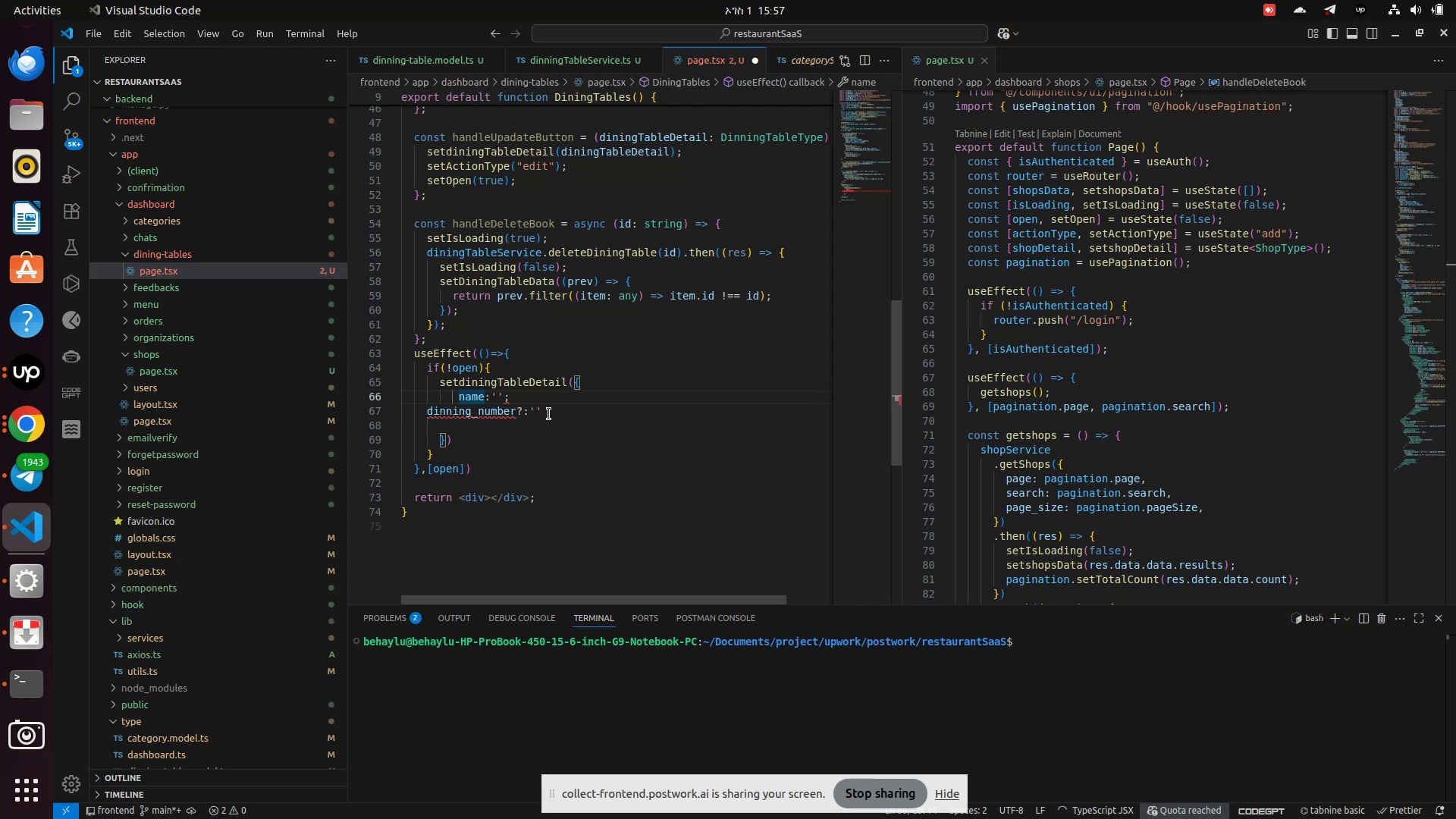 
key(ArrowUp)
 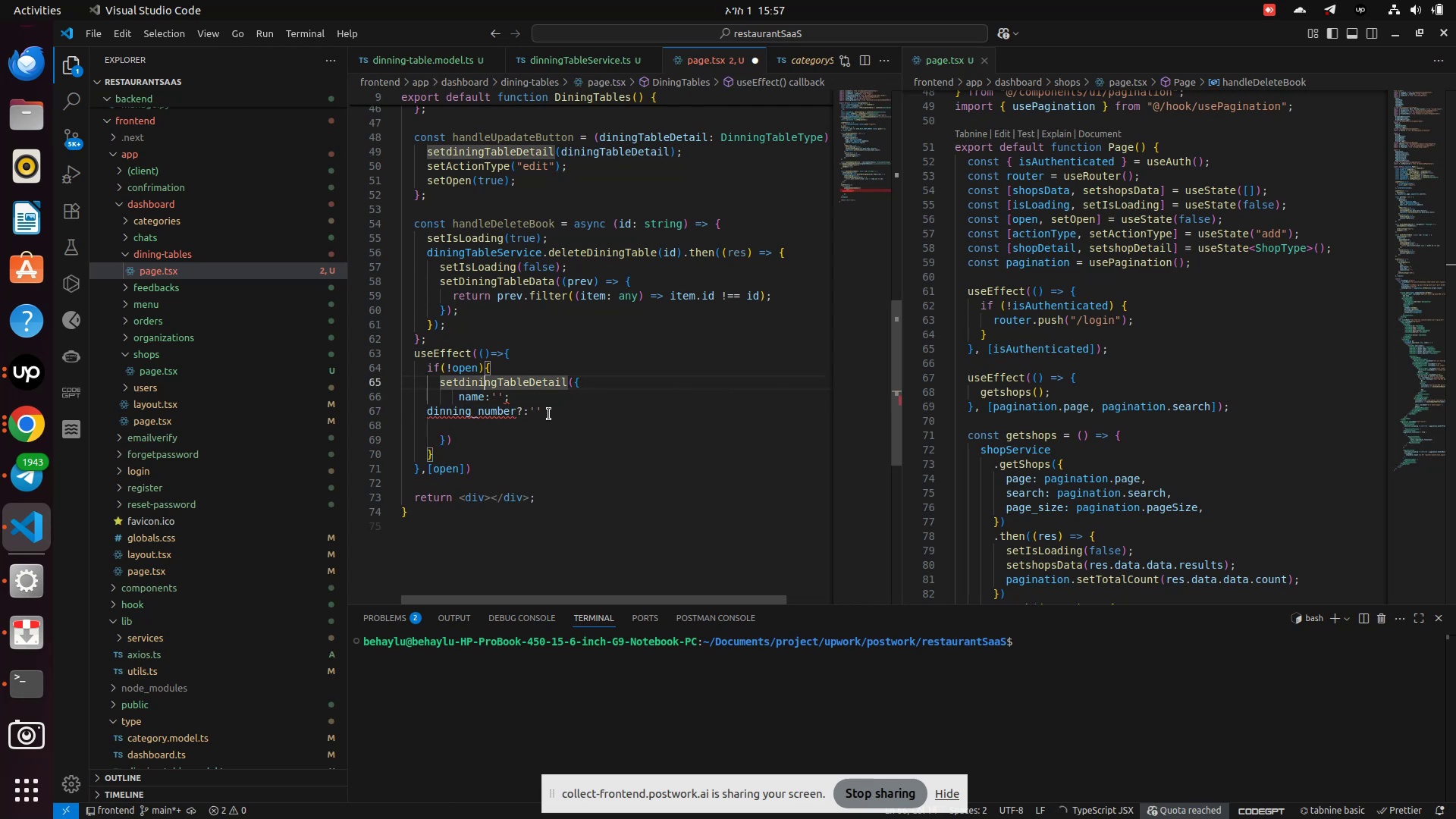 
key(ArrowRight)
 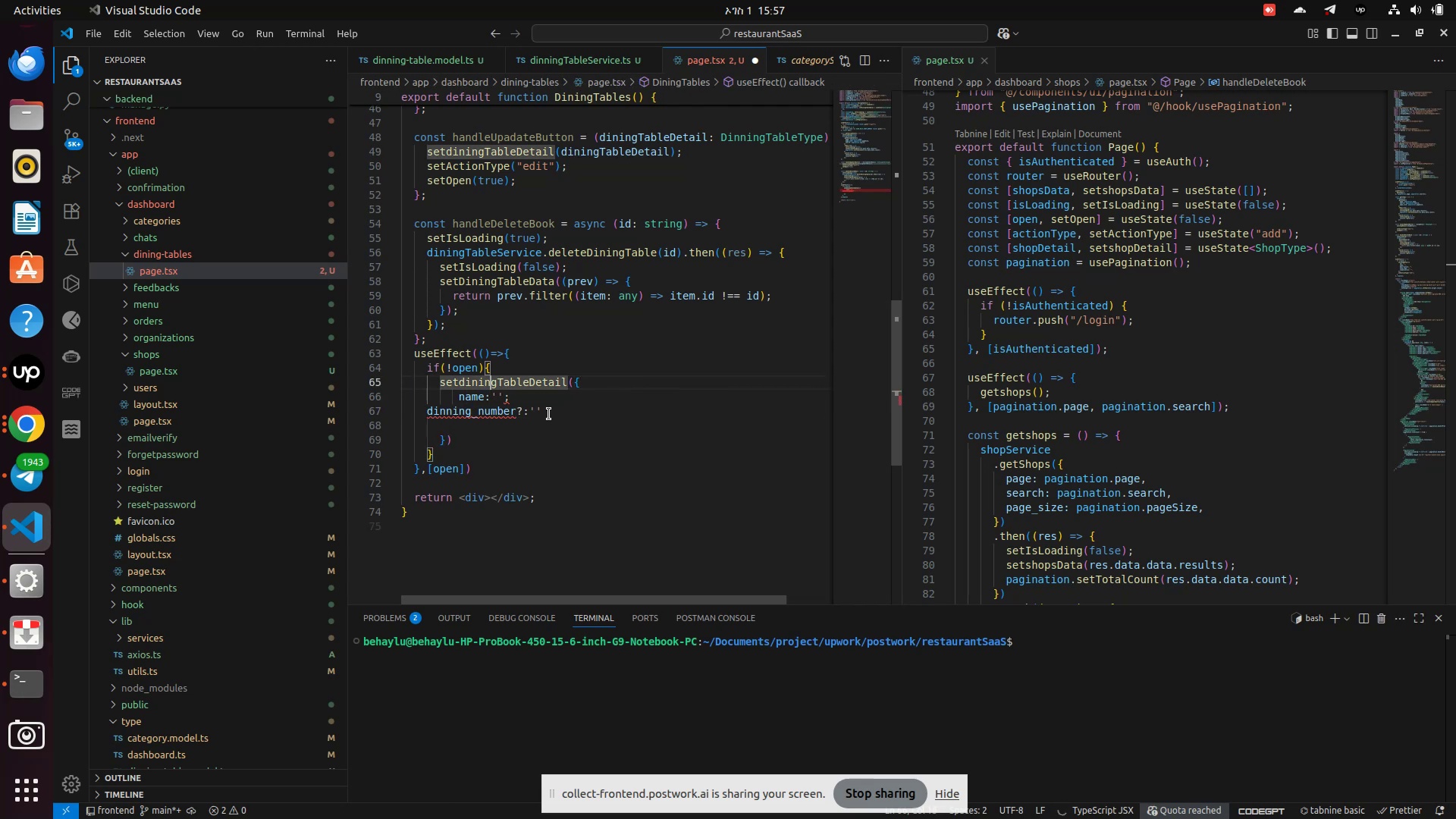 
key(ArrowDown)
 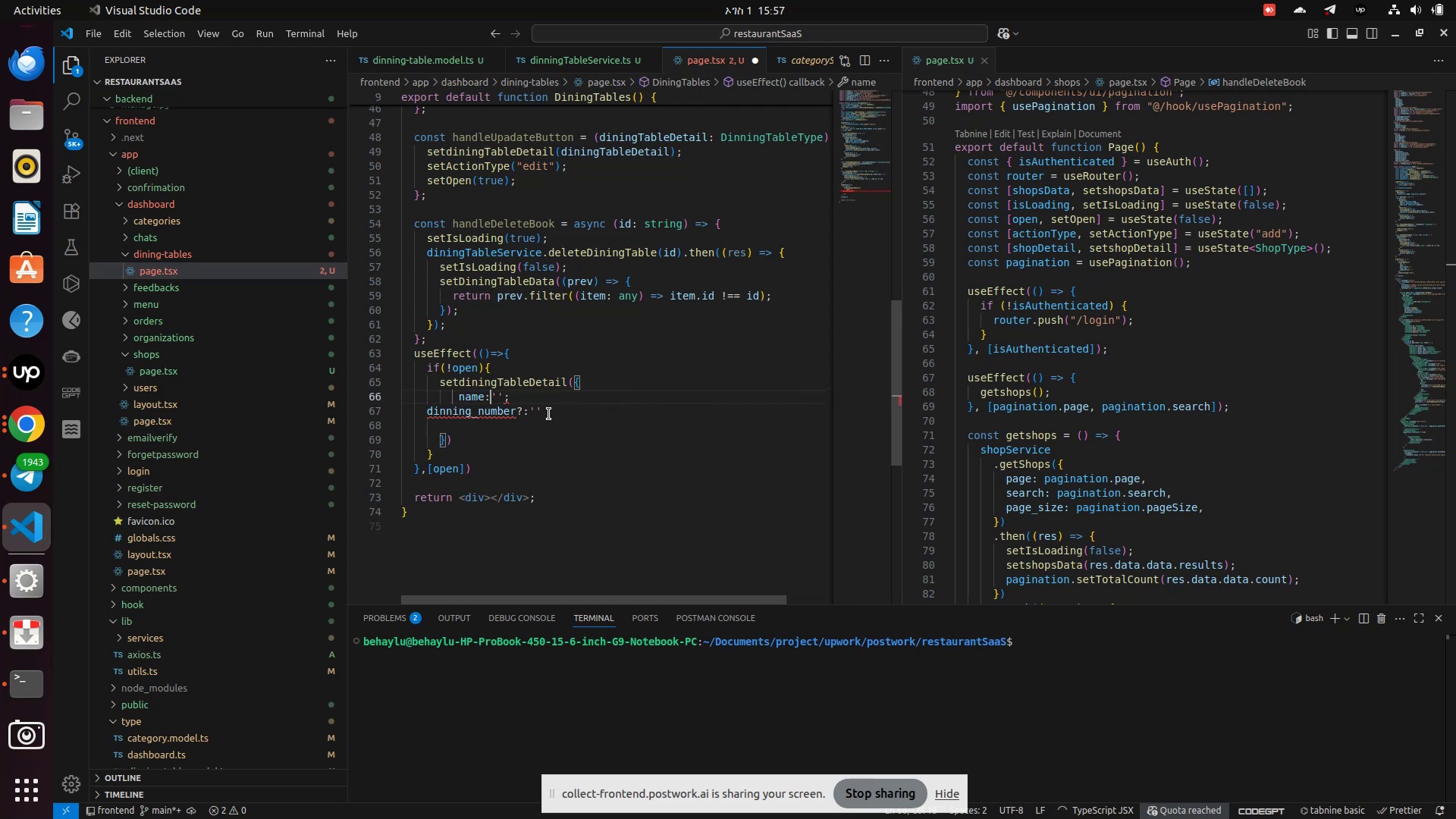 
key(ArrowRight)
 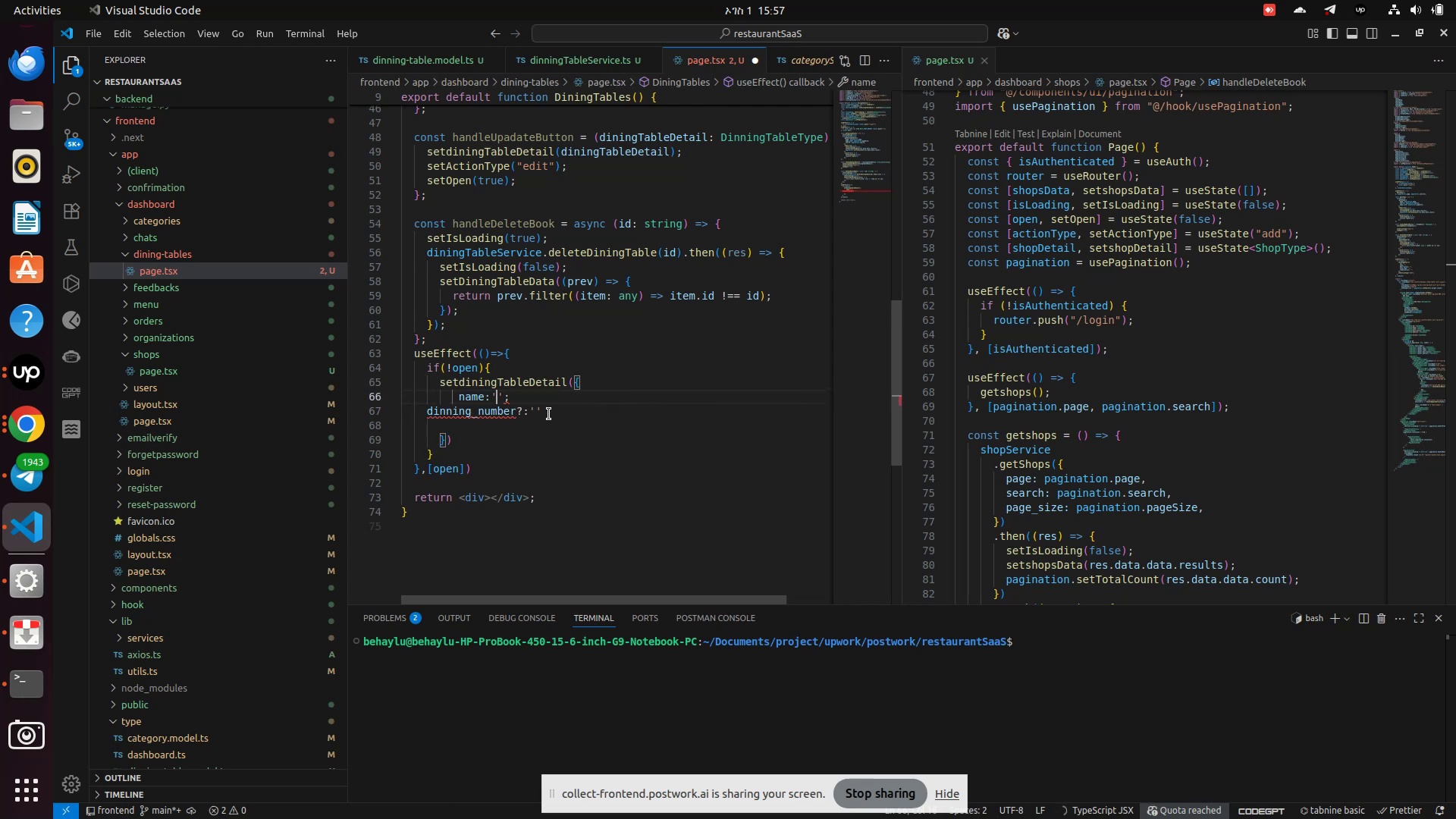 
key(ArrowRight)
 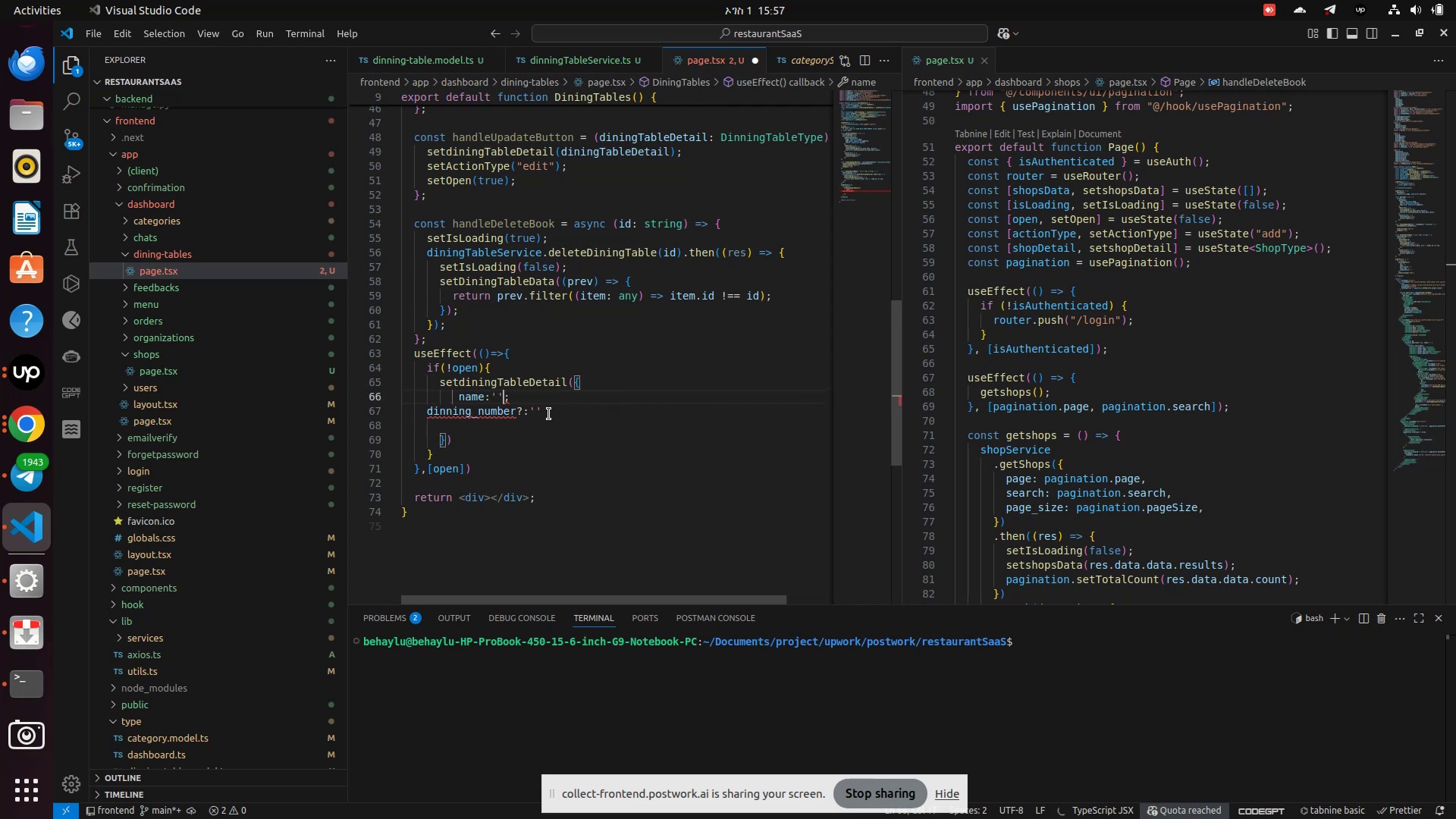 
key(ArrowRight)
 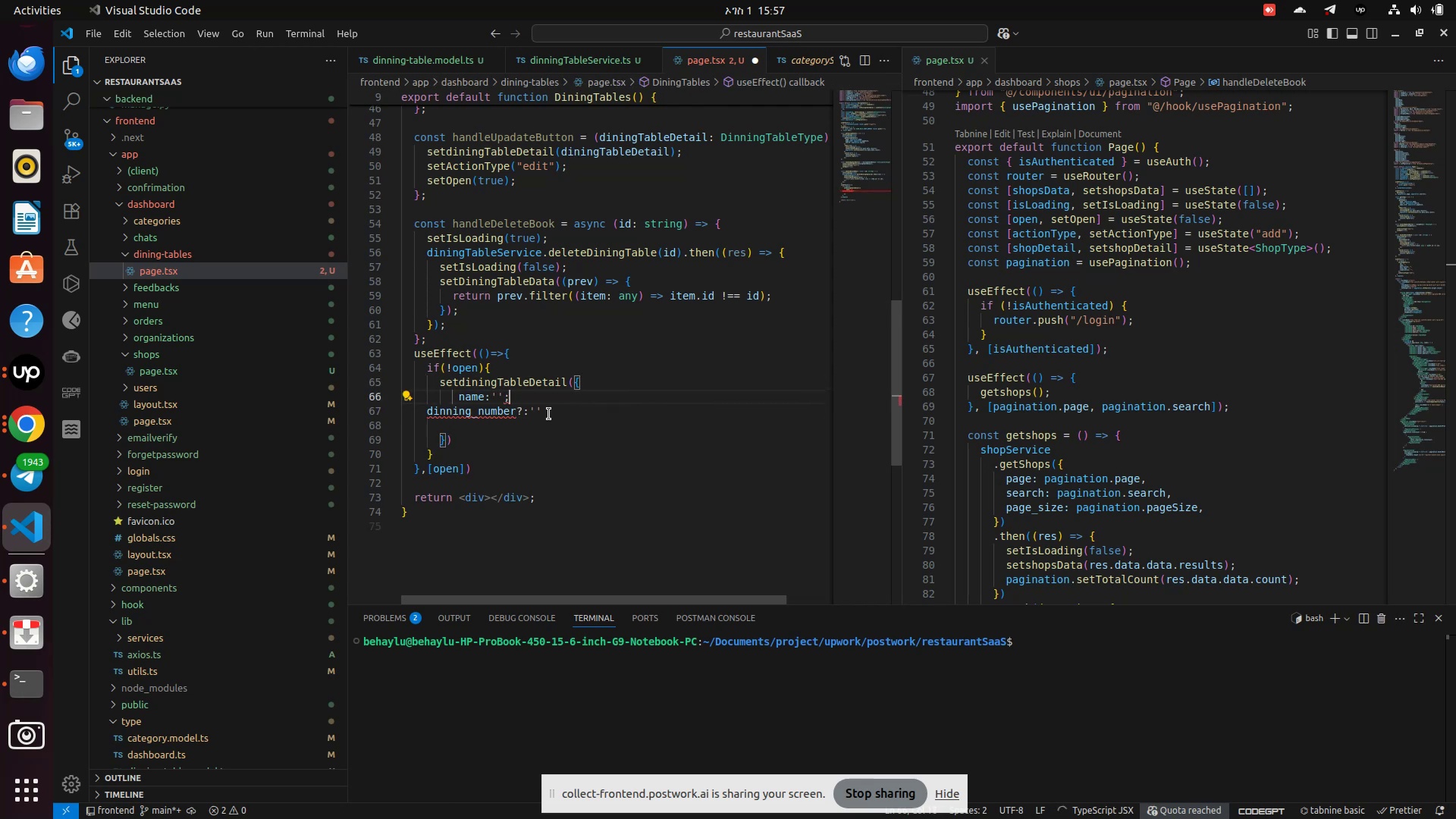 
key(Backspace)
 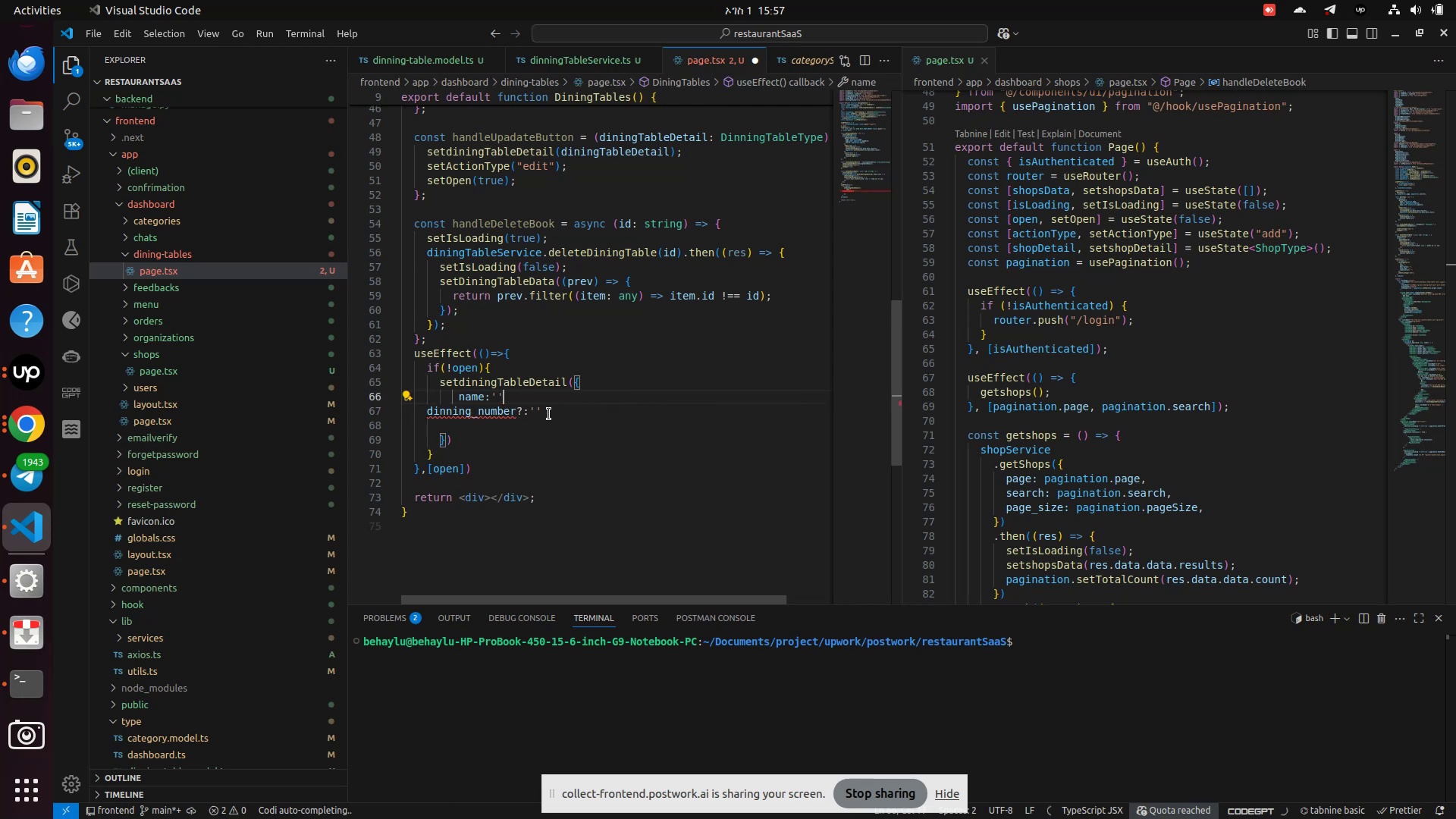 
key(Comma)
 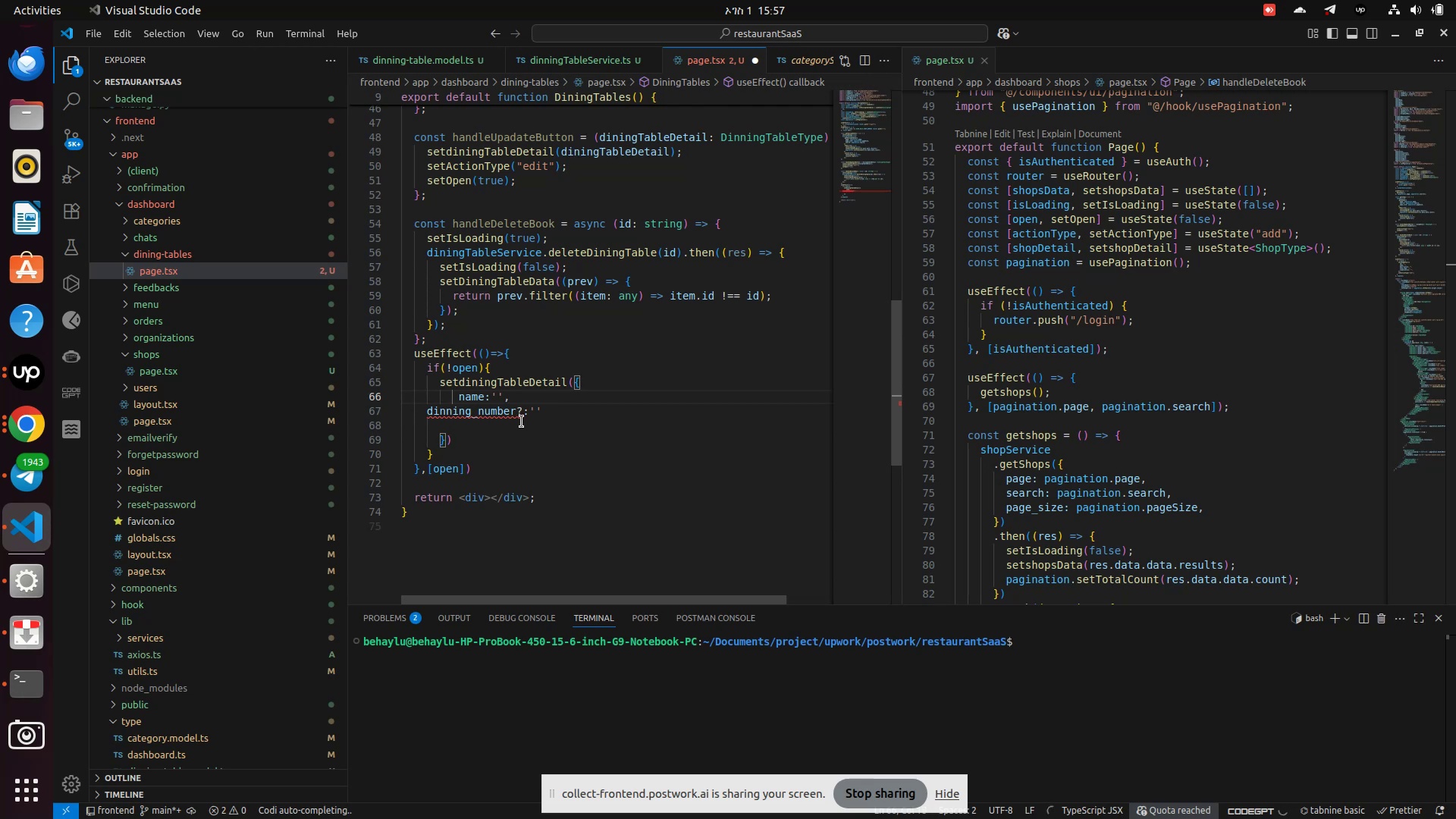 
left_click([529, 408])
 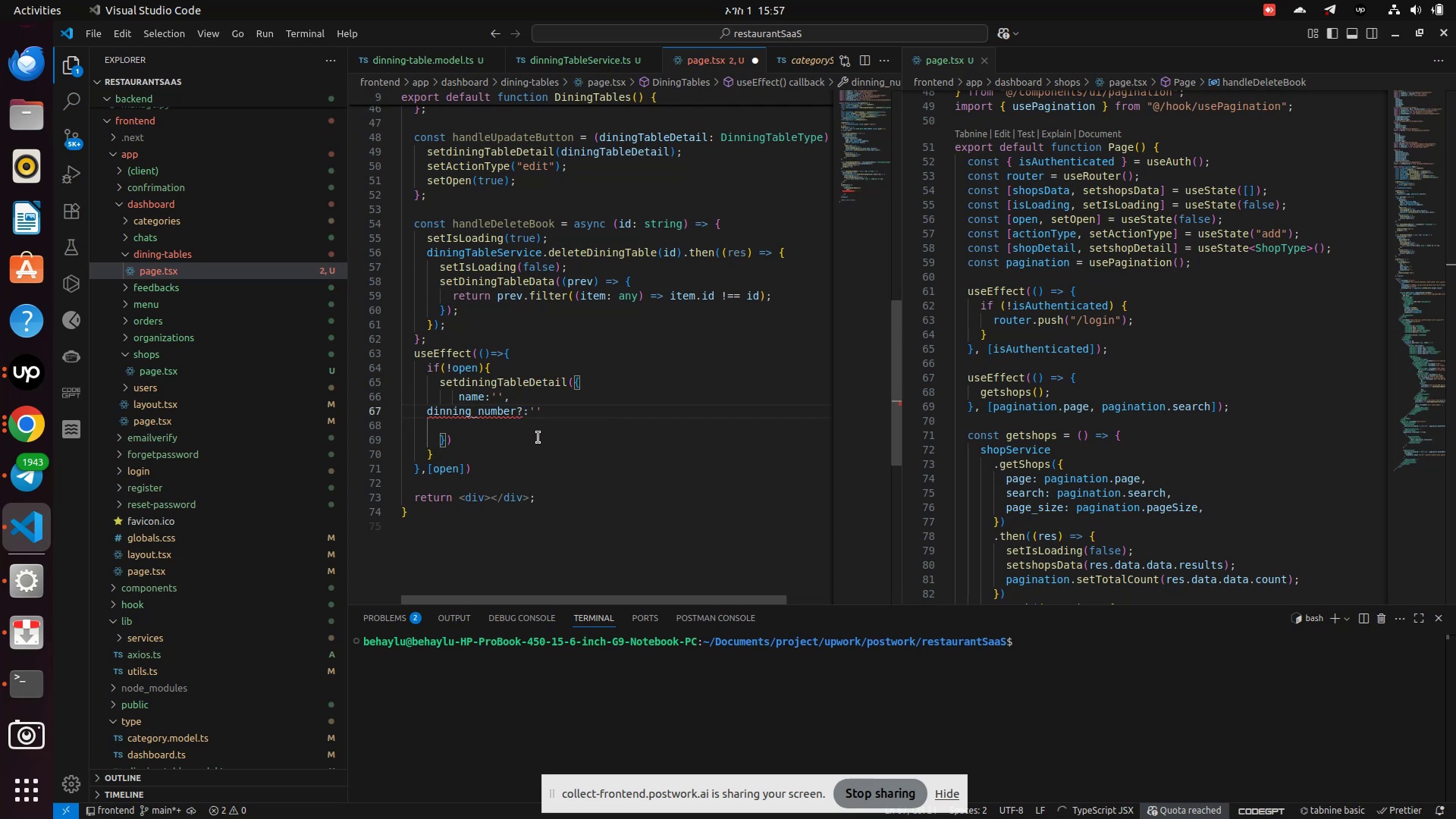 
key(ArrowLeft)
 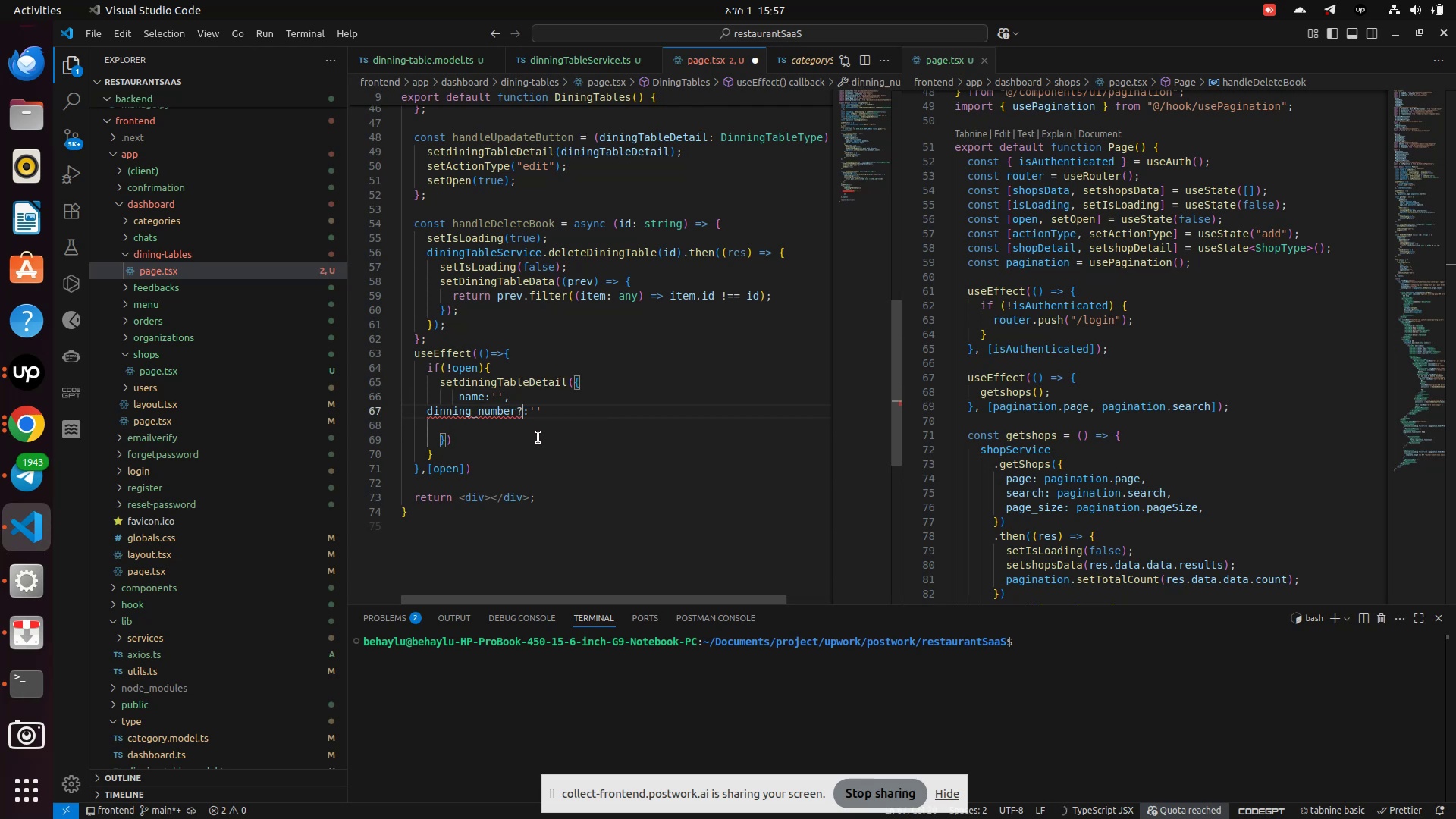 
key(Backspace)
 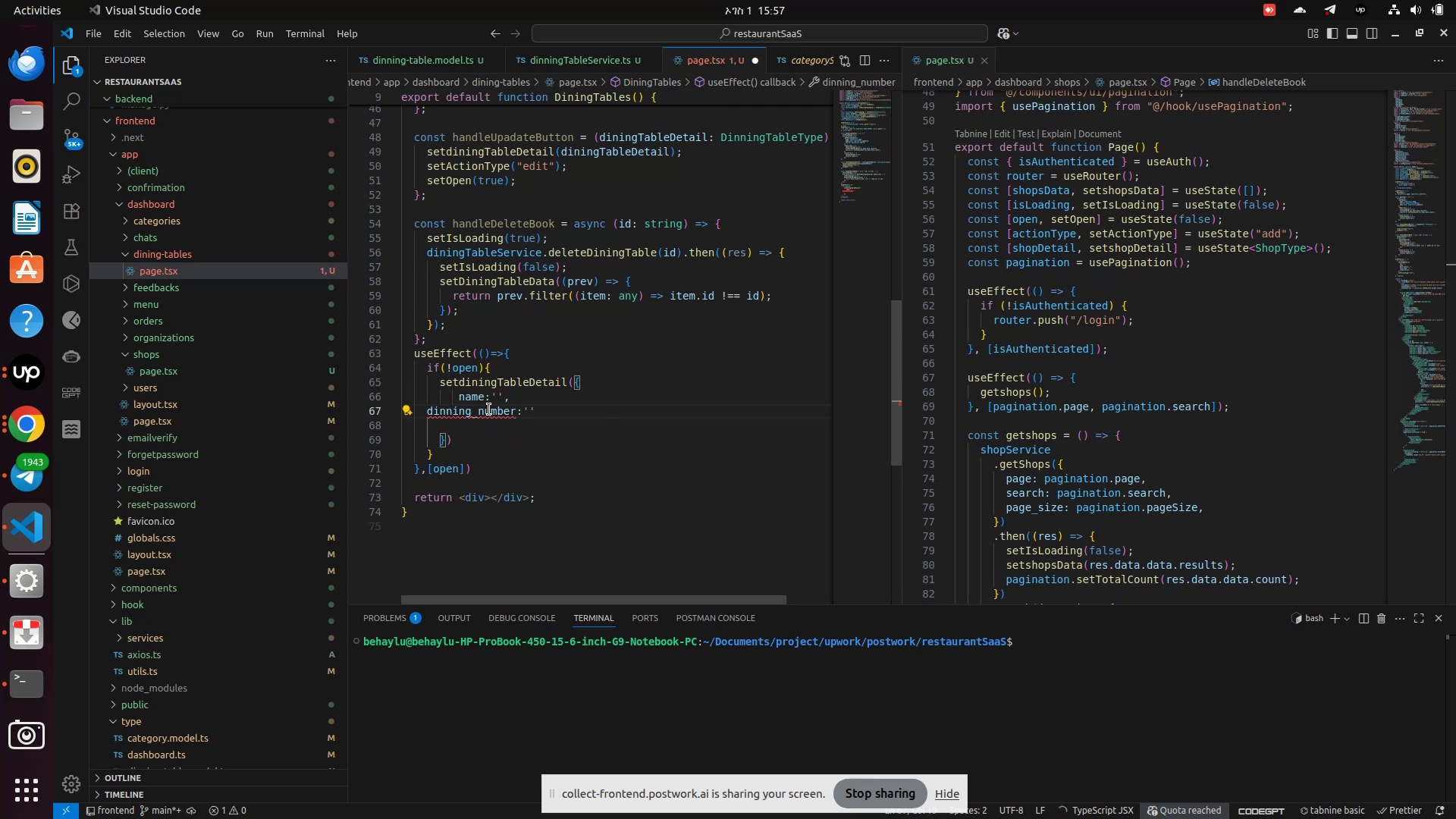 
wait(10.77)
 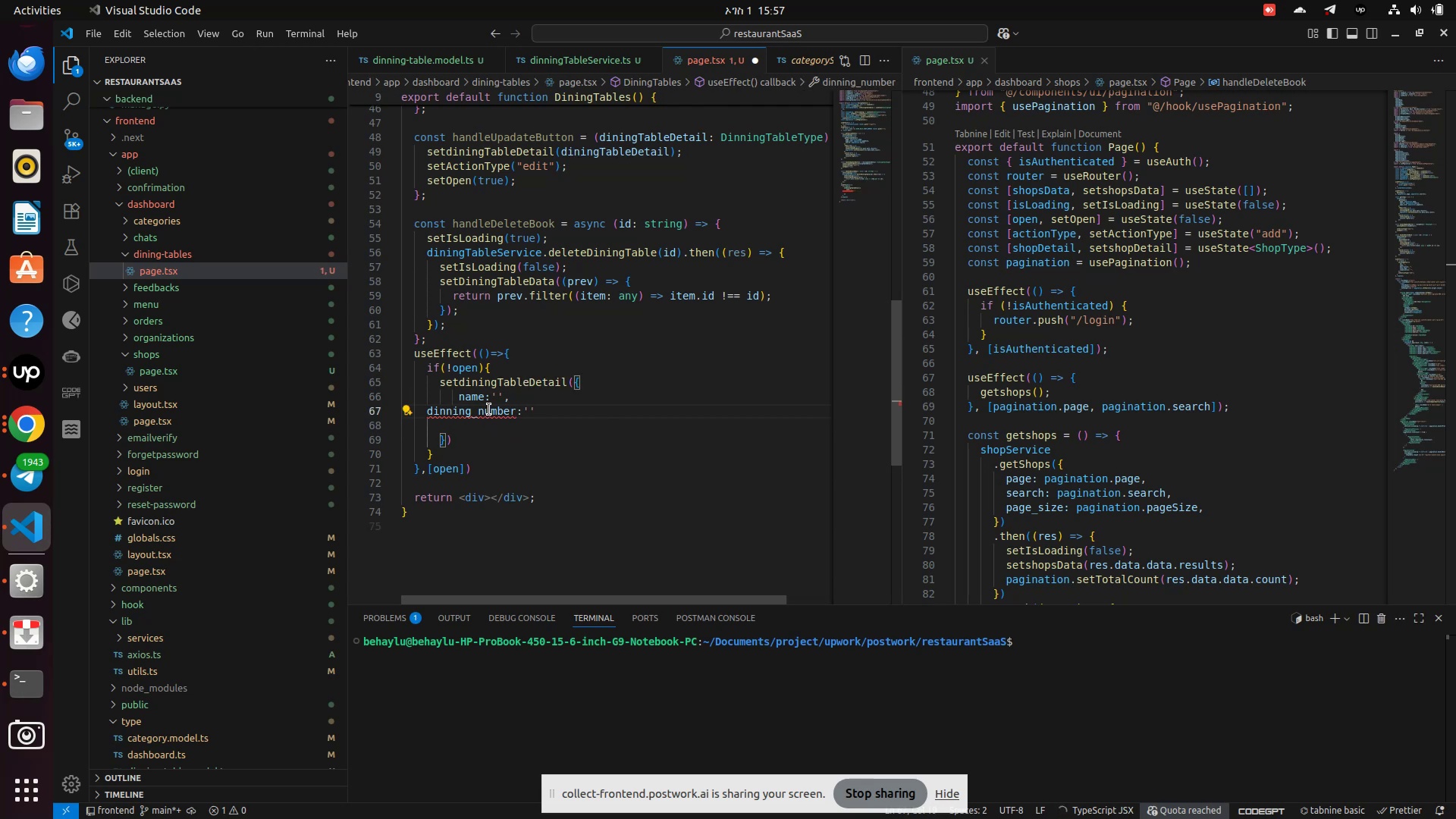 
left_click([553, 410])
 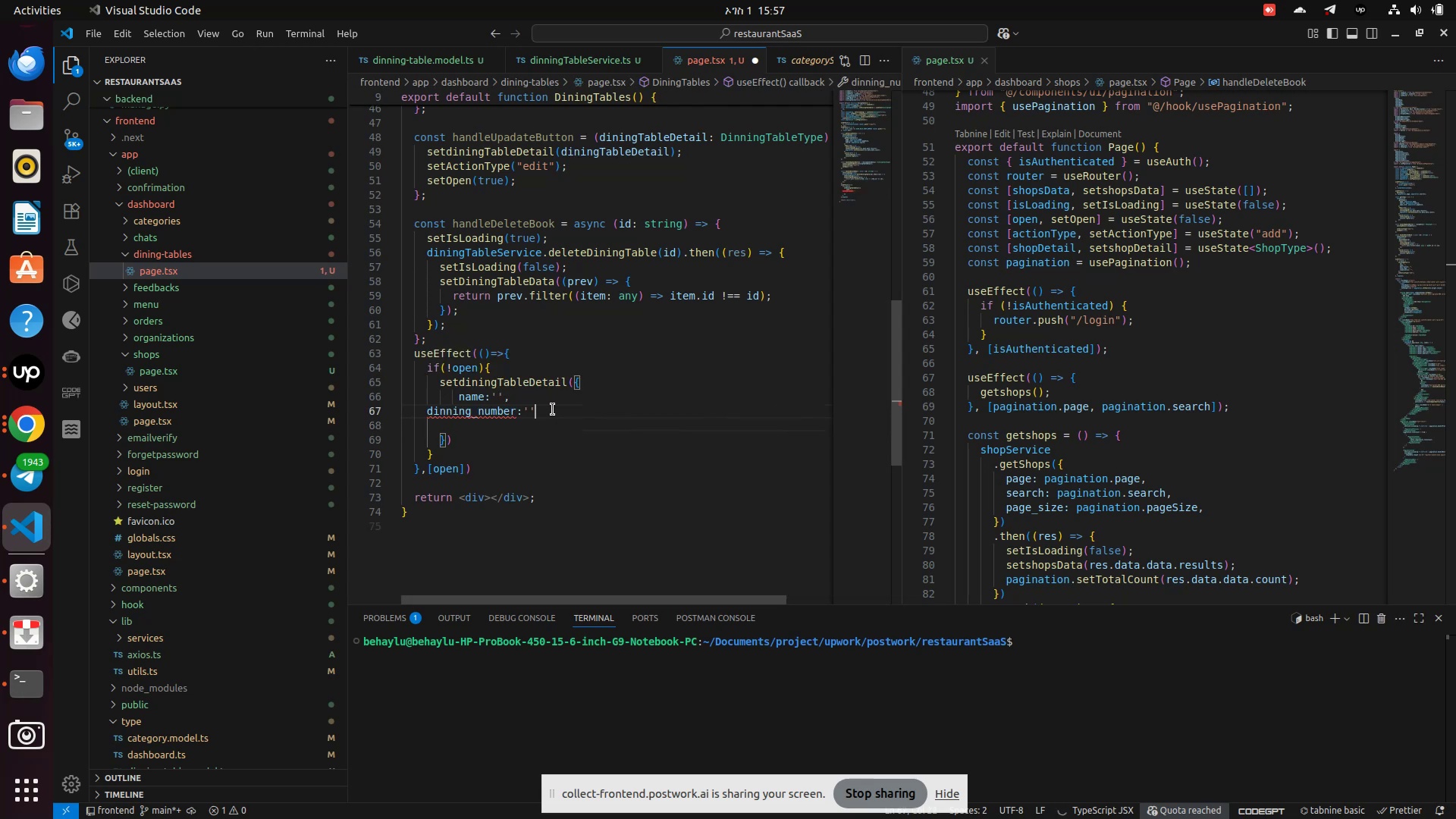 
key(Backspace)
key(Backspace)
type(null)
 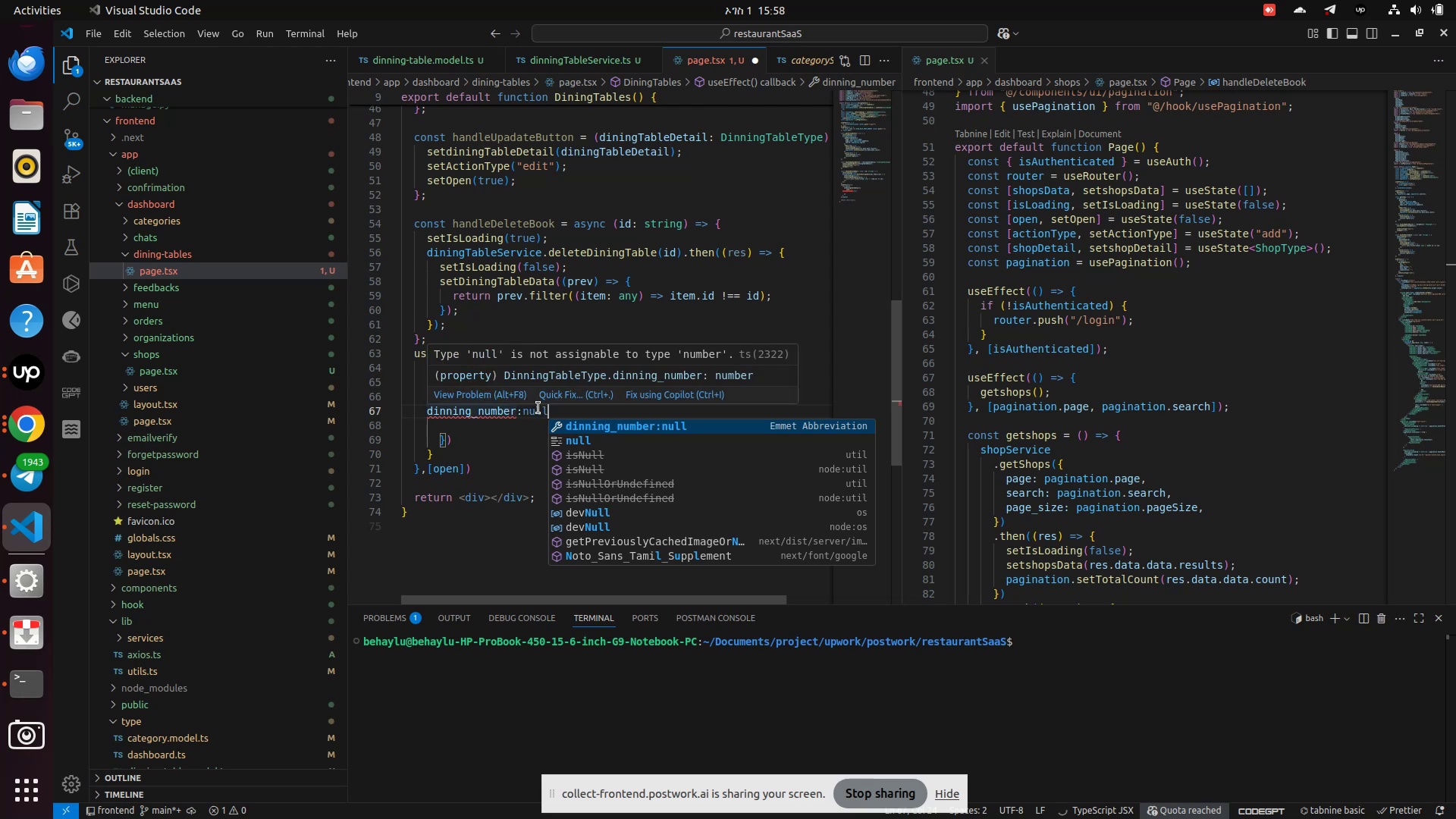 
key(0)
 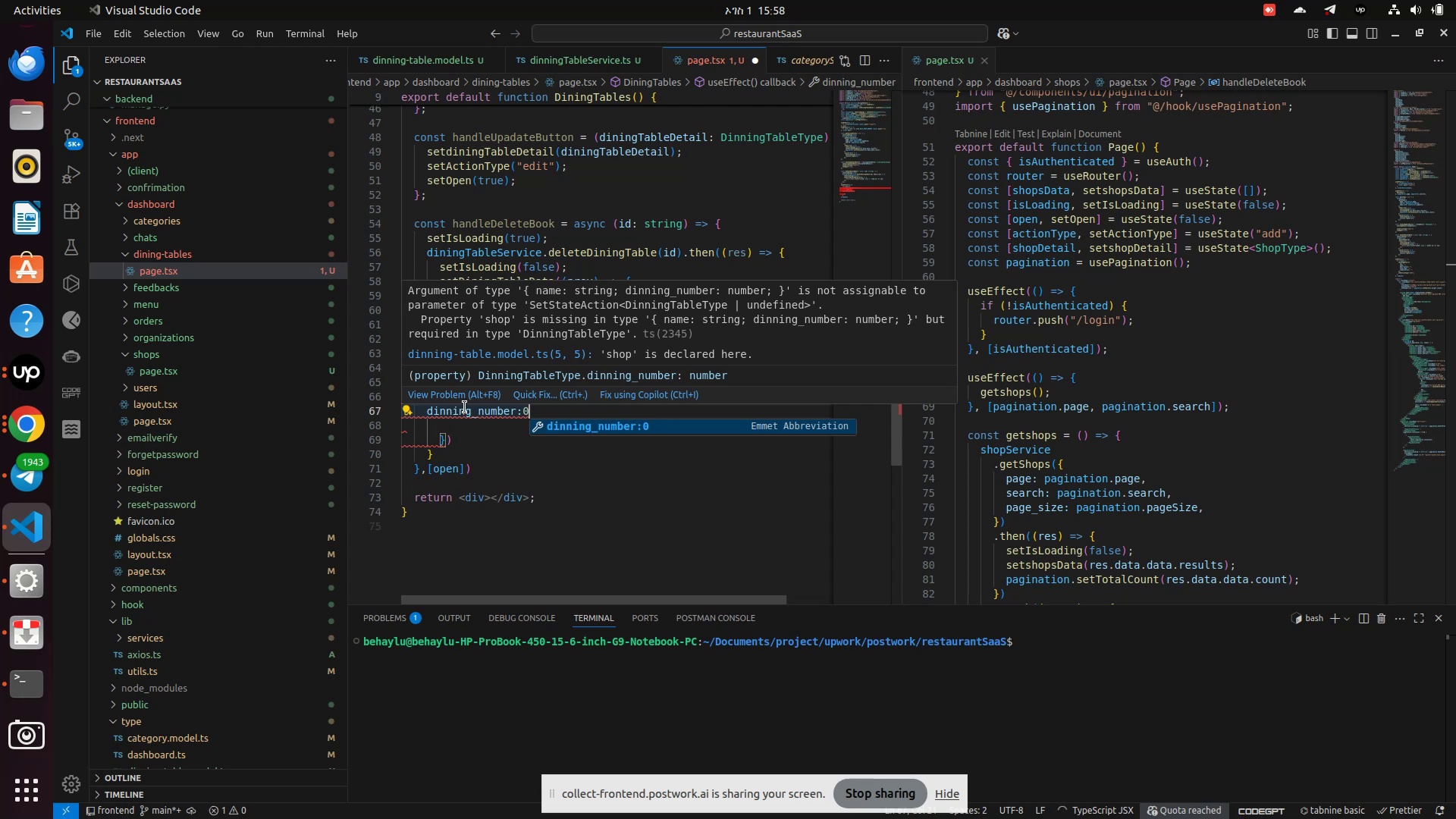 
wait(21.53)
 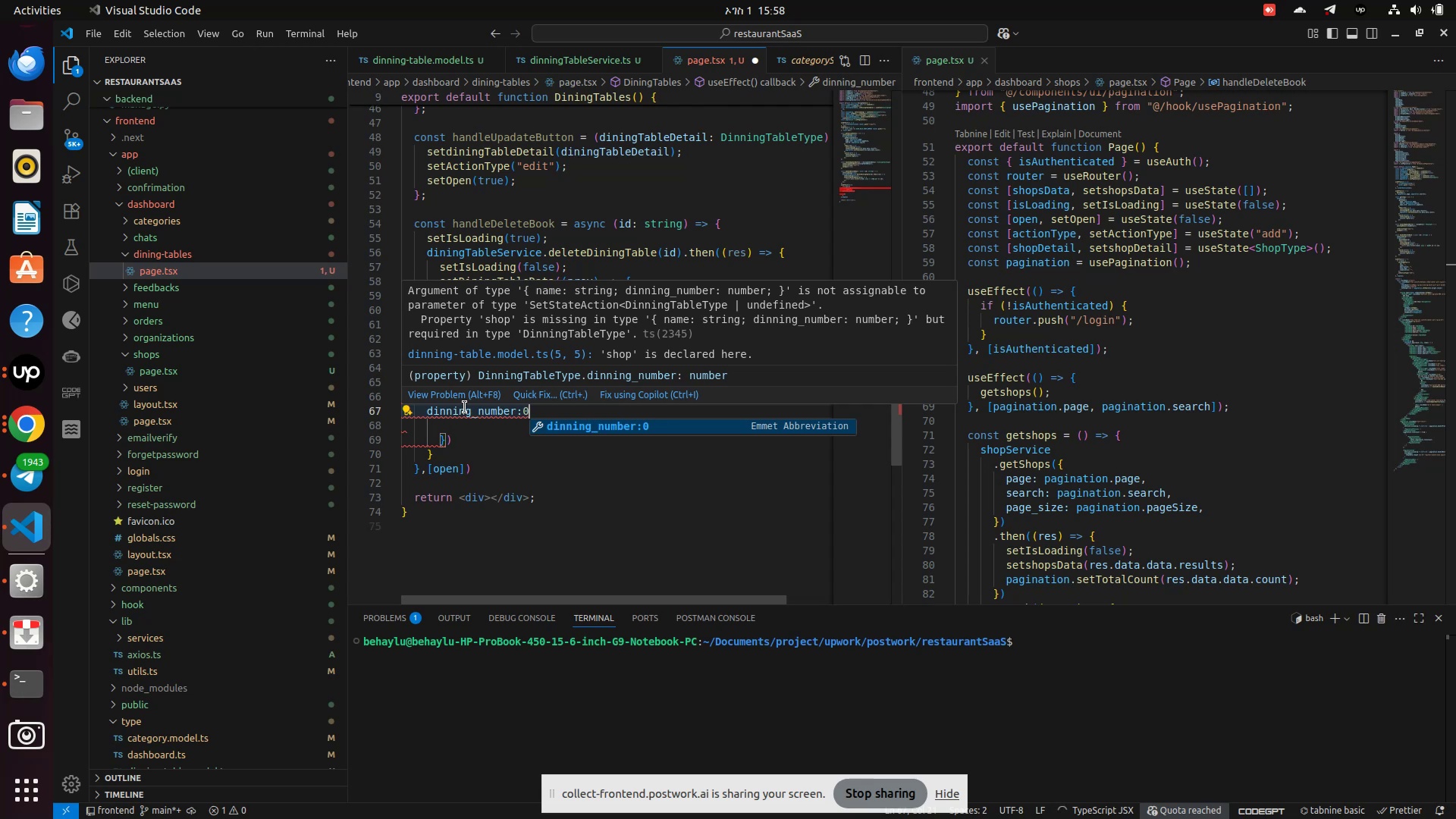 
left_click([503, 388])
 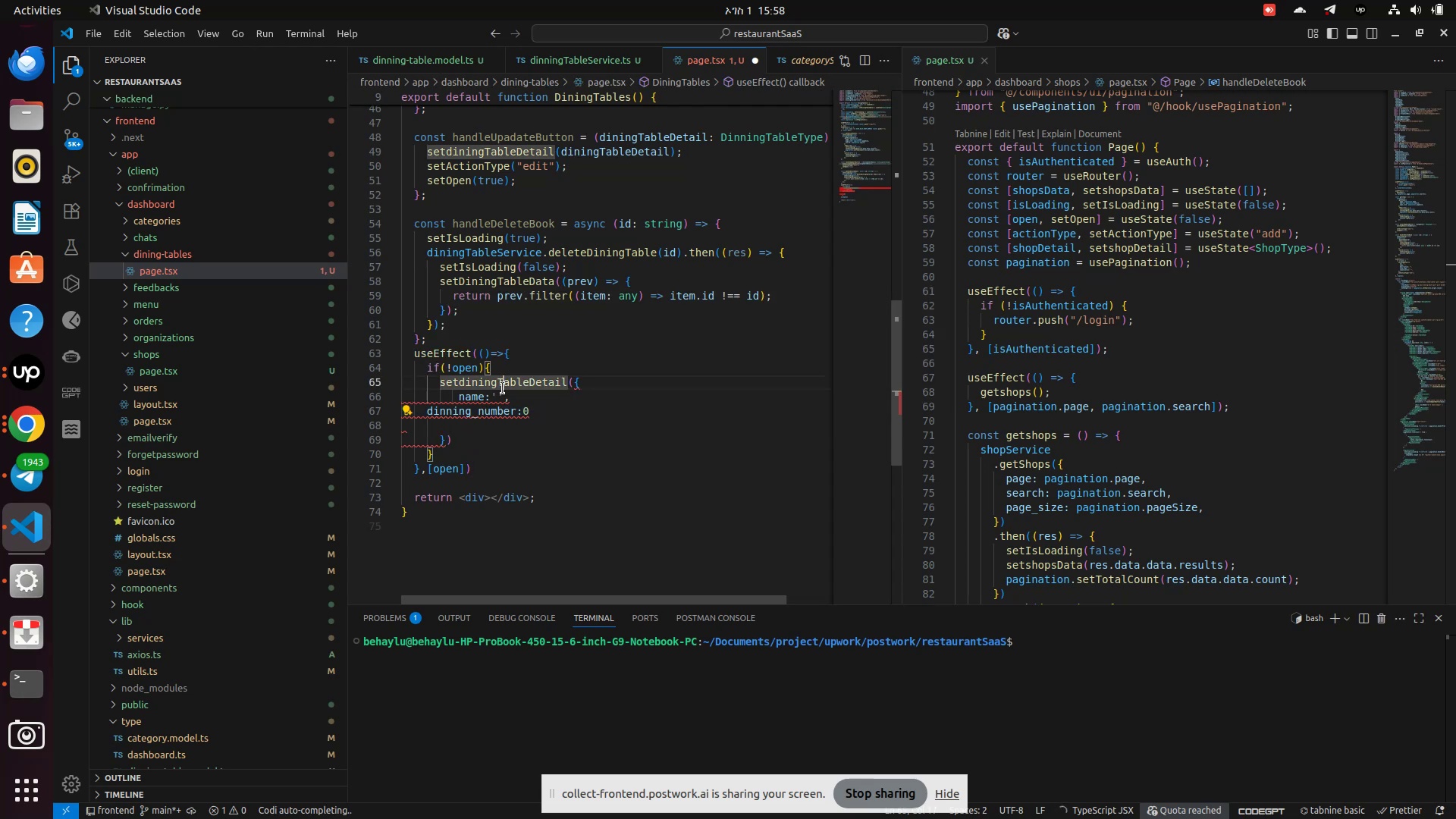 
left_click([503, 388])
 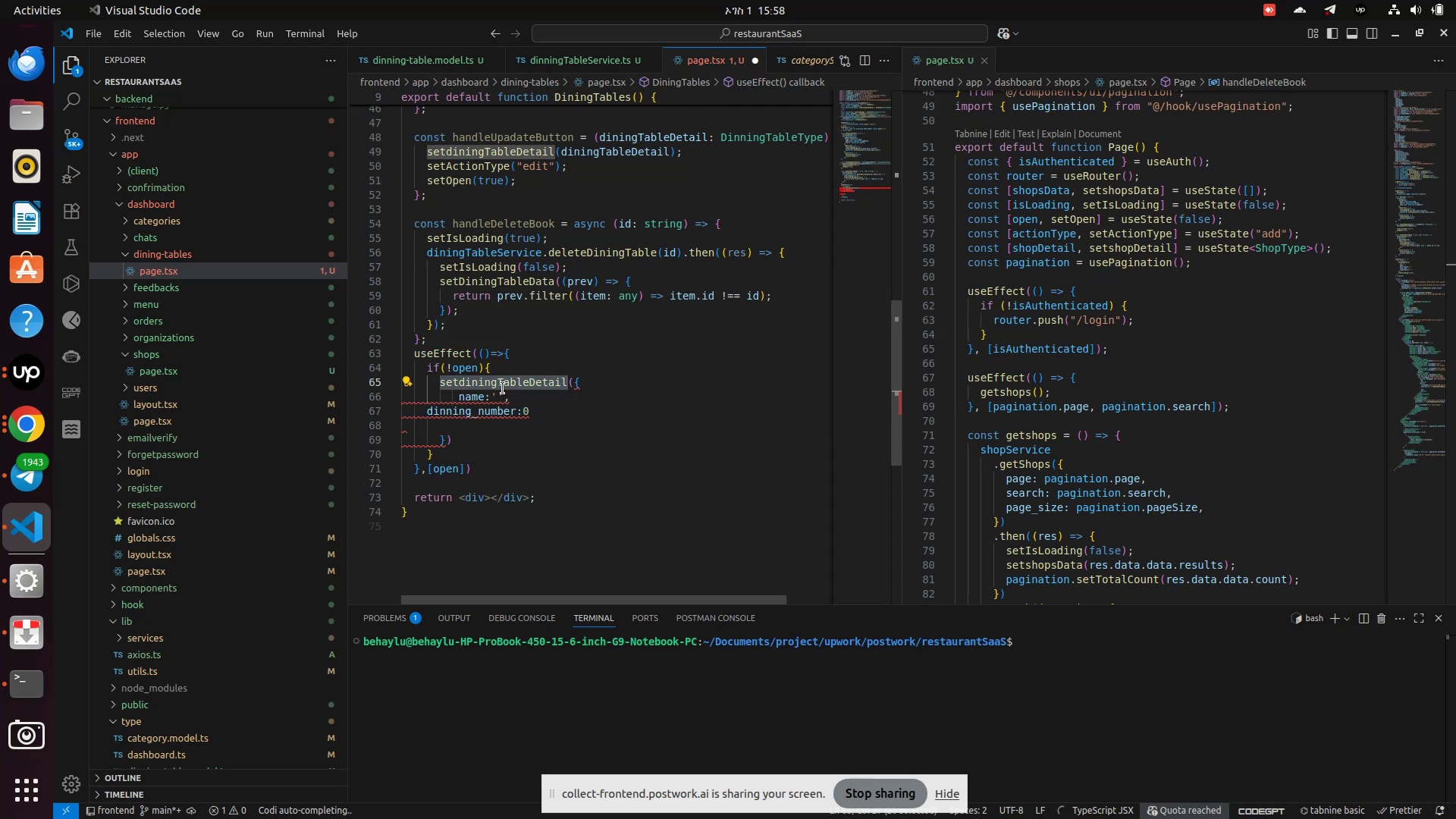 
key(Control+F)
 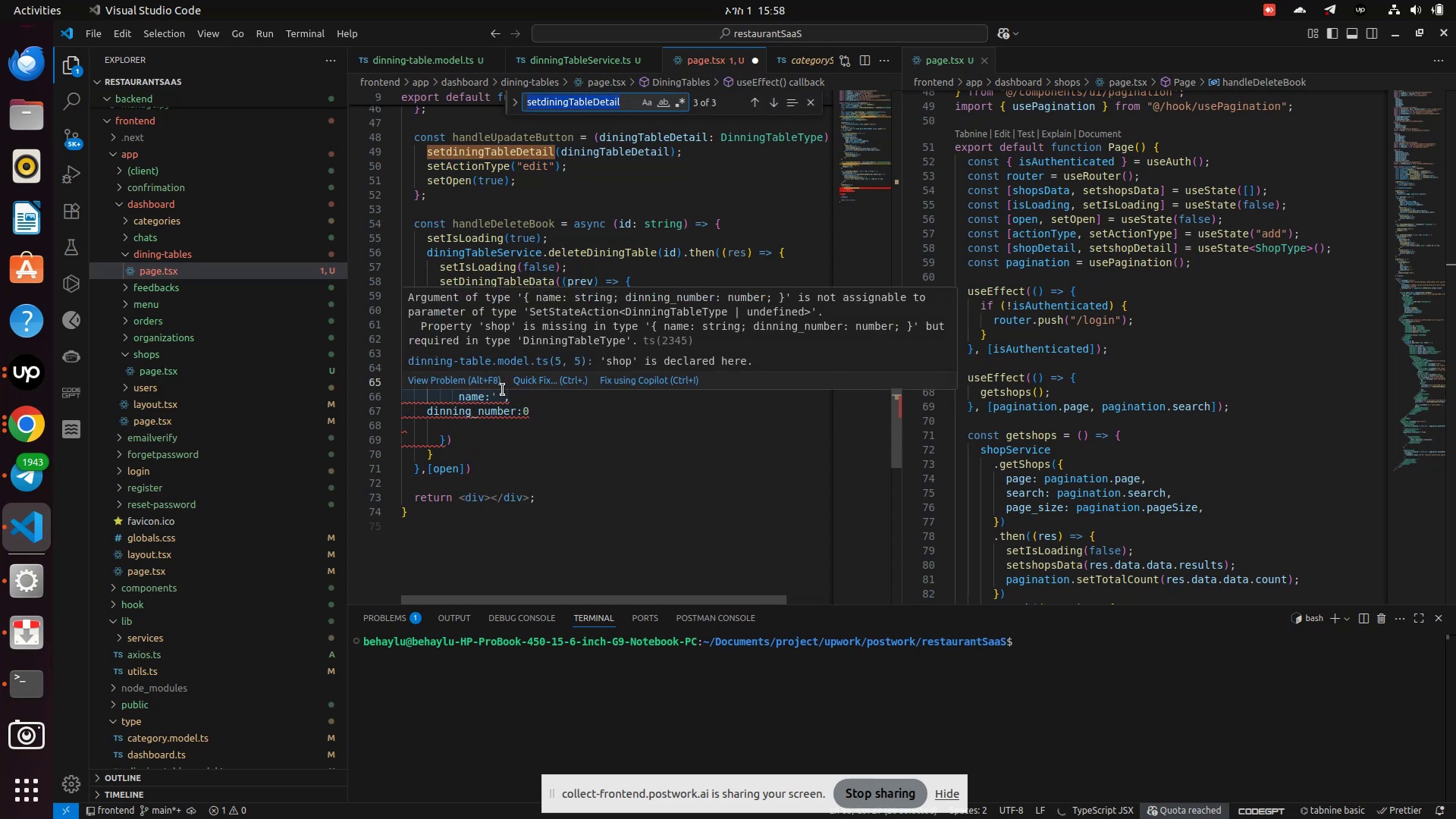 
key(Enter)
 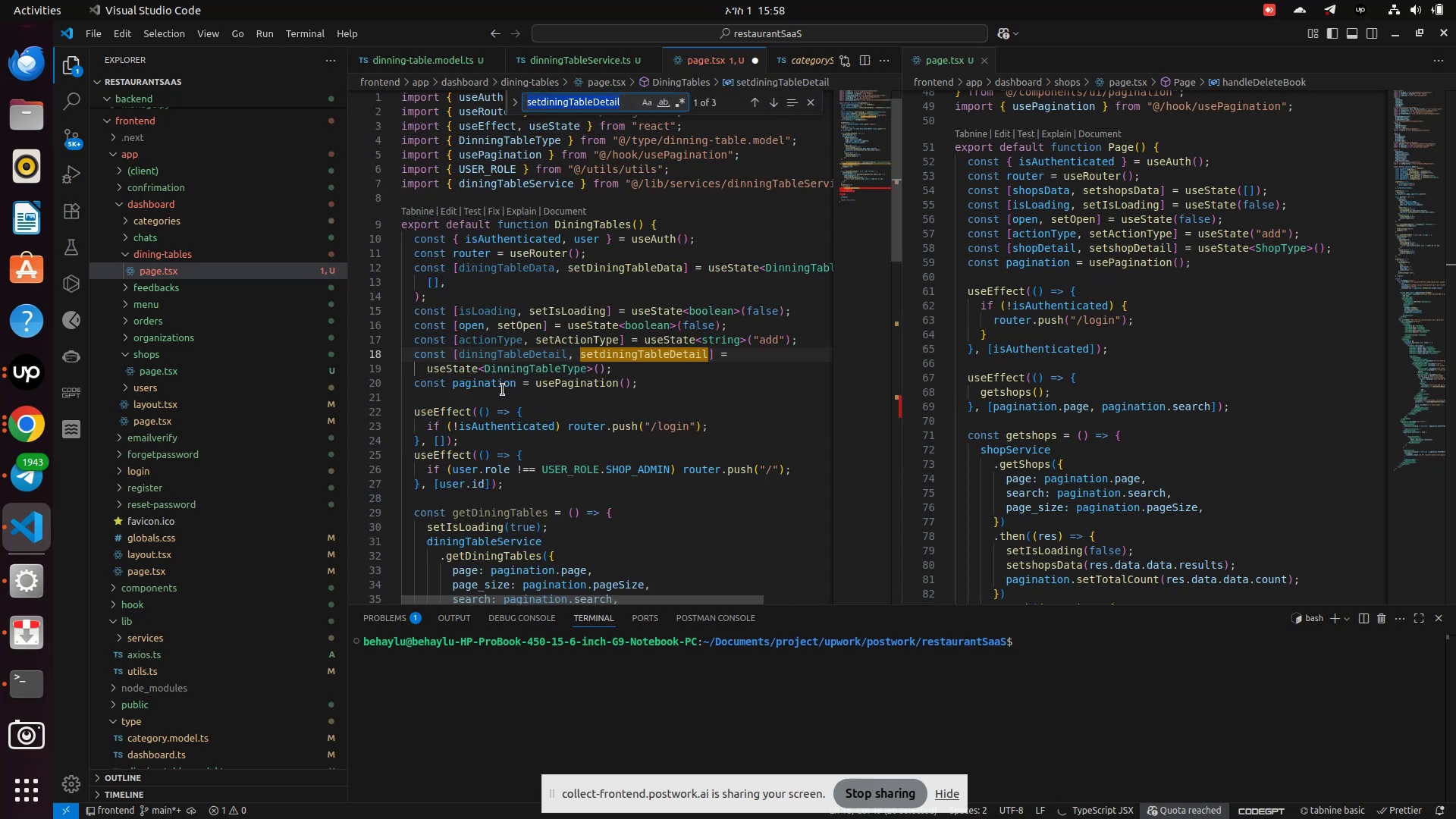 
key(Enter)
 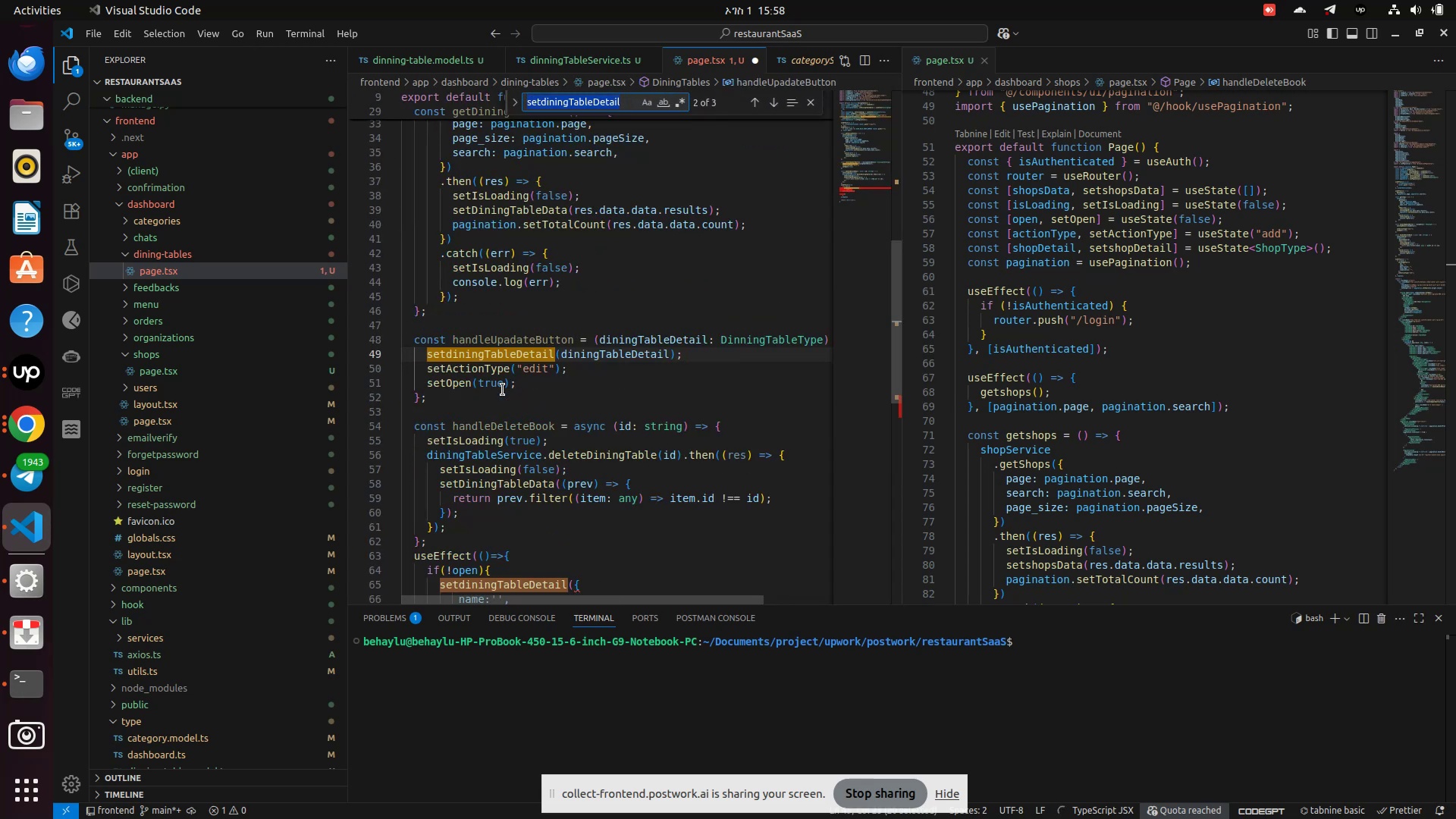 
key(Enter)
 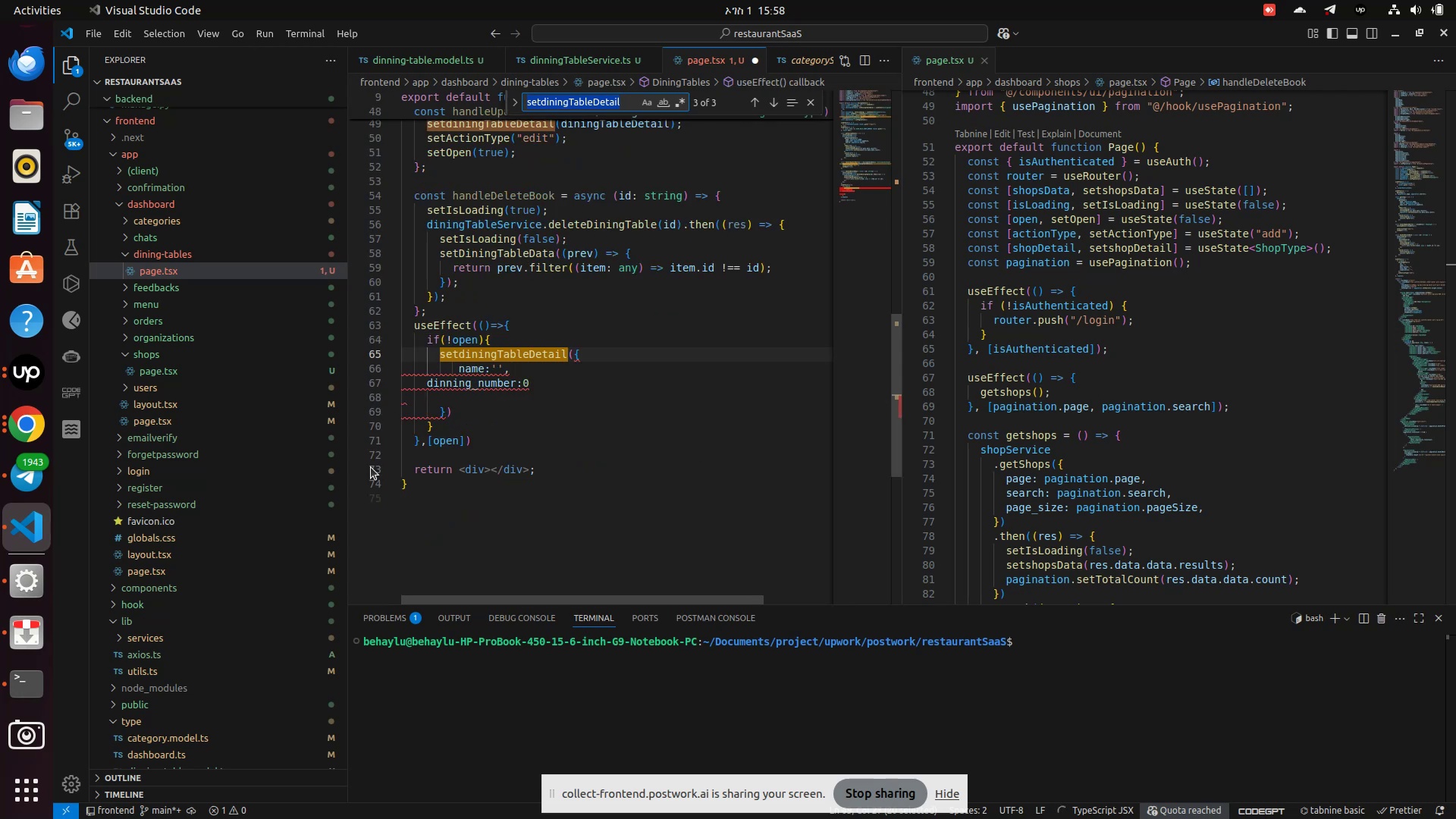 
scroll: coordinate [153, 499], scroll_direction: down, amount: 13.0
 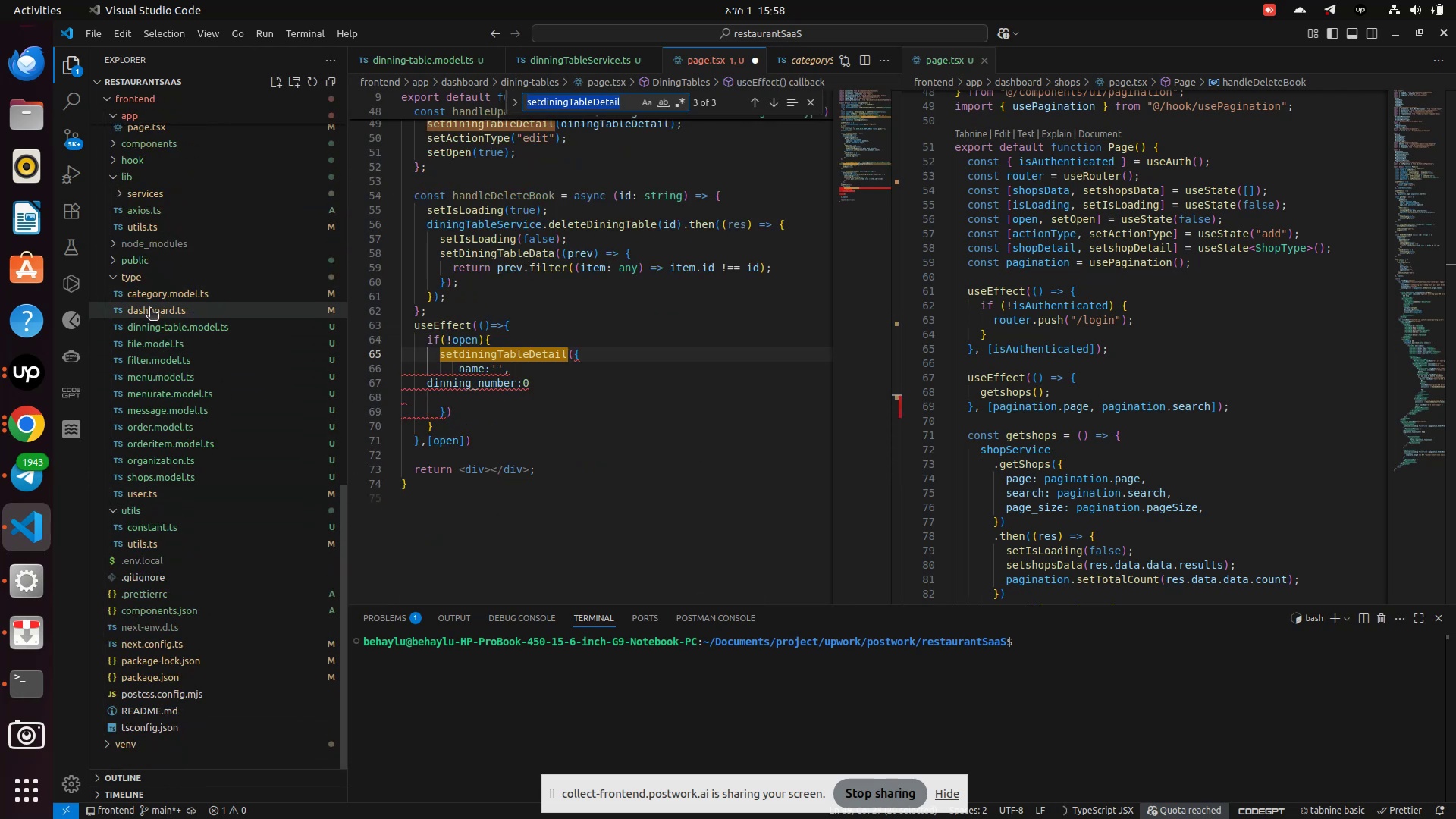 
left_click([187, 327])
 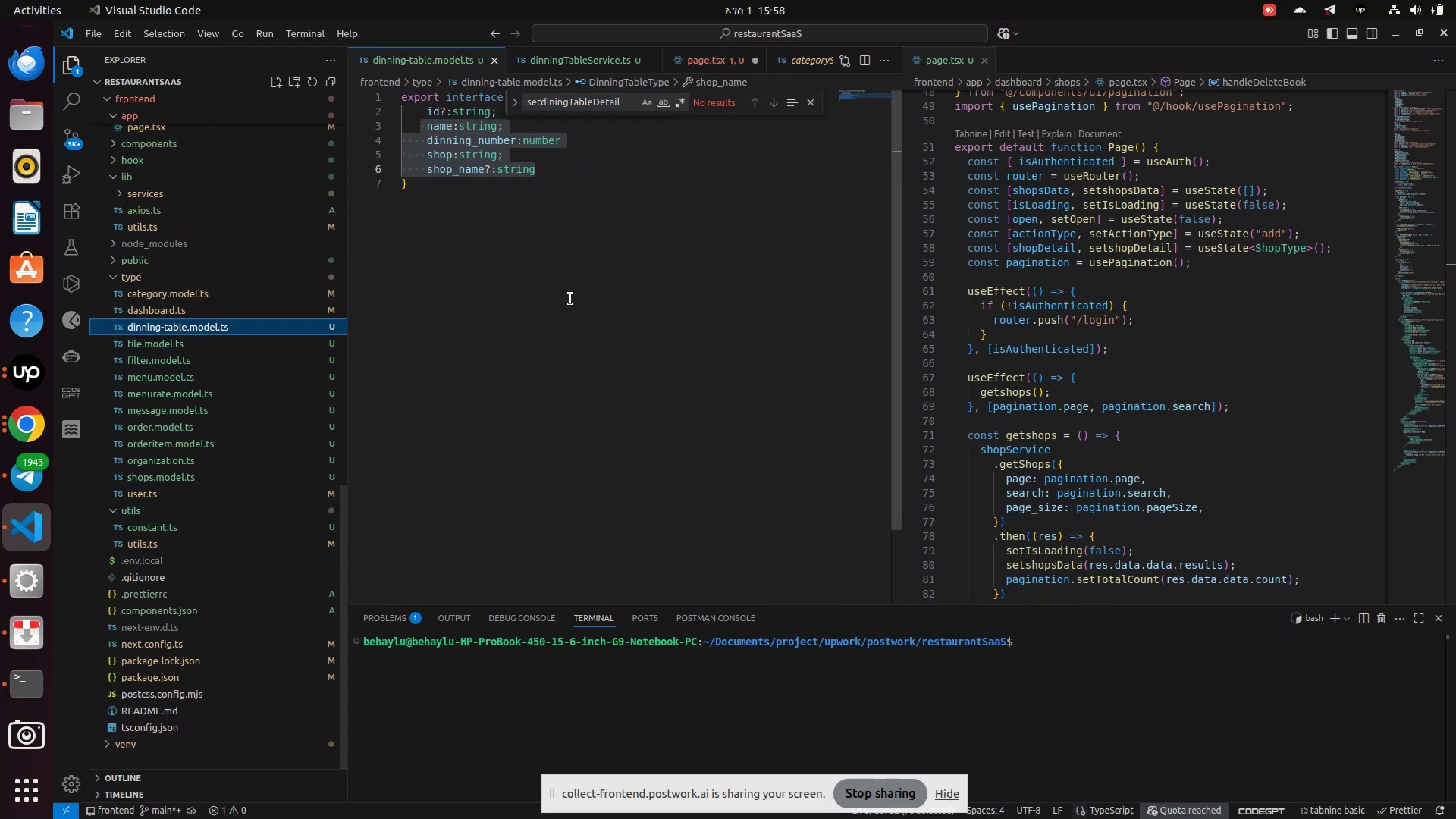 
scroll: coordinate [556, 296], scroll_direction: up, amount: 1.0
 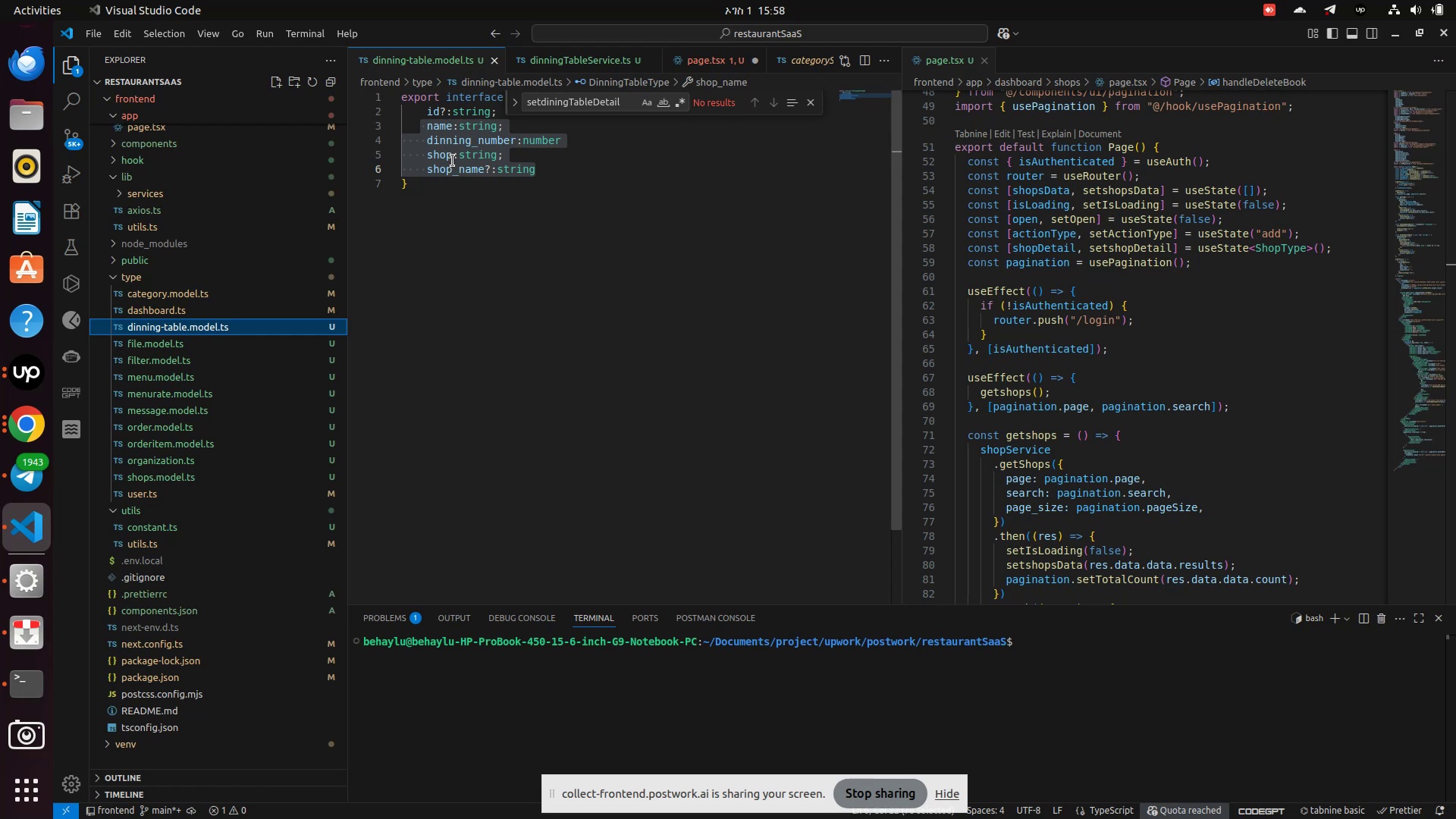 
left_click([453, 158])
 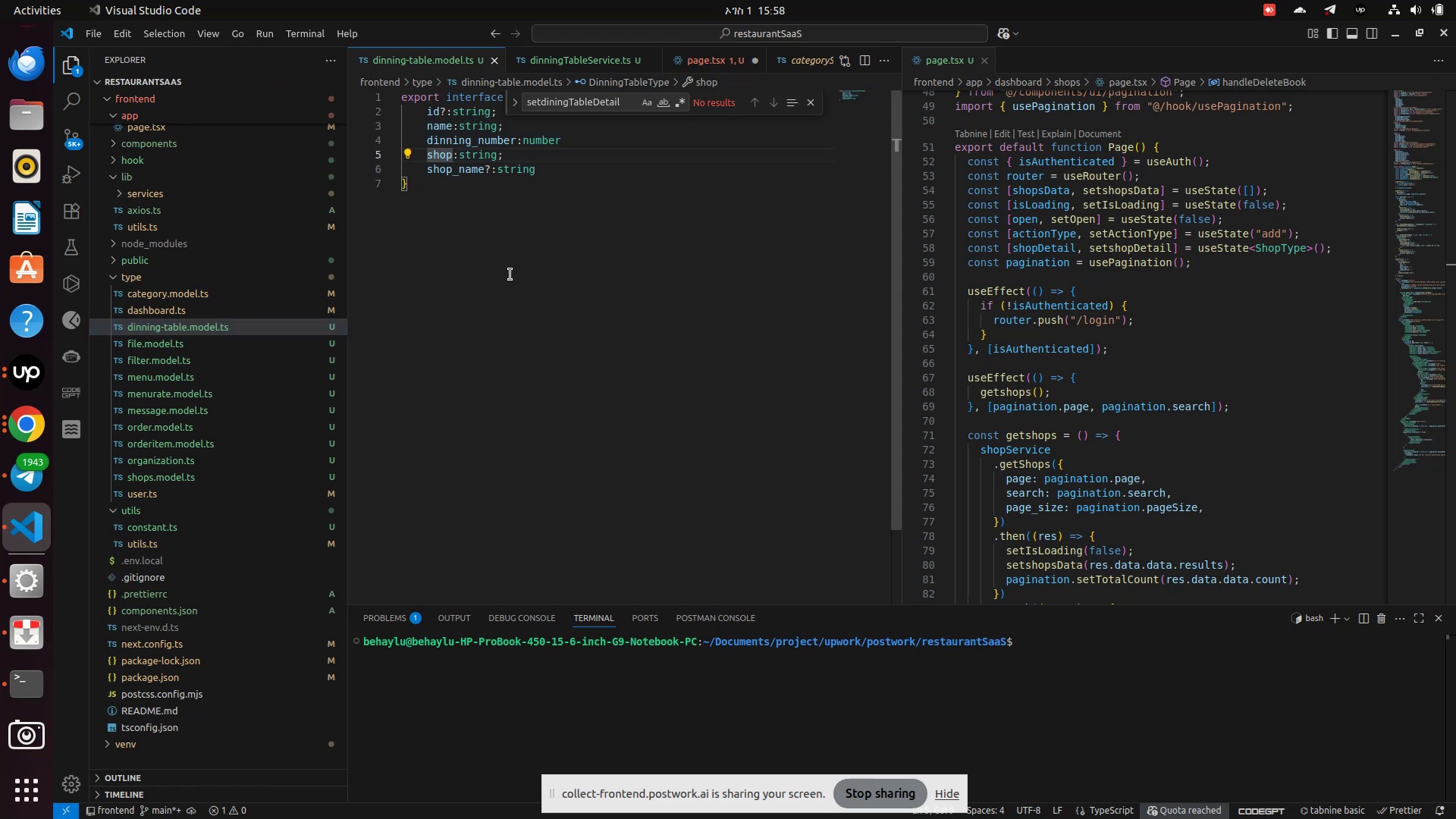 
key(Shift+Slash)
 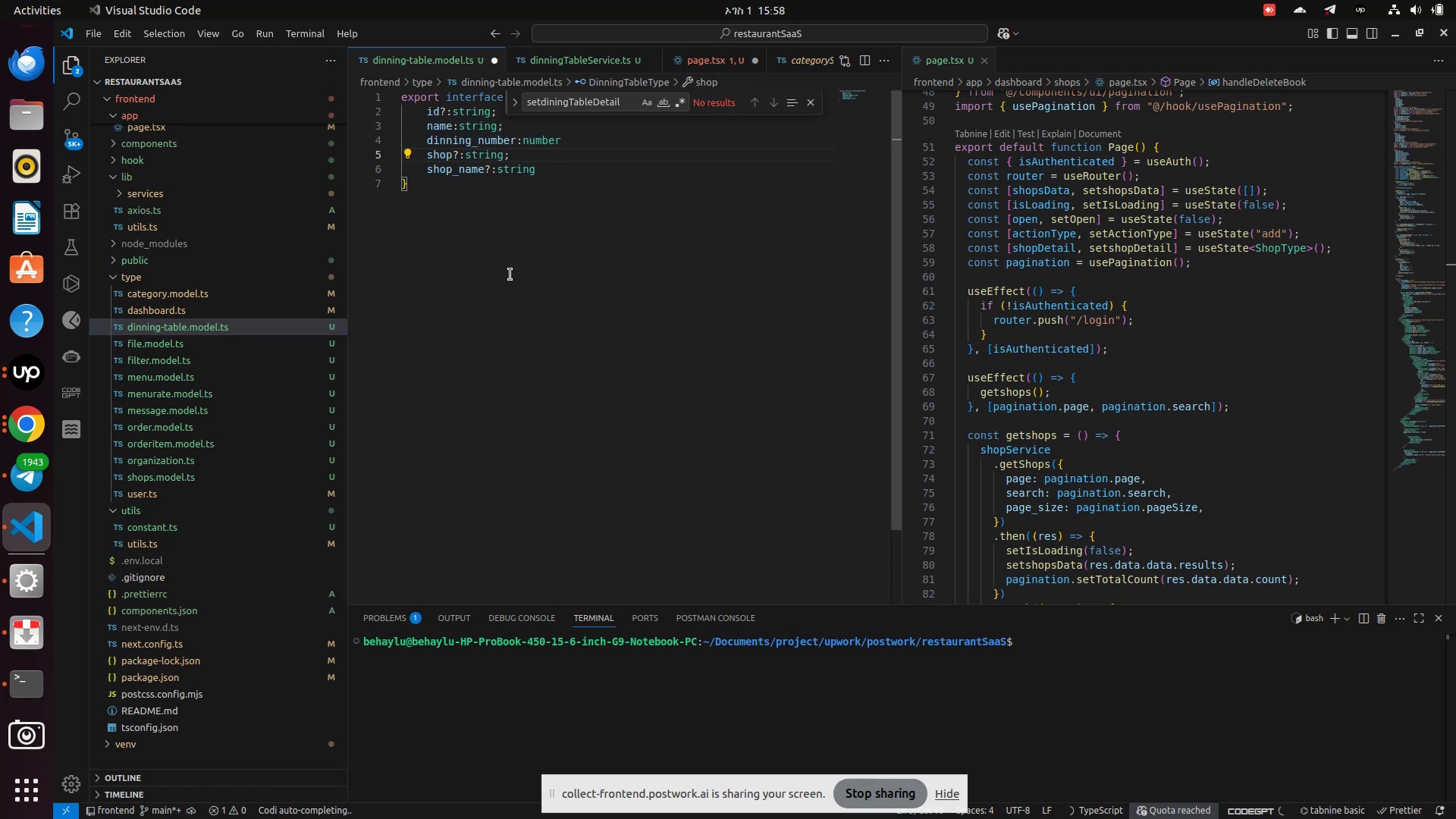 
key(Control+S)
 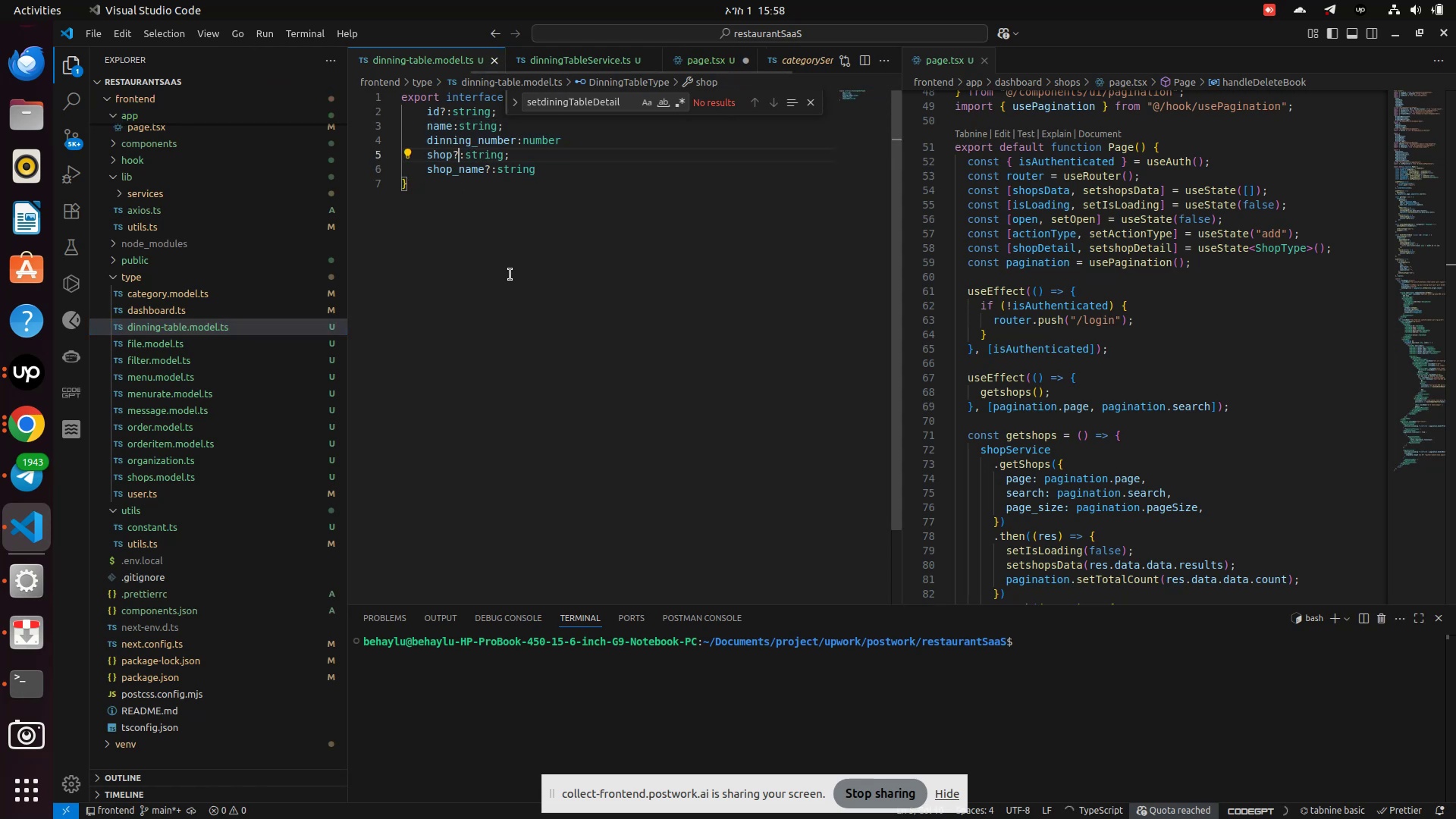 
key(Control+S)
 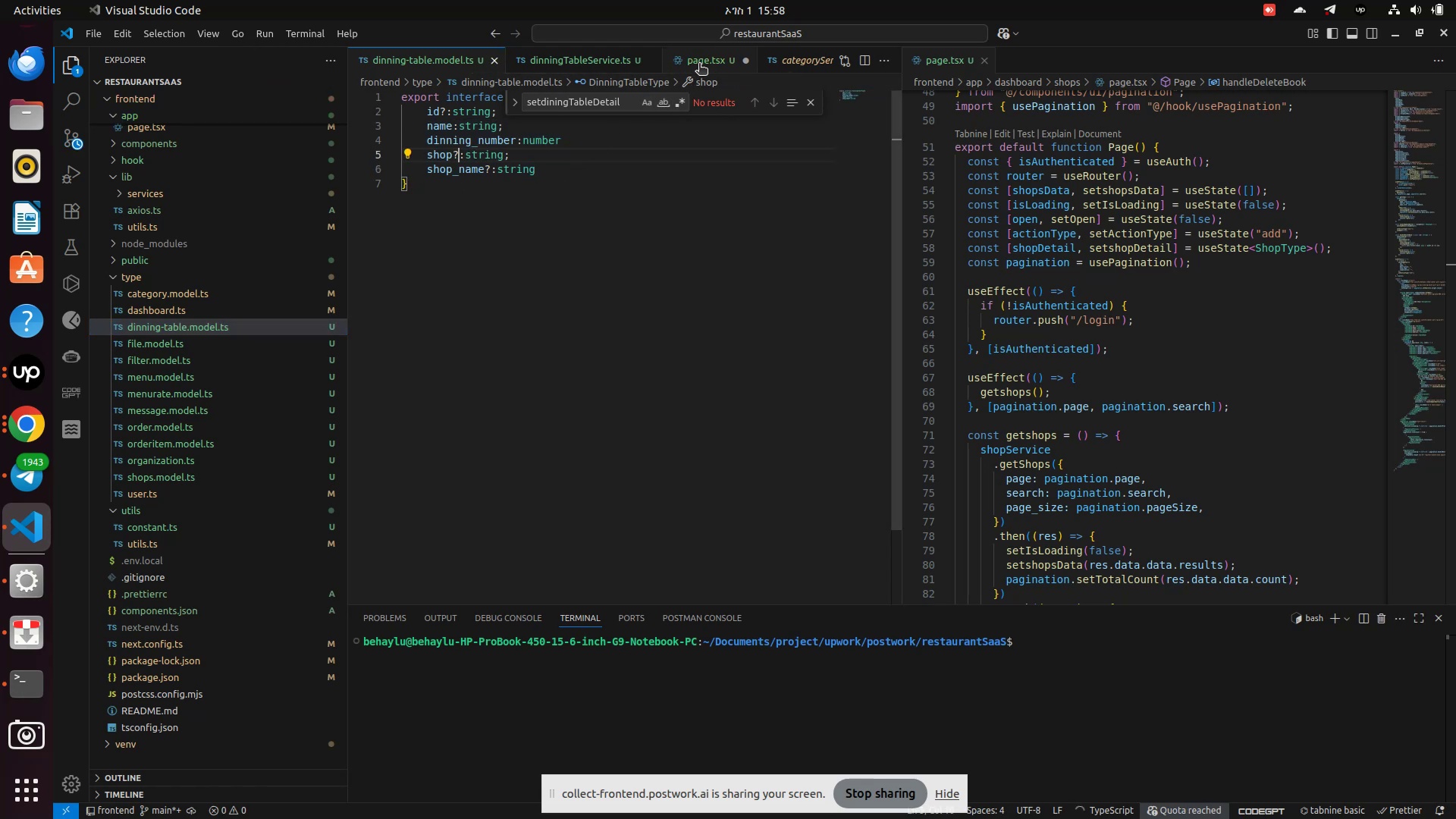 
left_click([706, 59])
 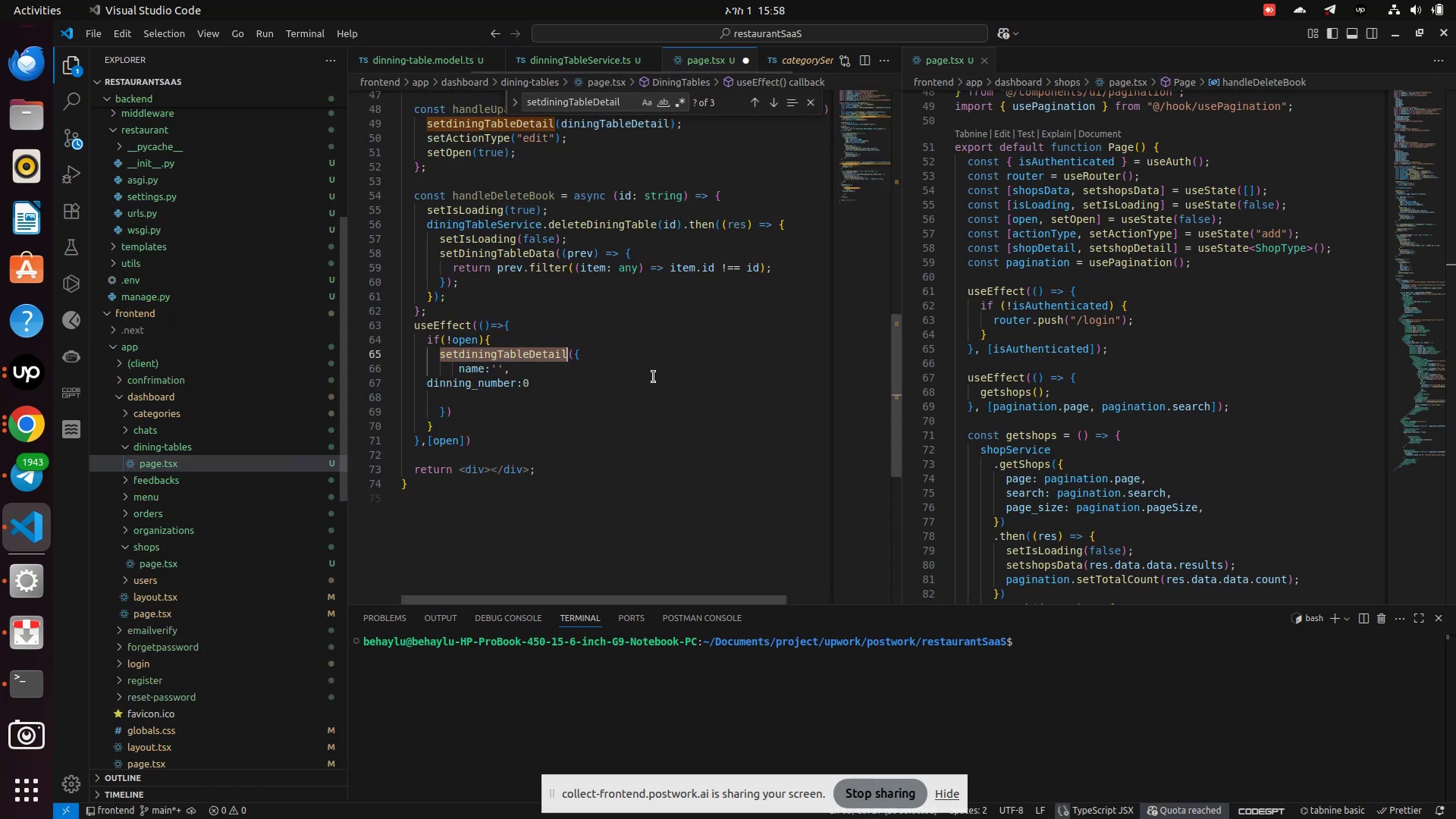 
left_click([653, 378])
 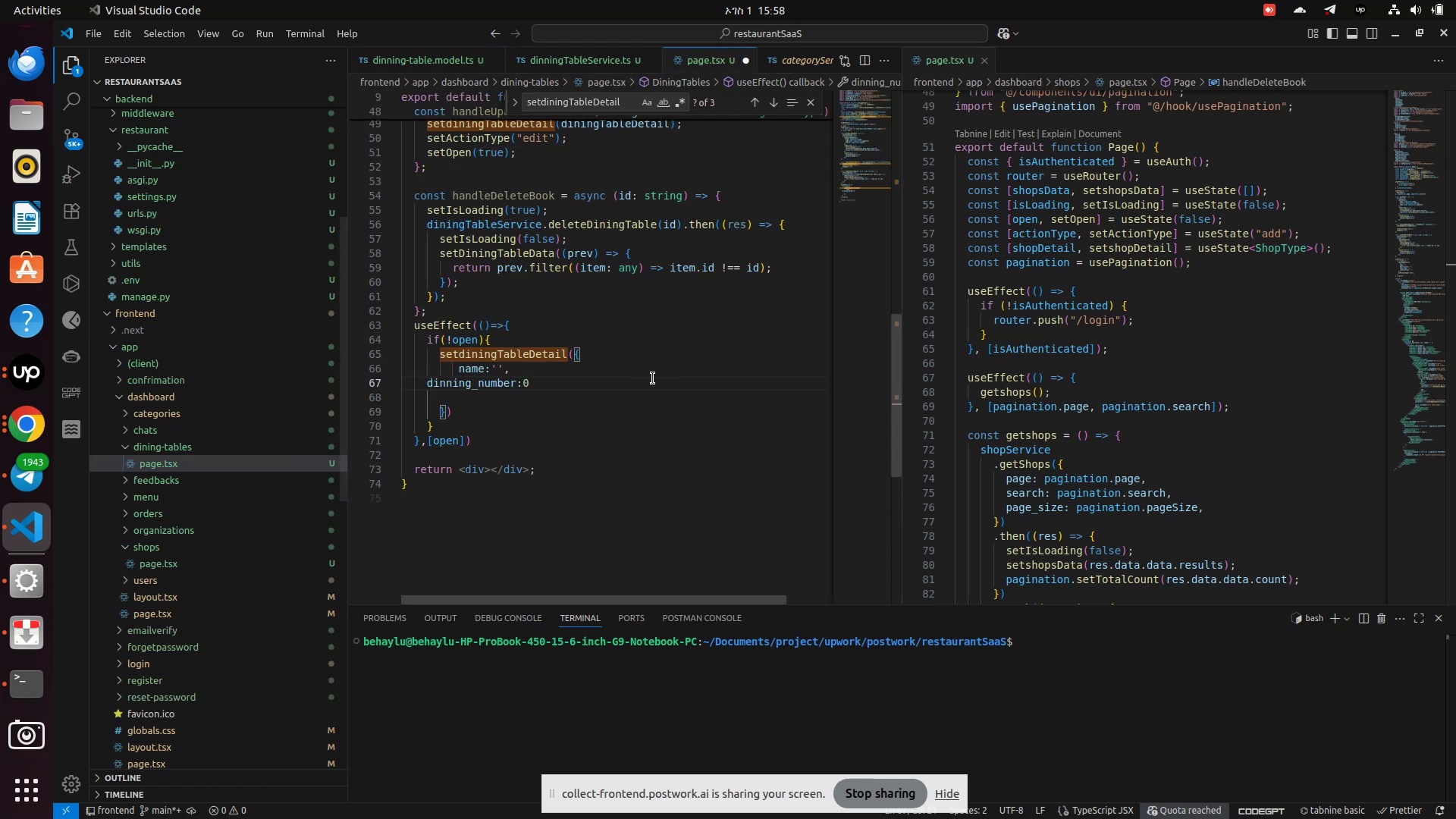 
key(Control+S)
 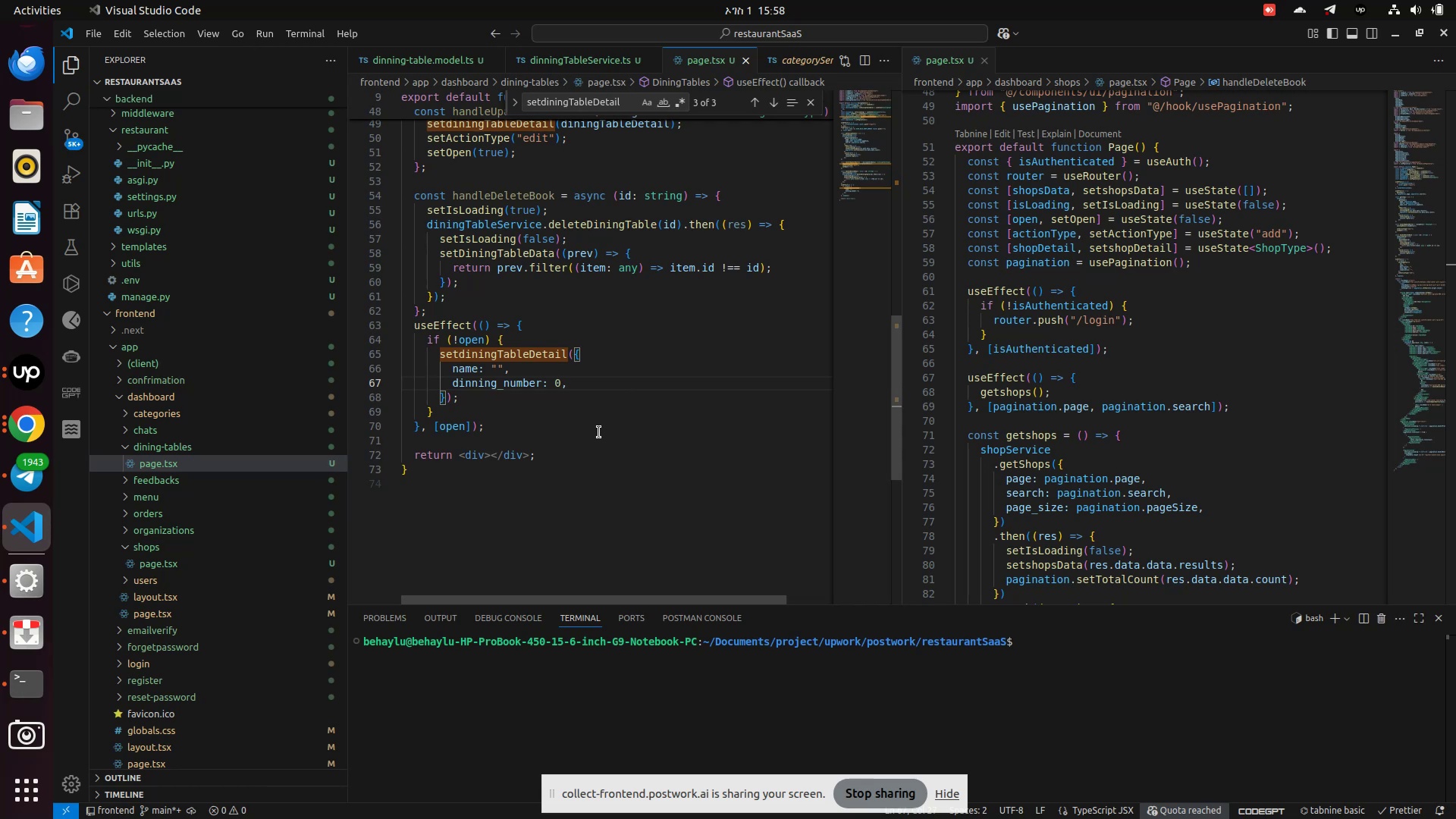 
scroll: coordinate [979, 412], scroll_direction: down, amount: 18.0
 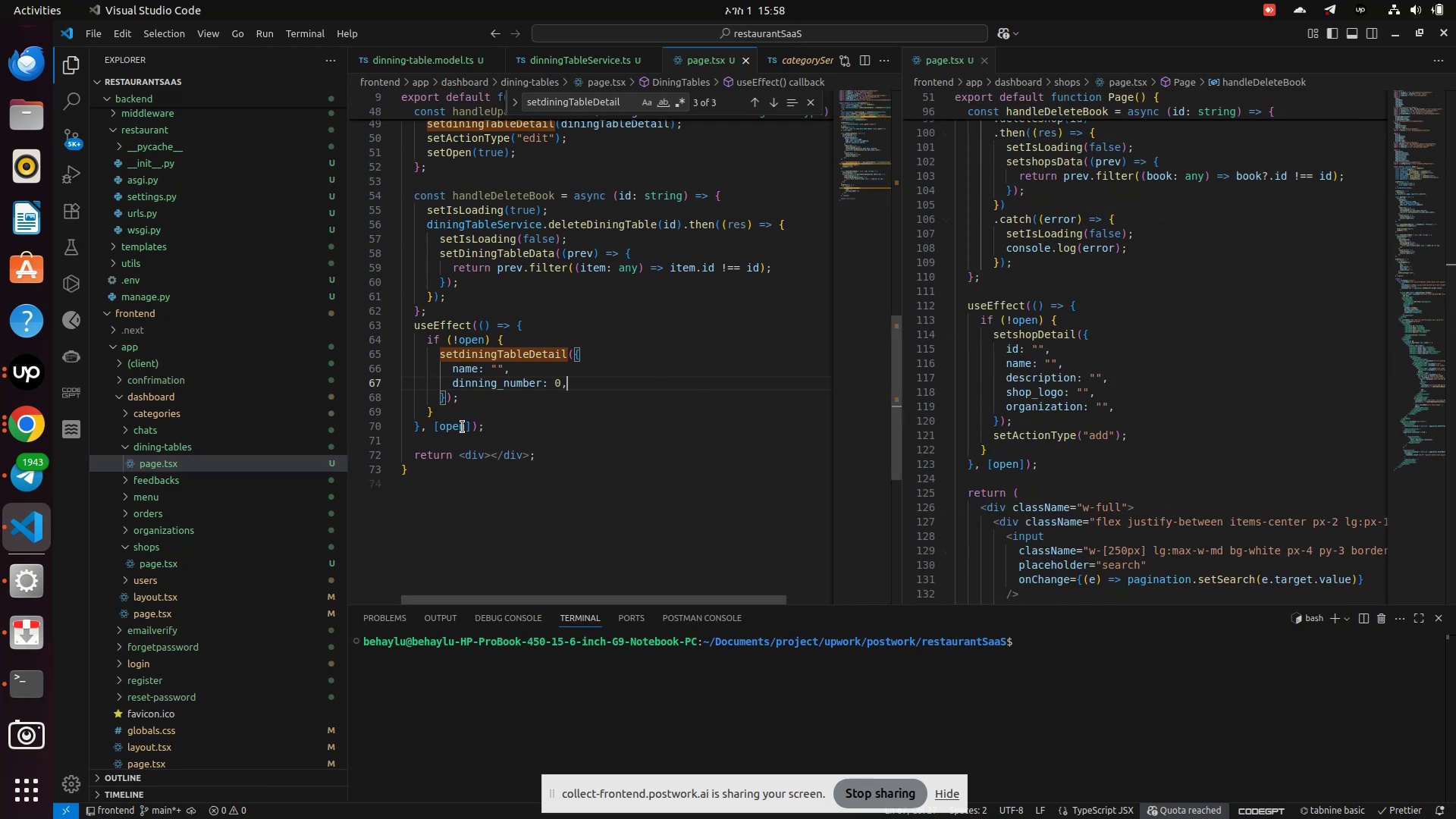 
left_click([463, 413])
 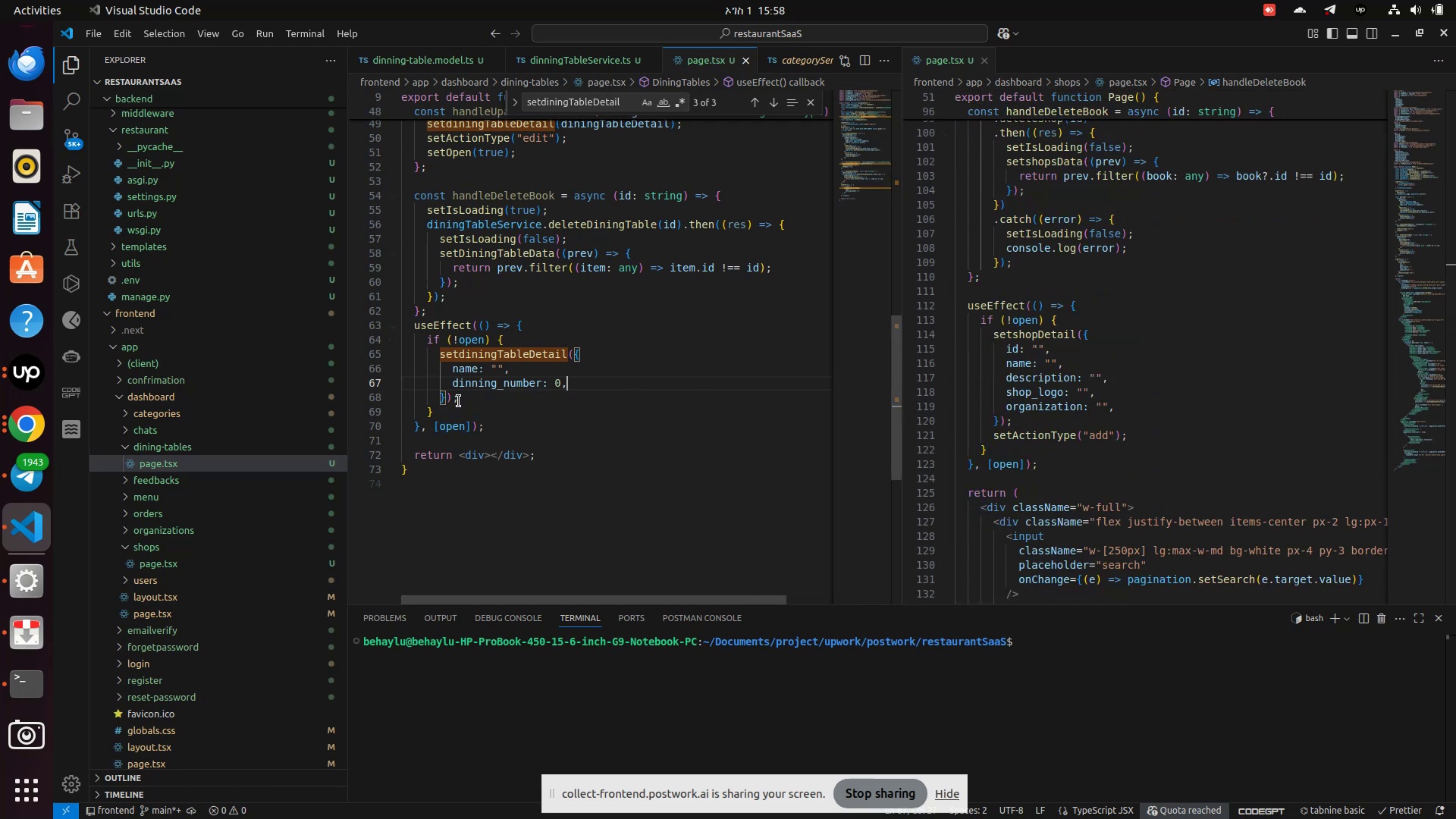 
left_click([475, 404])
 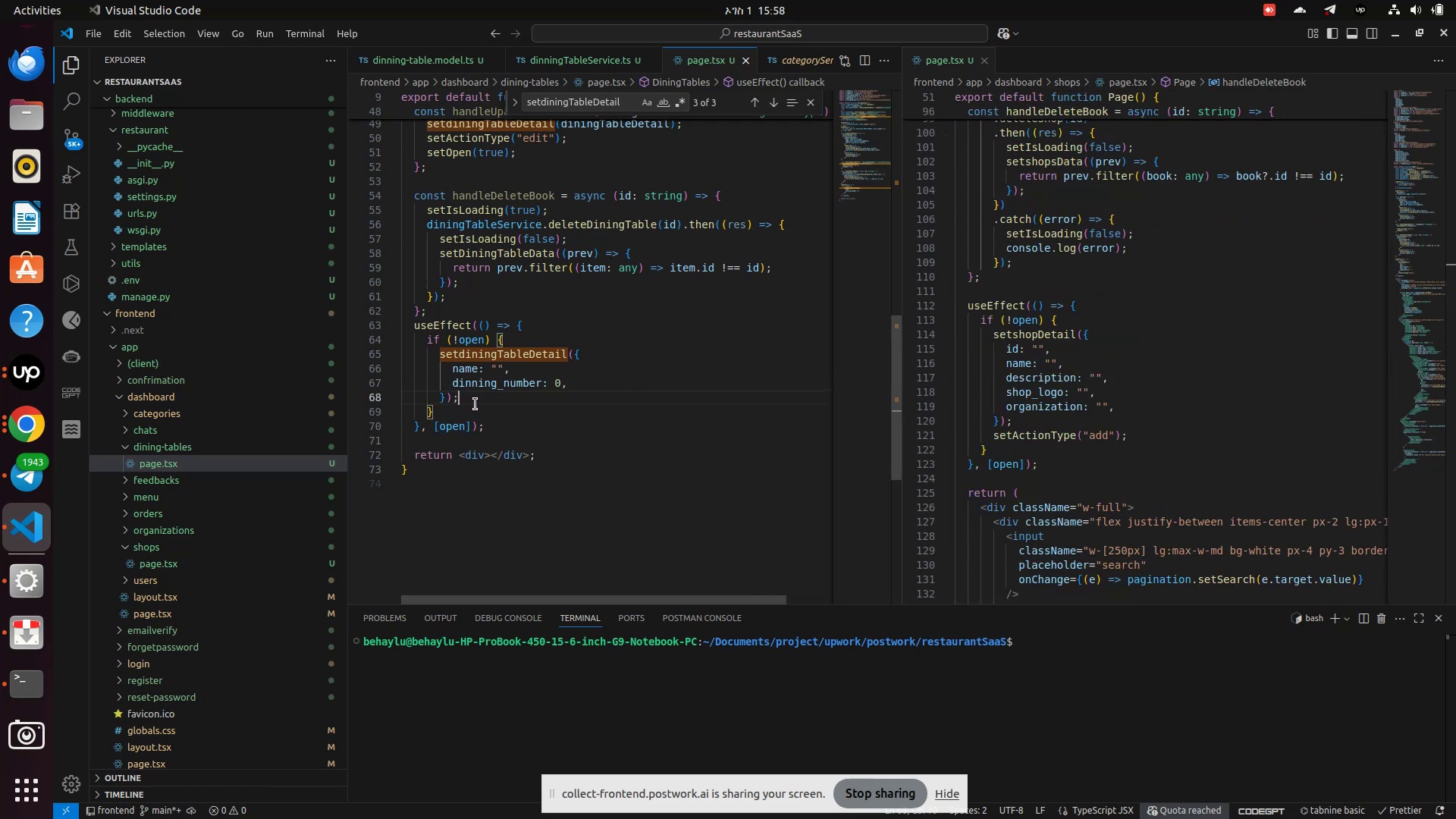 
key(Enter)
 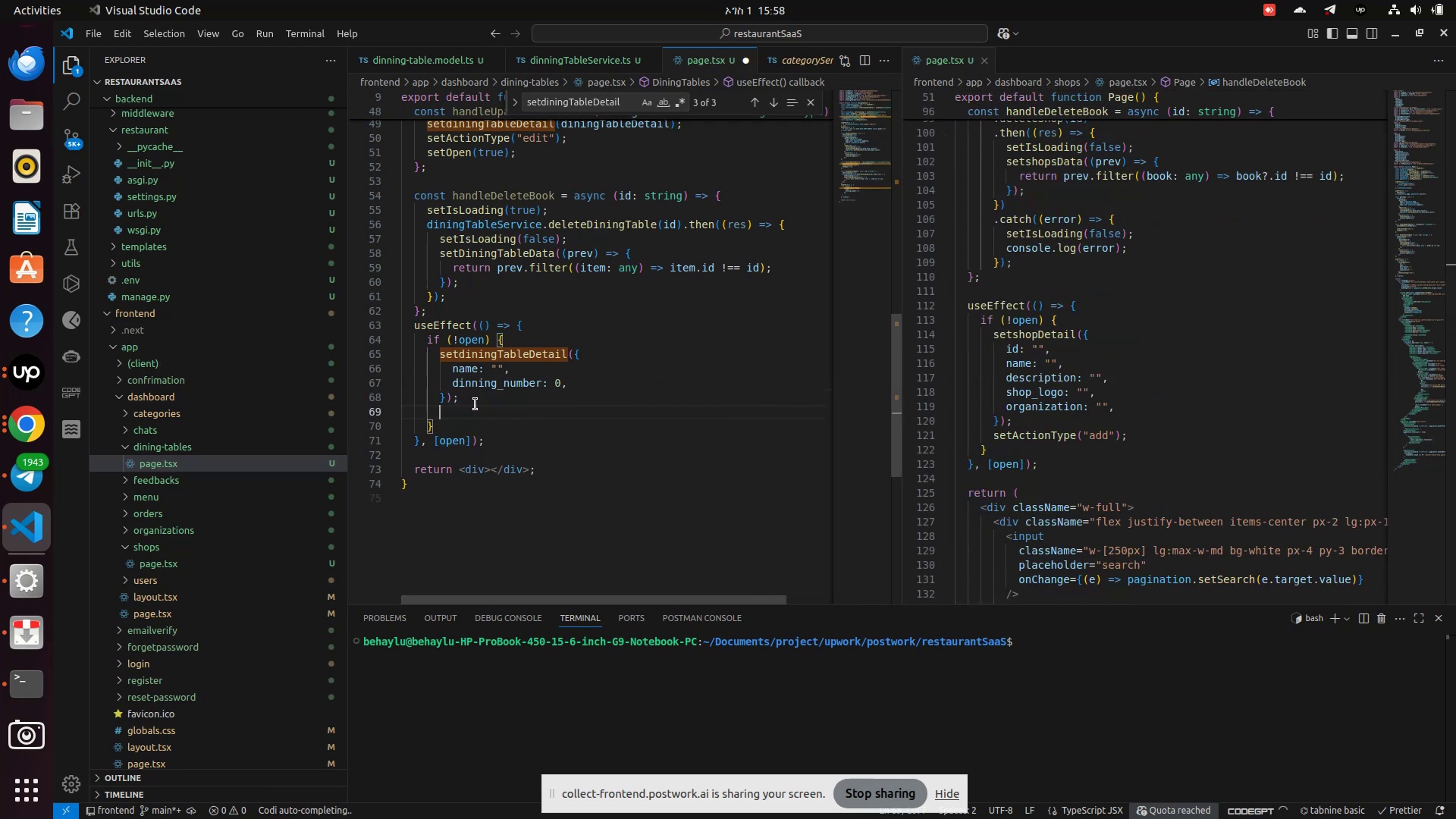 
type(setAc)
 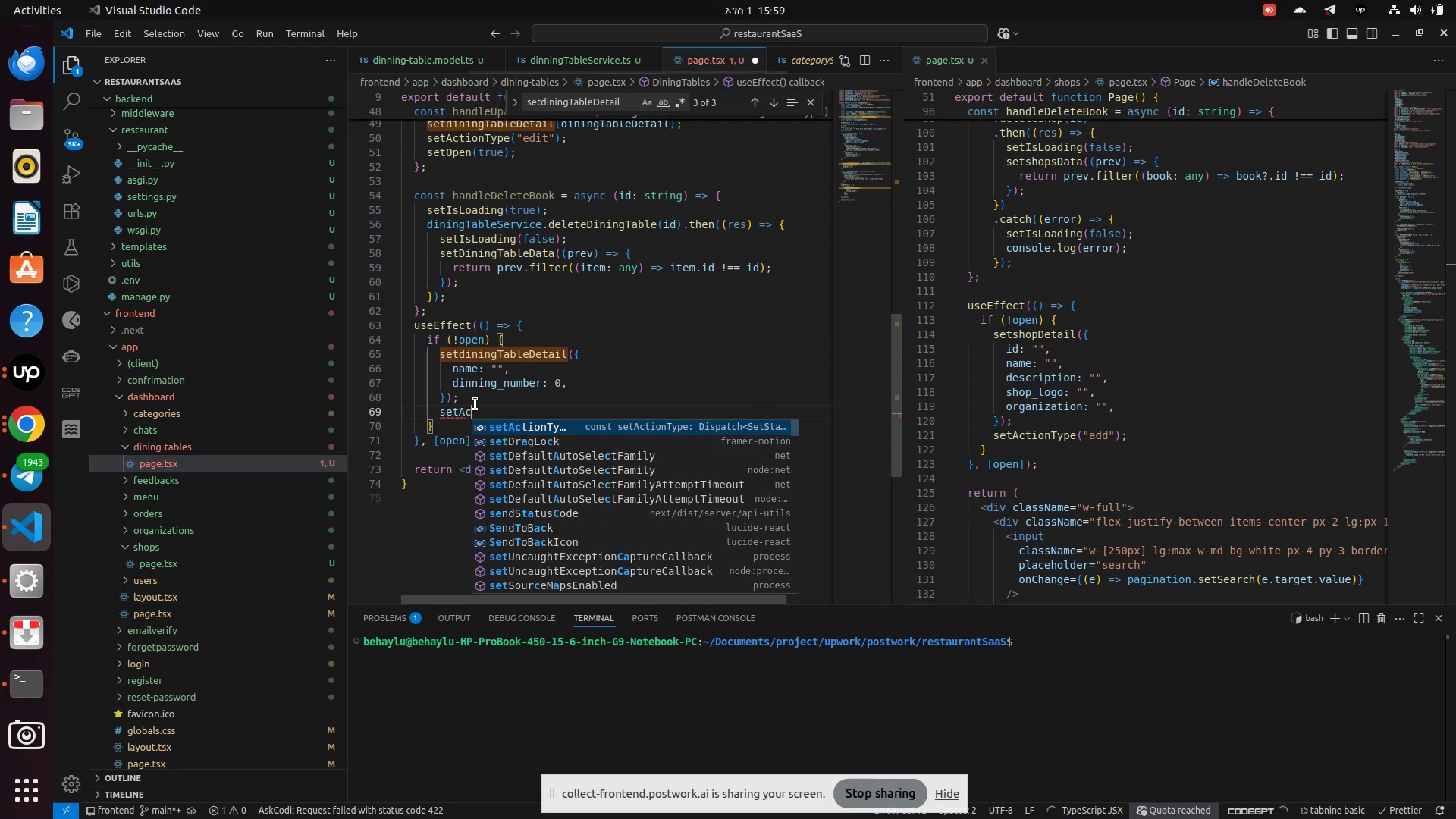 
key(Enter)
 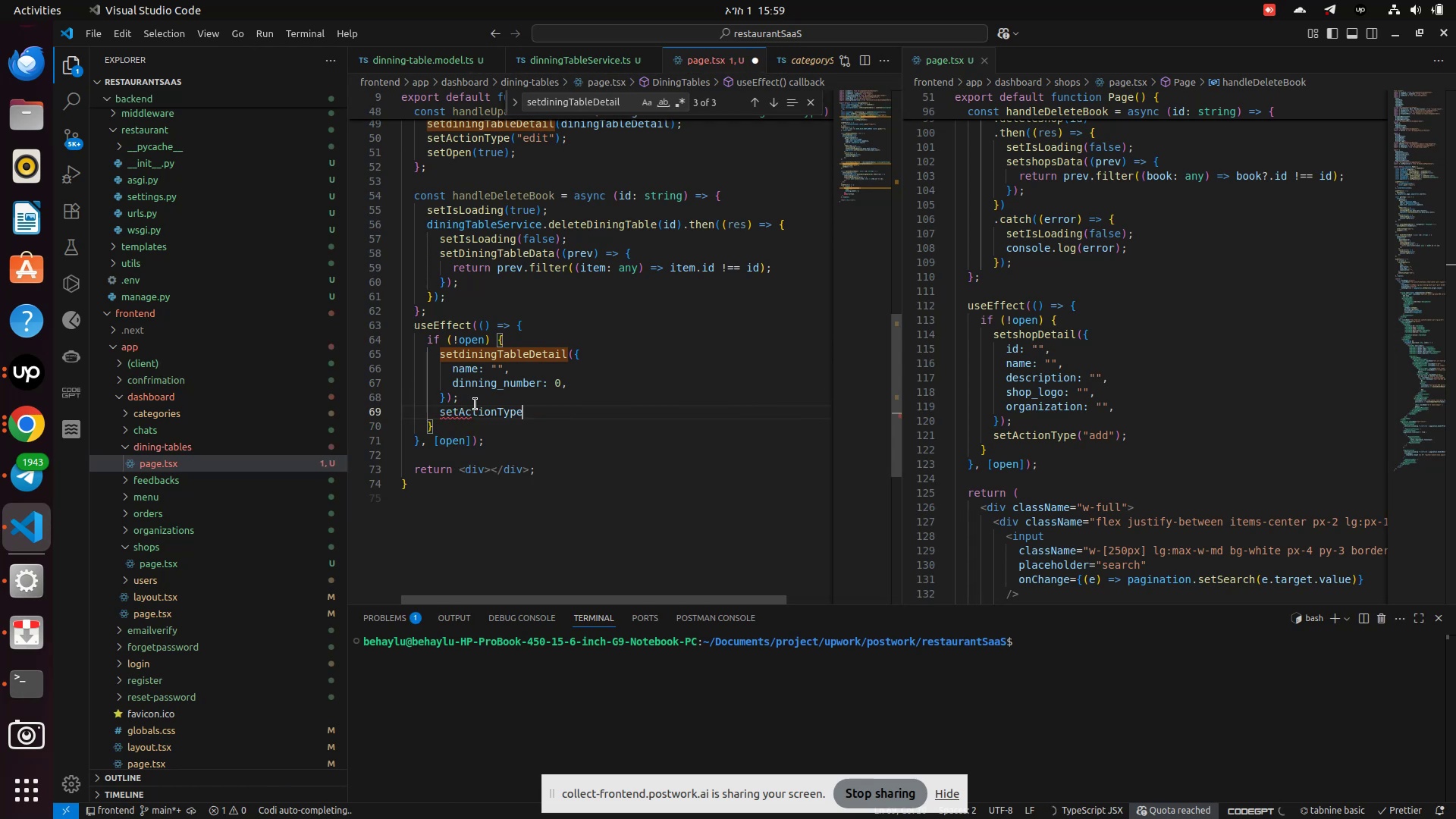 
type(("add)
 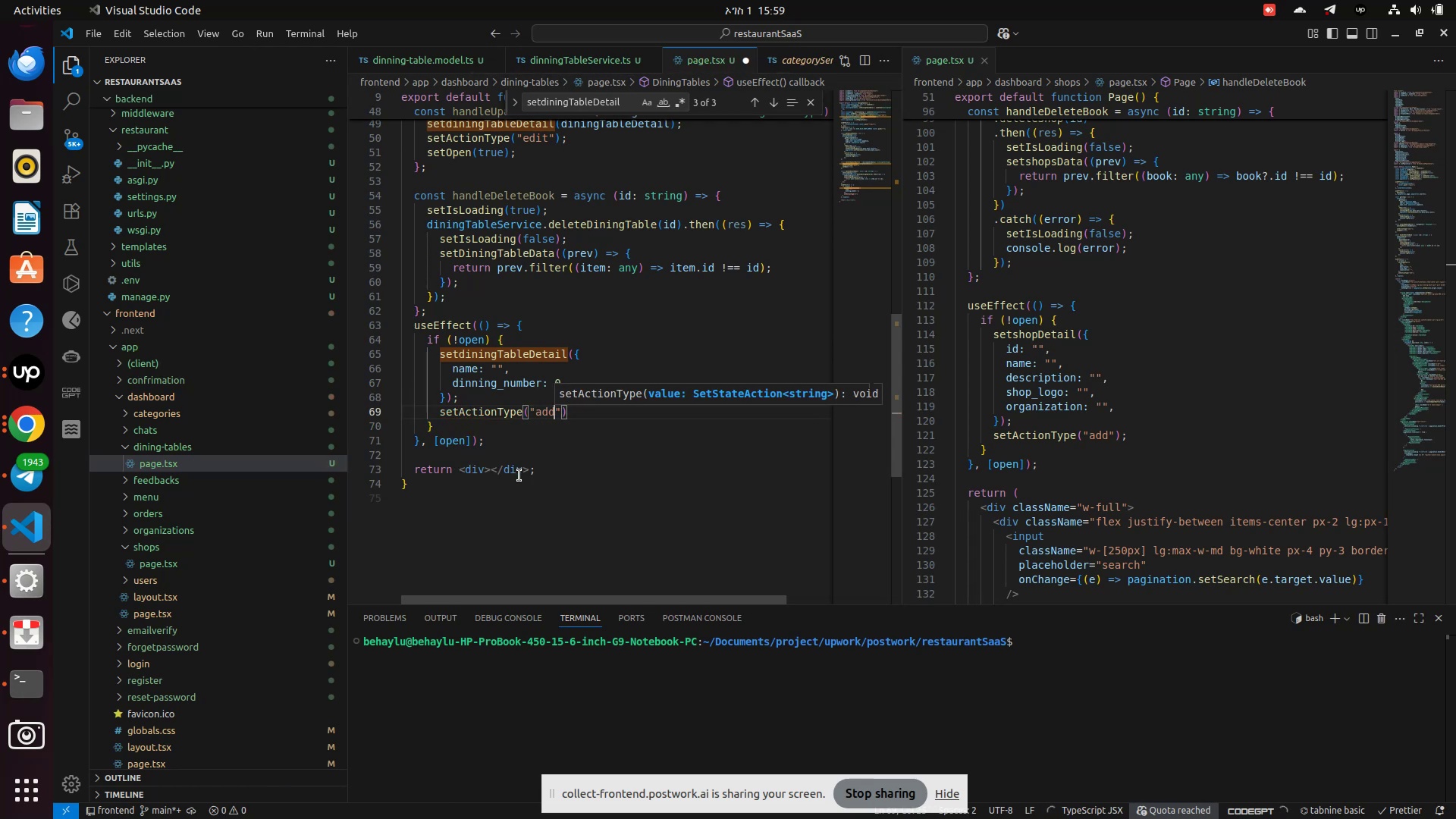 
left_click([523, 482])
 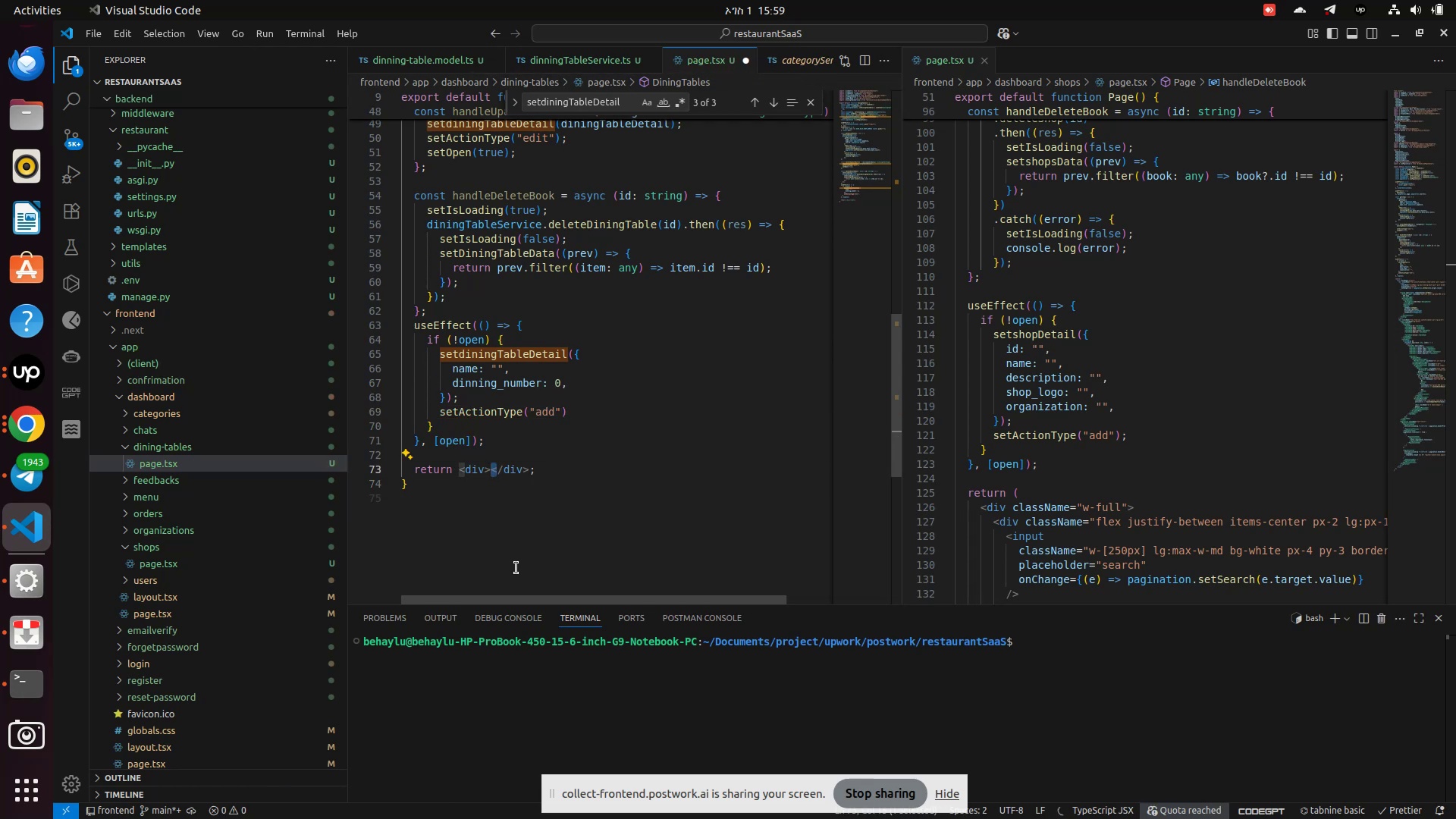 
key(ArrowLeft)
 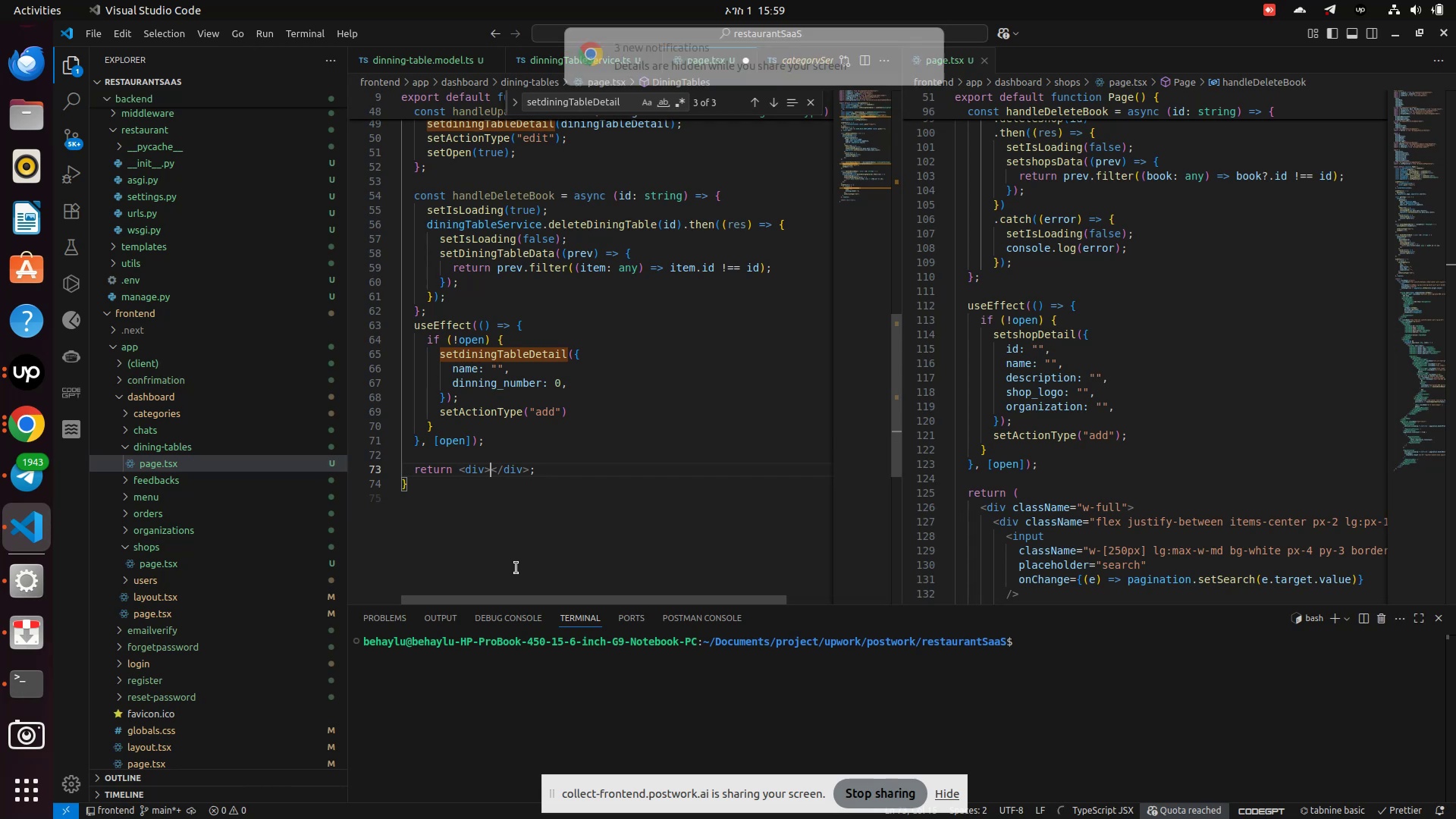 
key(ArrowRight)
 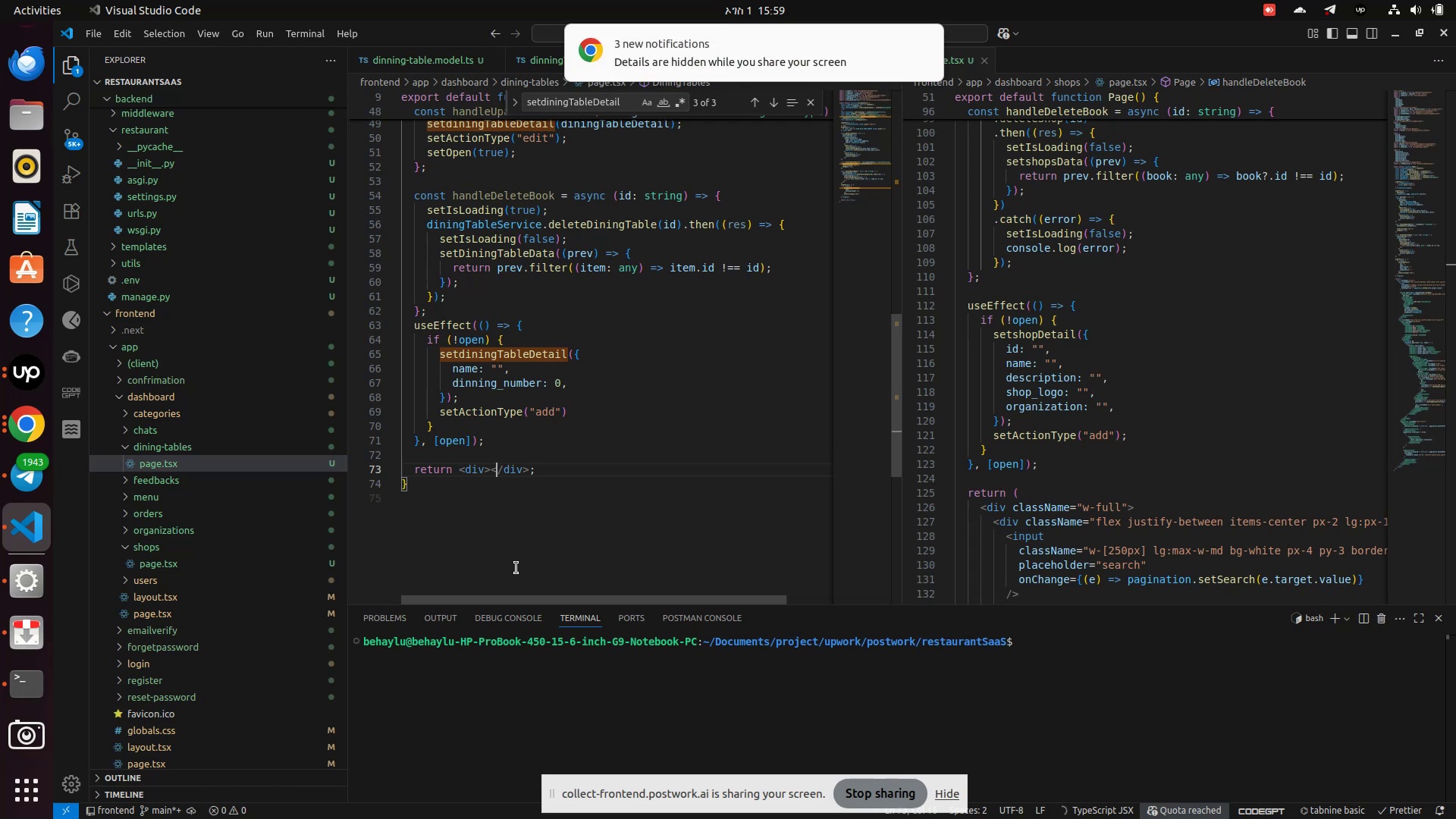 
key(ArrowLeft)
 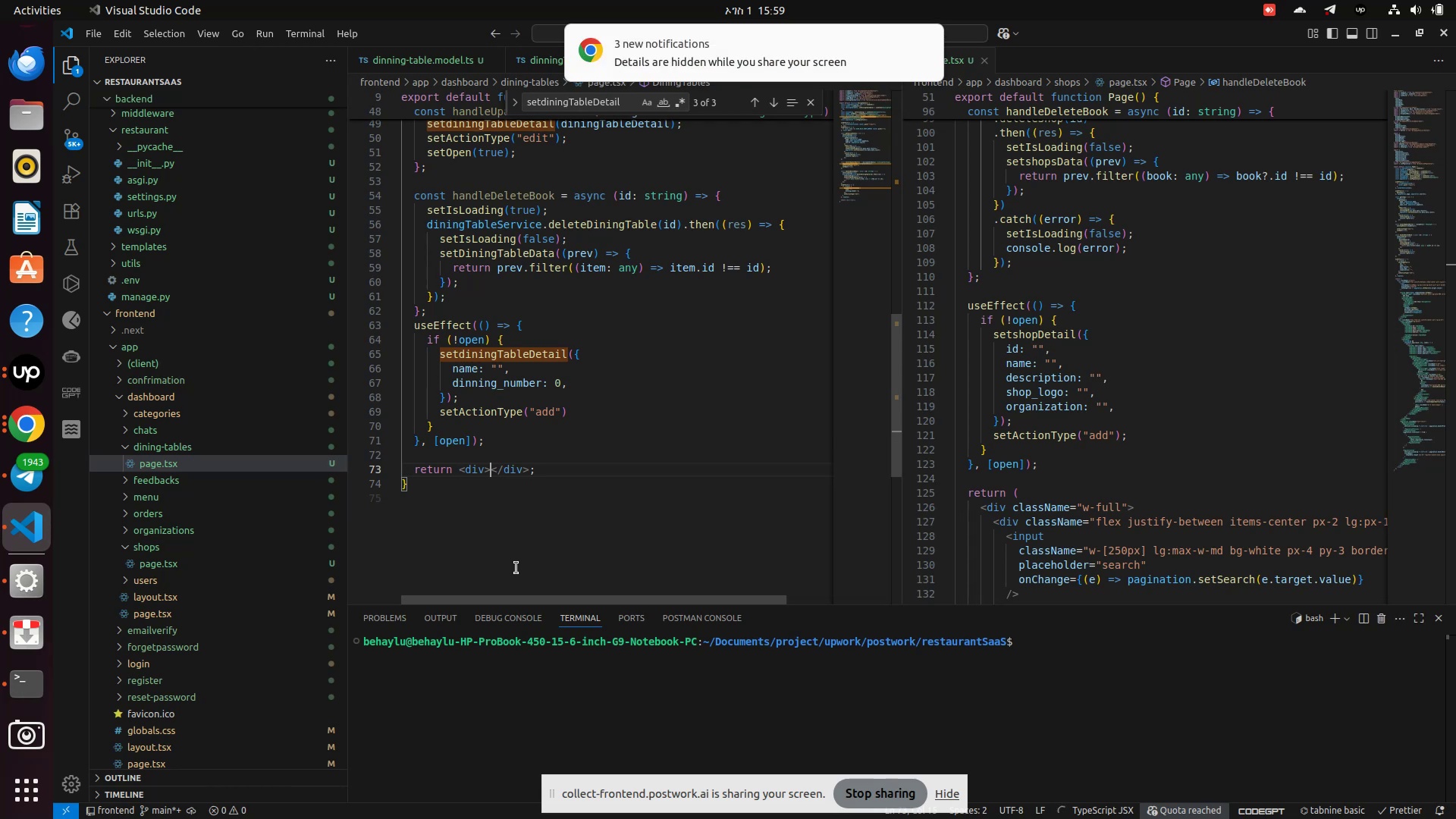 
key(Enter)
 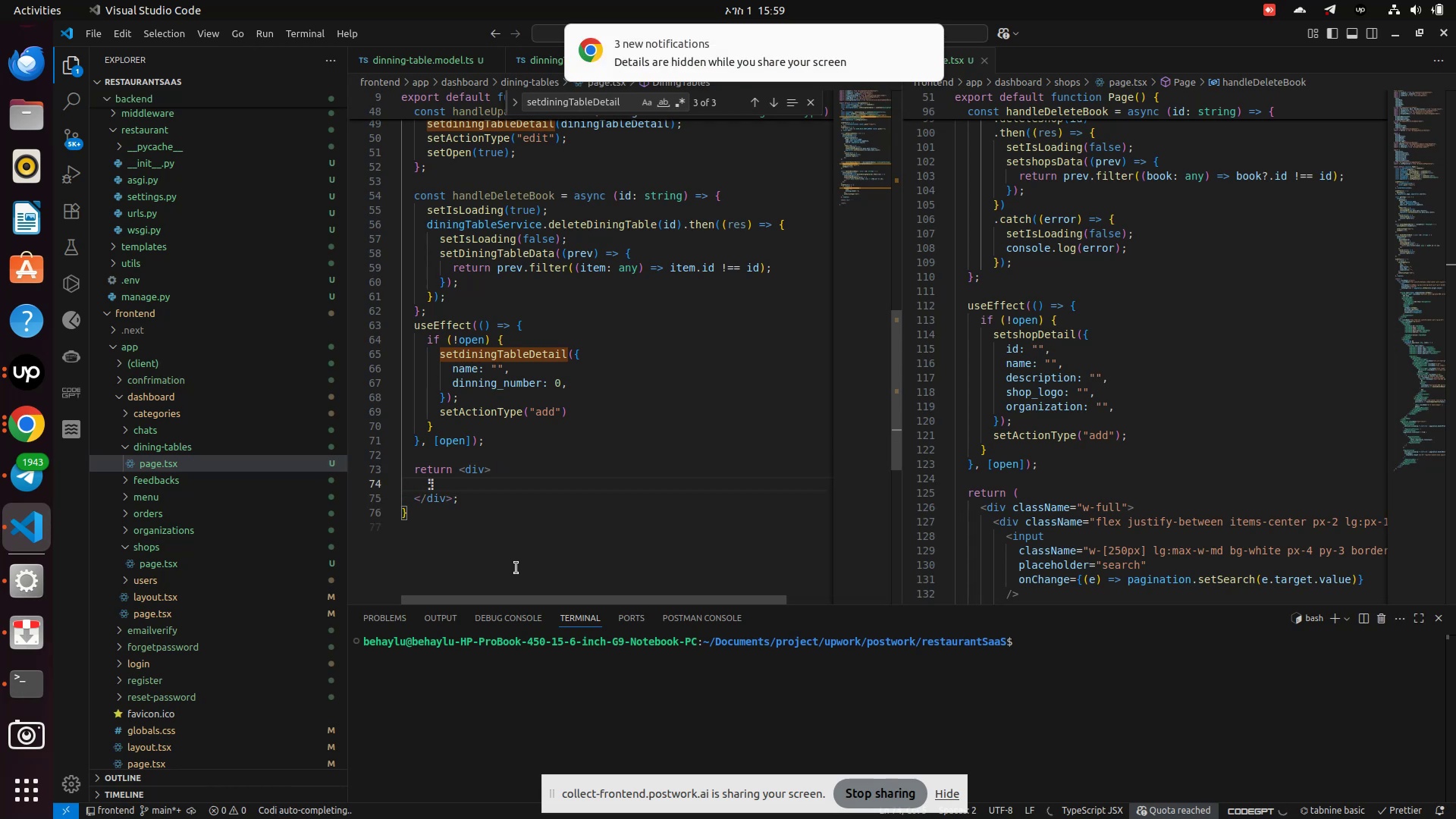 
key(Enter)
 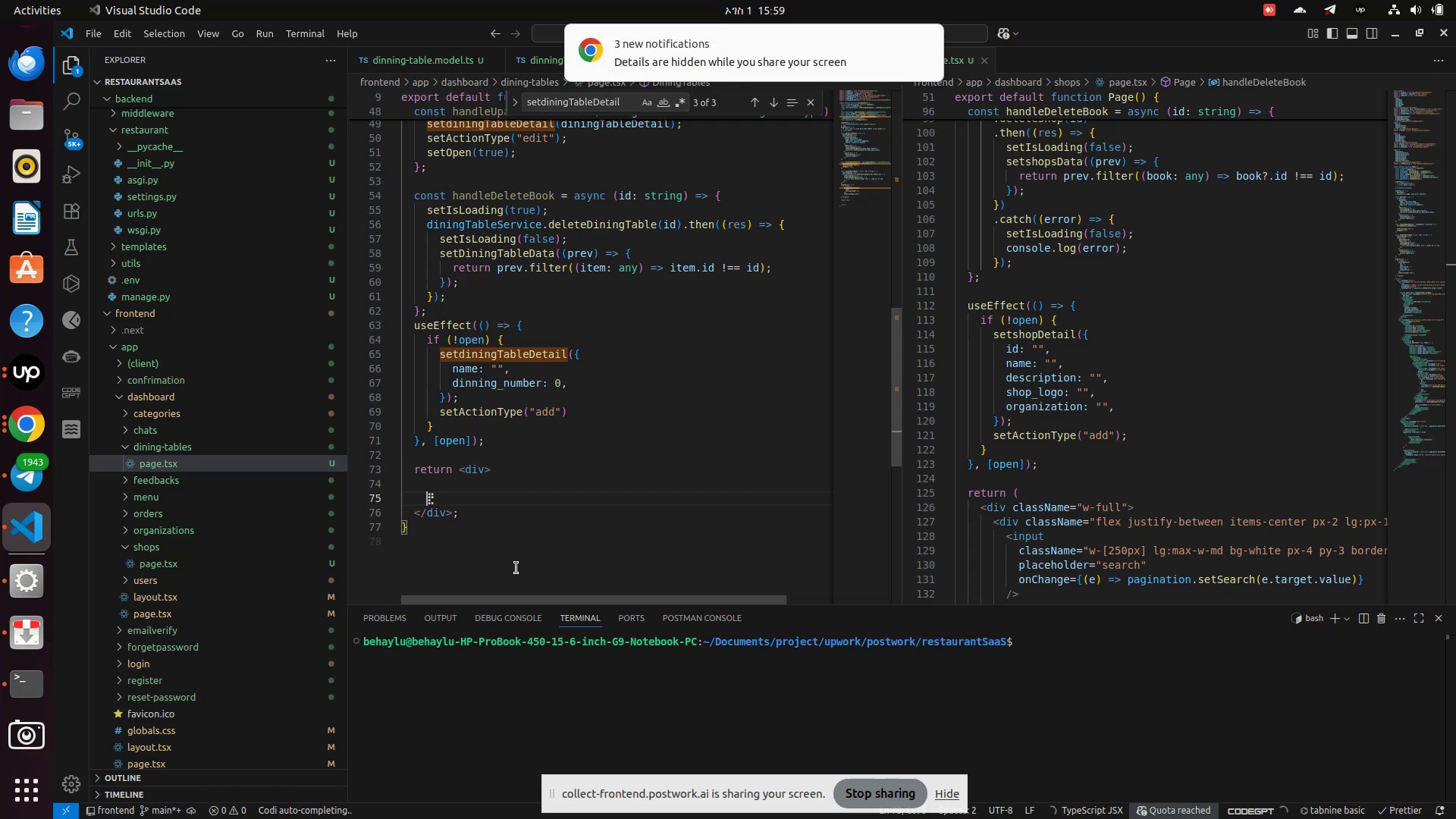 
key(ArrowUp)
 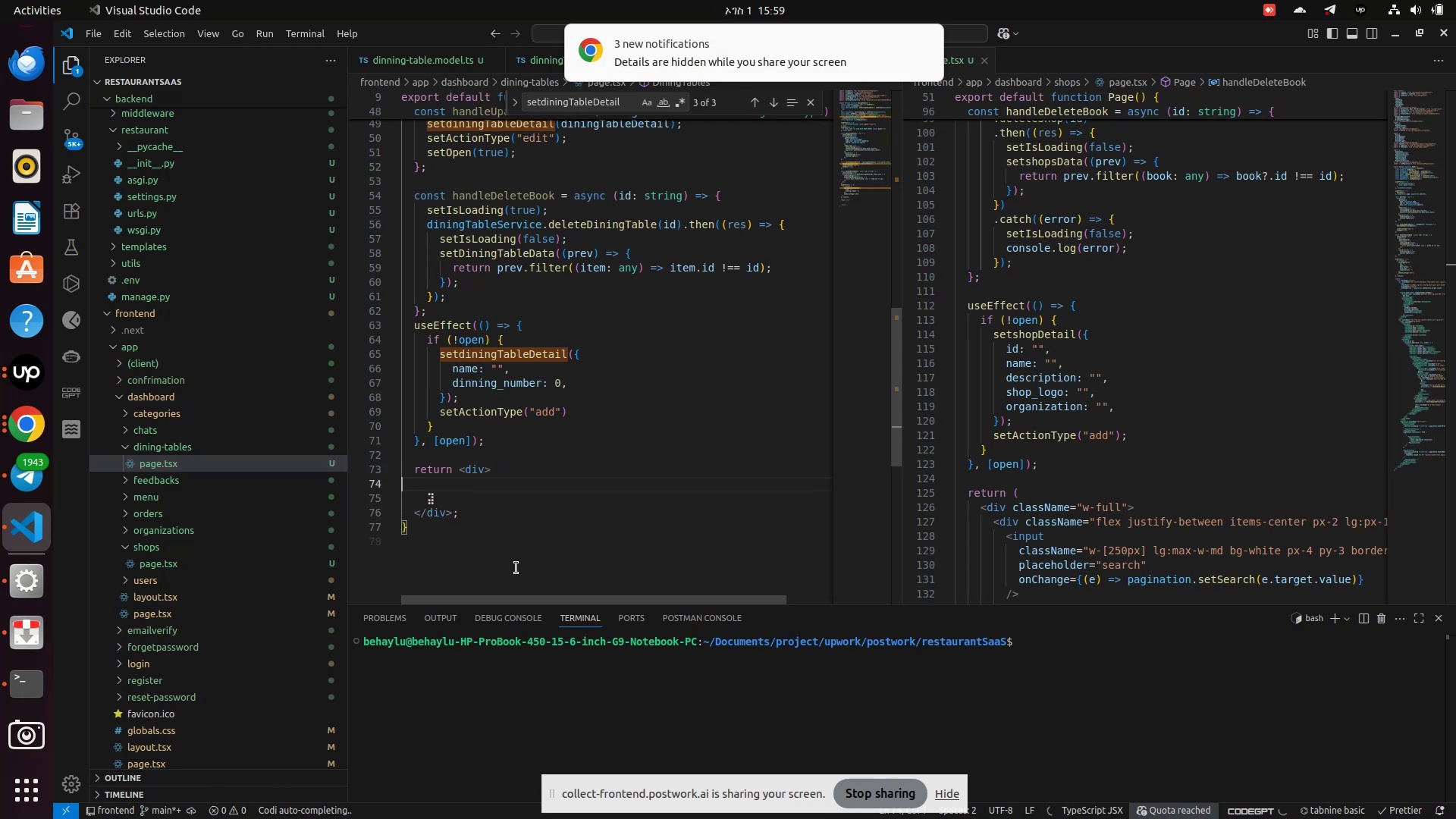 
key(ArrowUp)
 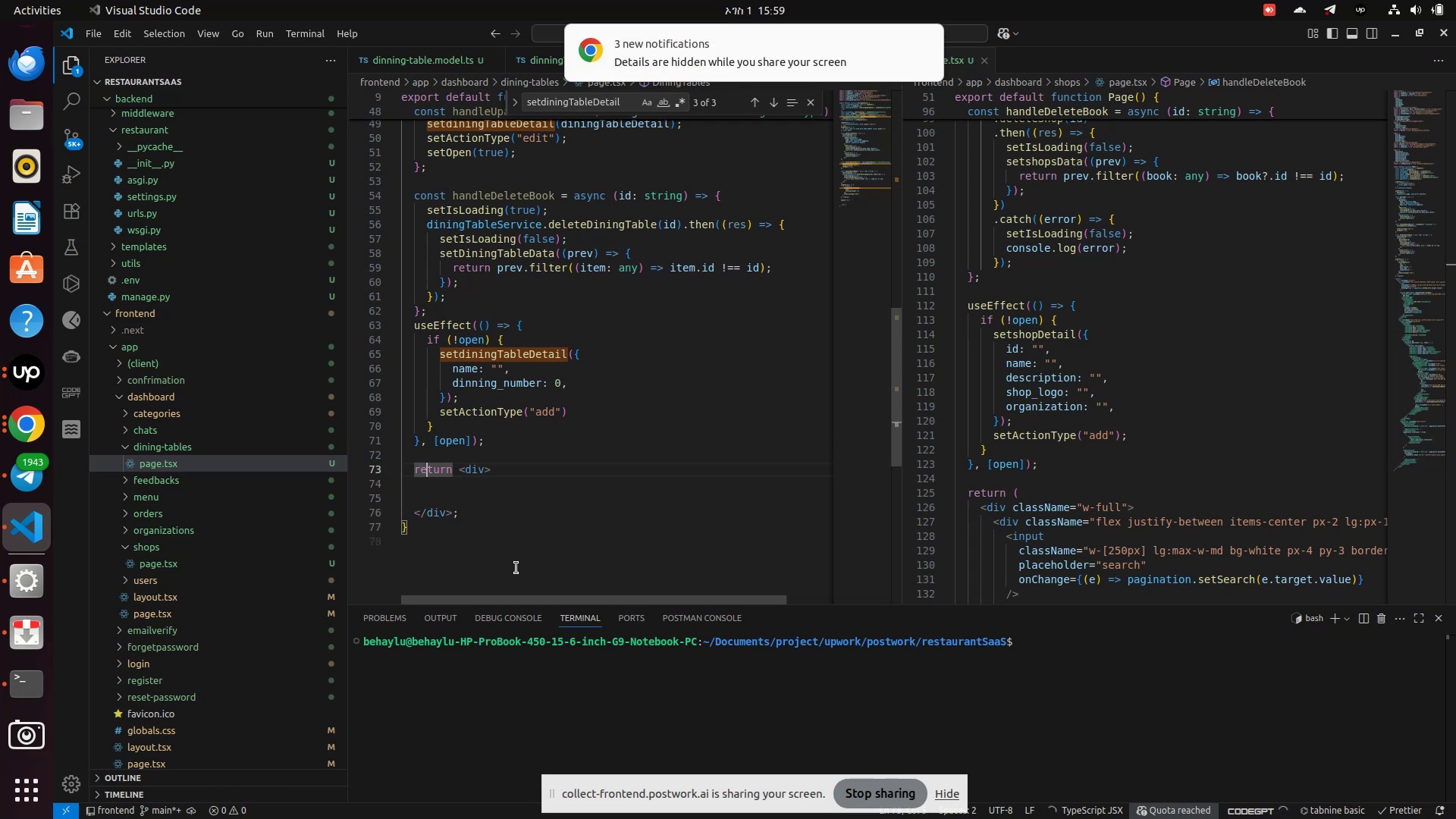 
hold_key(key=ArrowRight, duration=0.65)
 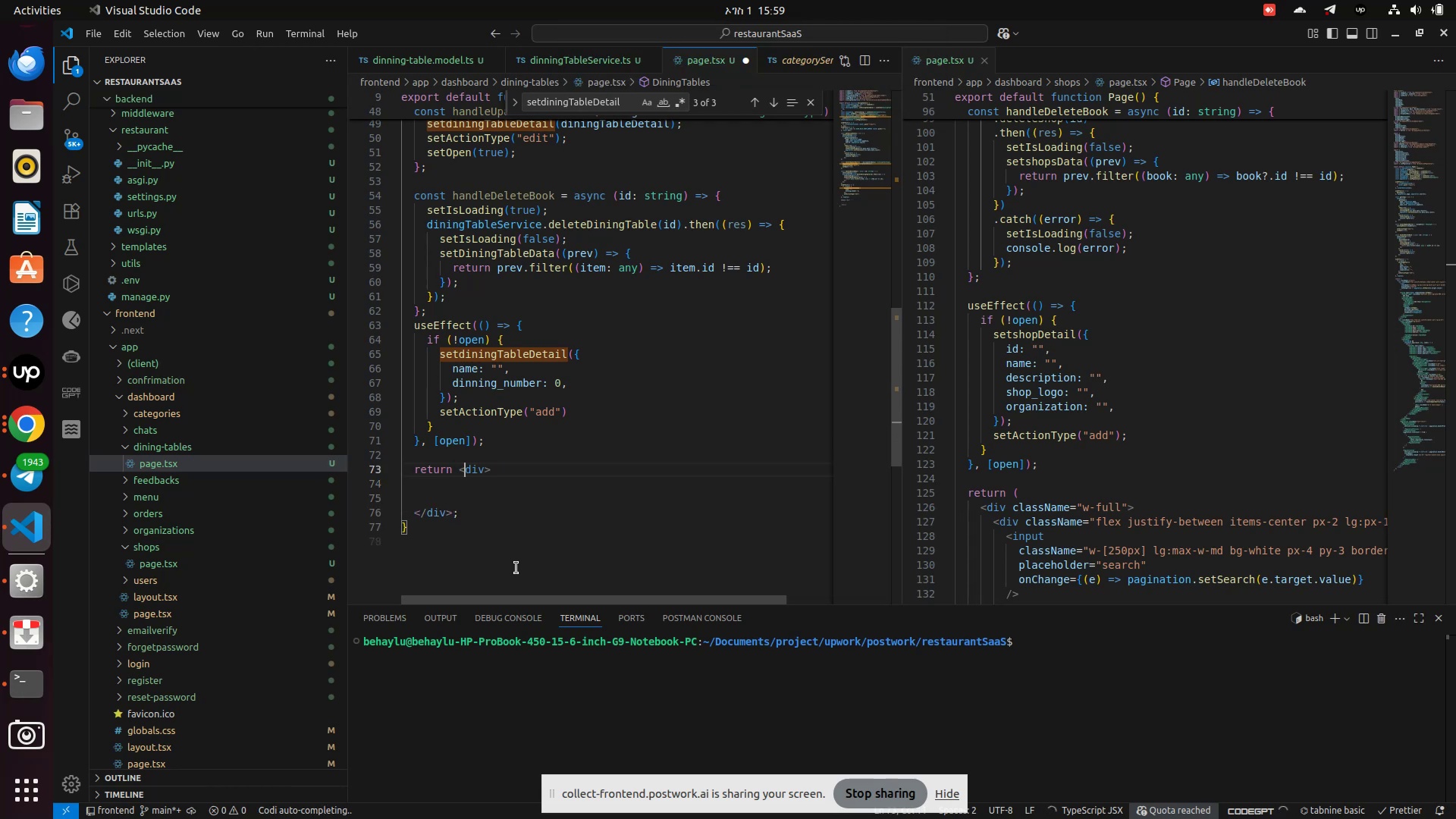 
key(ArrowRight)
 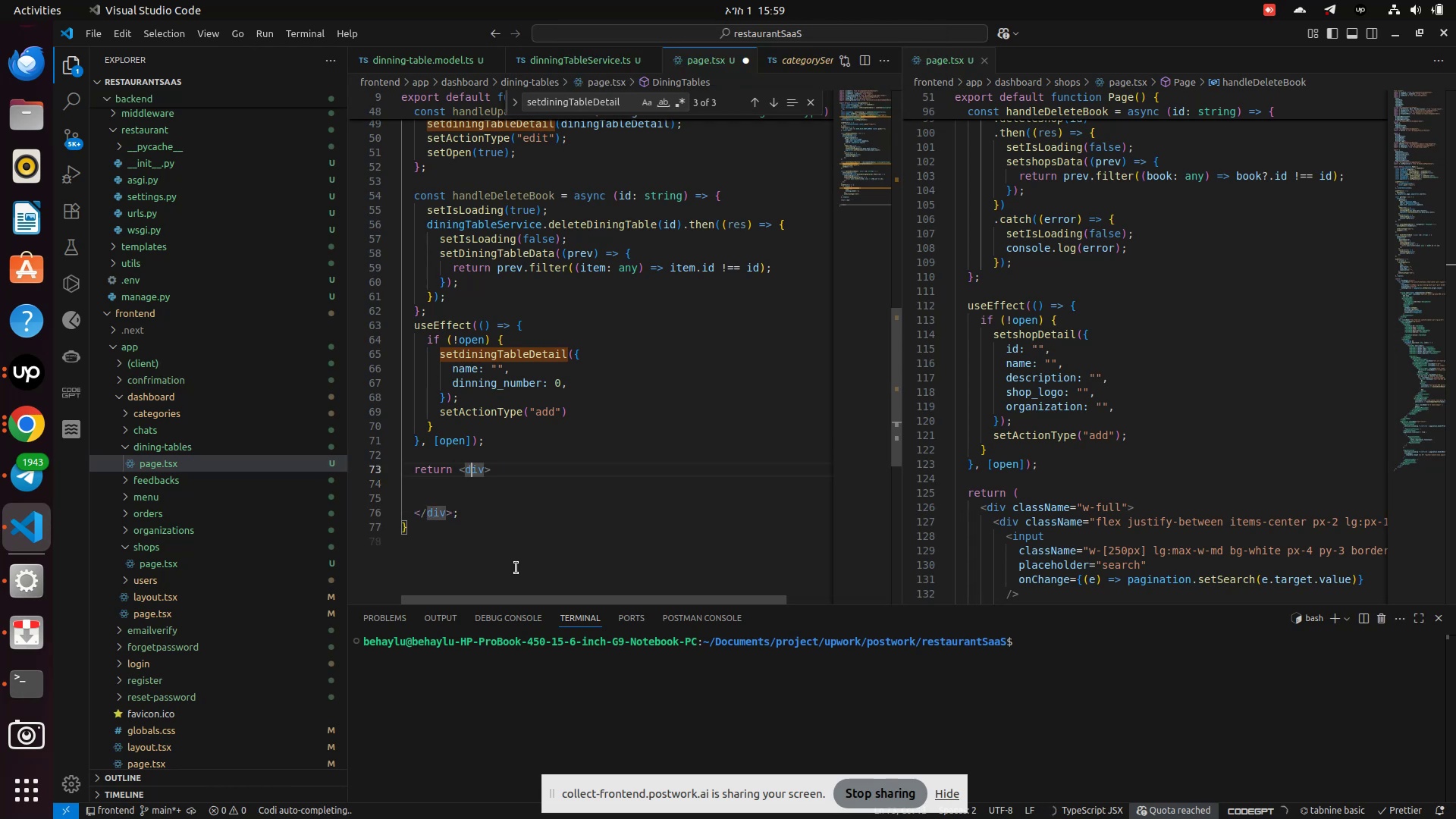 
key(ArrowRight)
 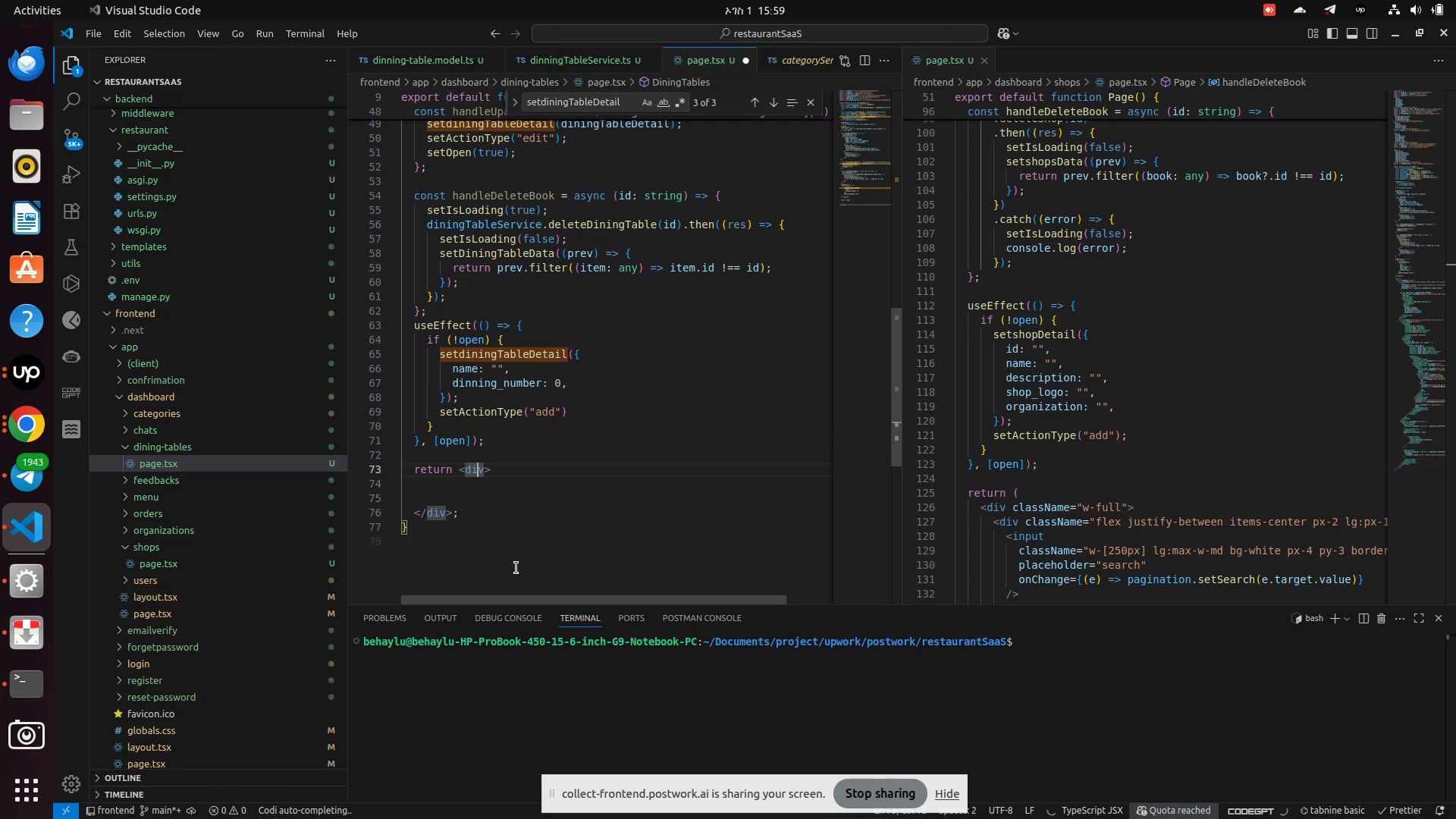 
key(ArrowRight)
 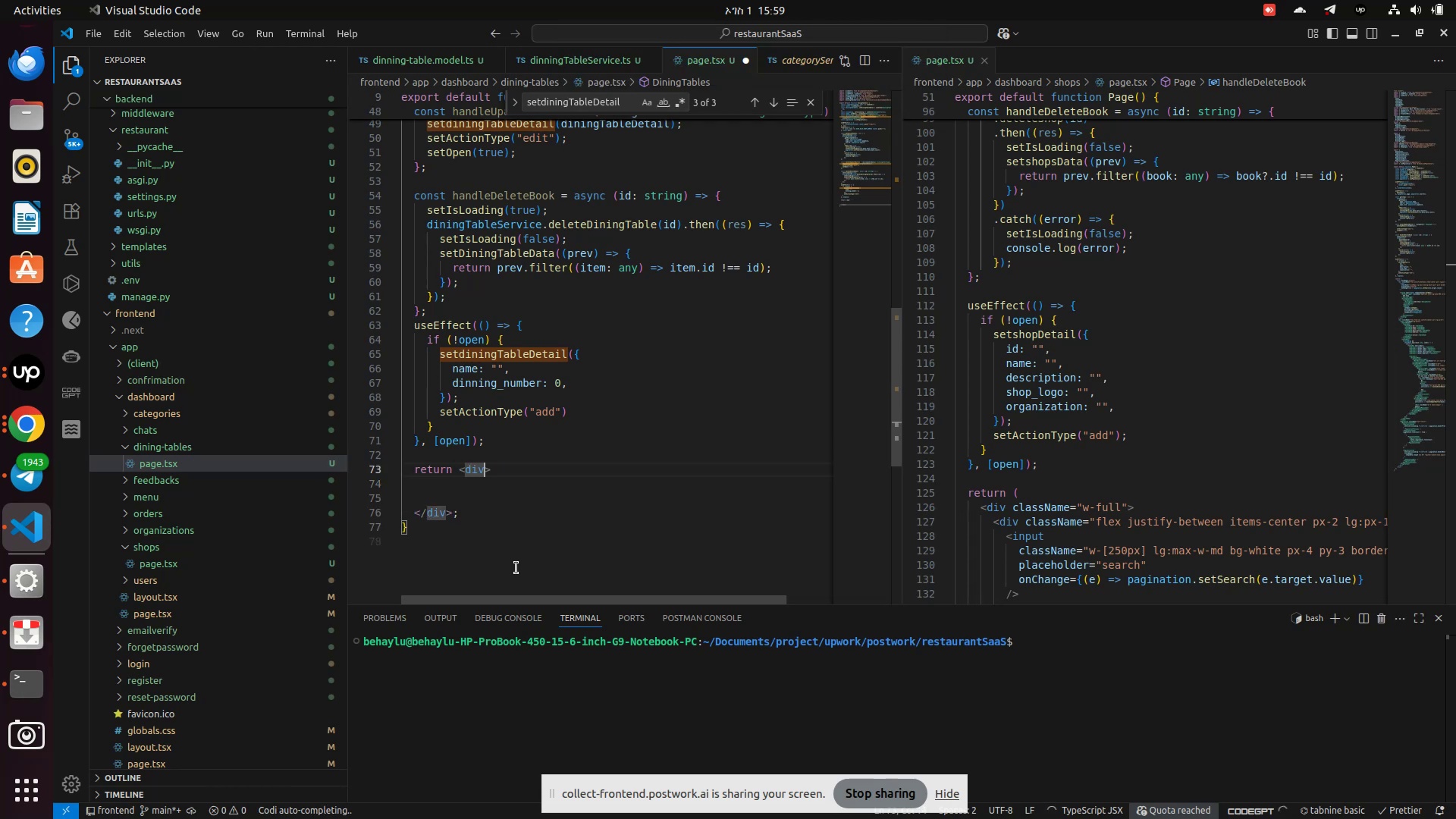 
type( cla)
 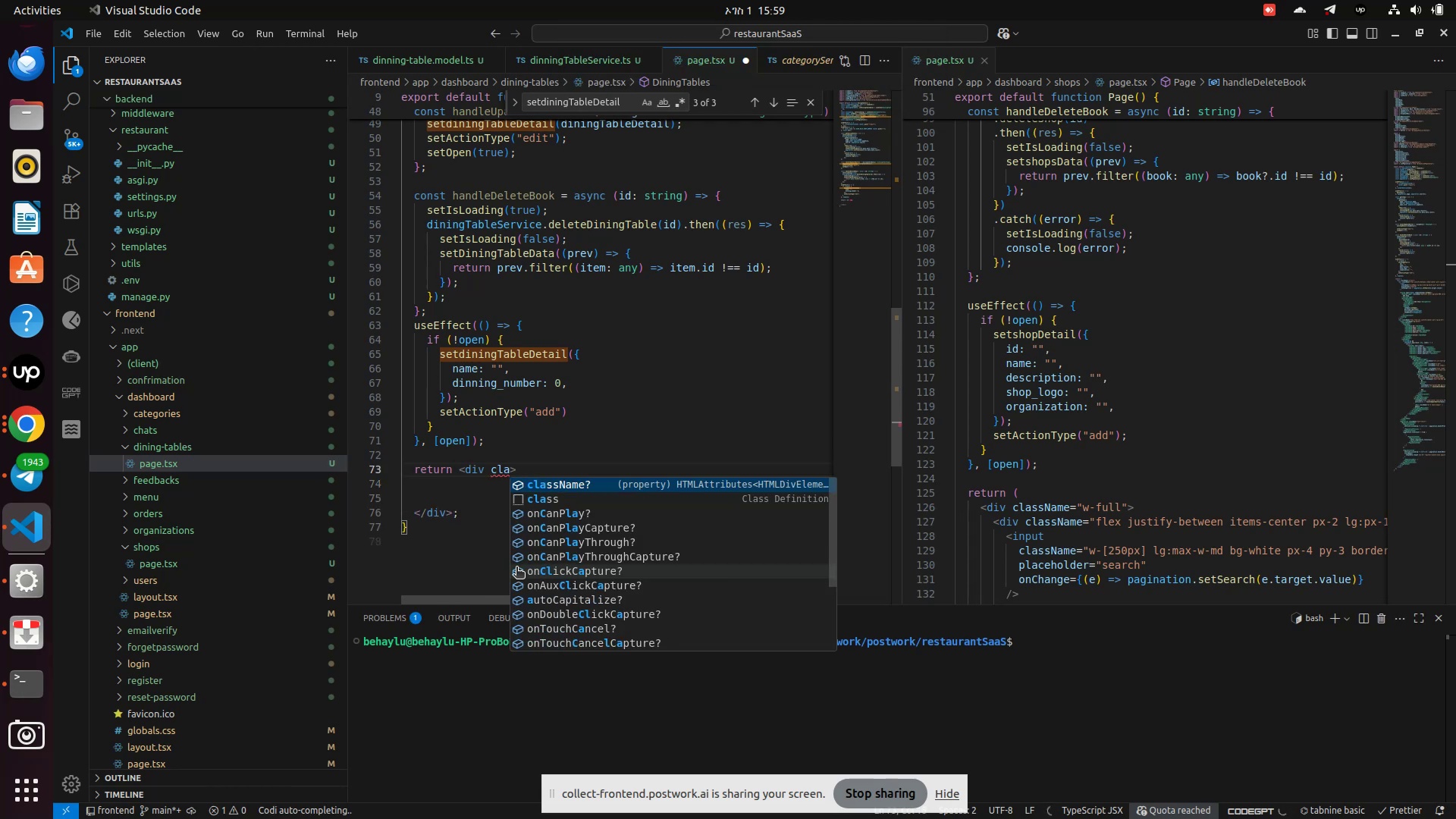 
key(Enter)
 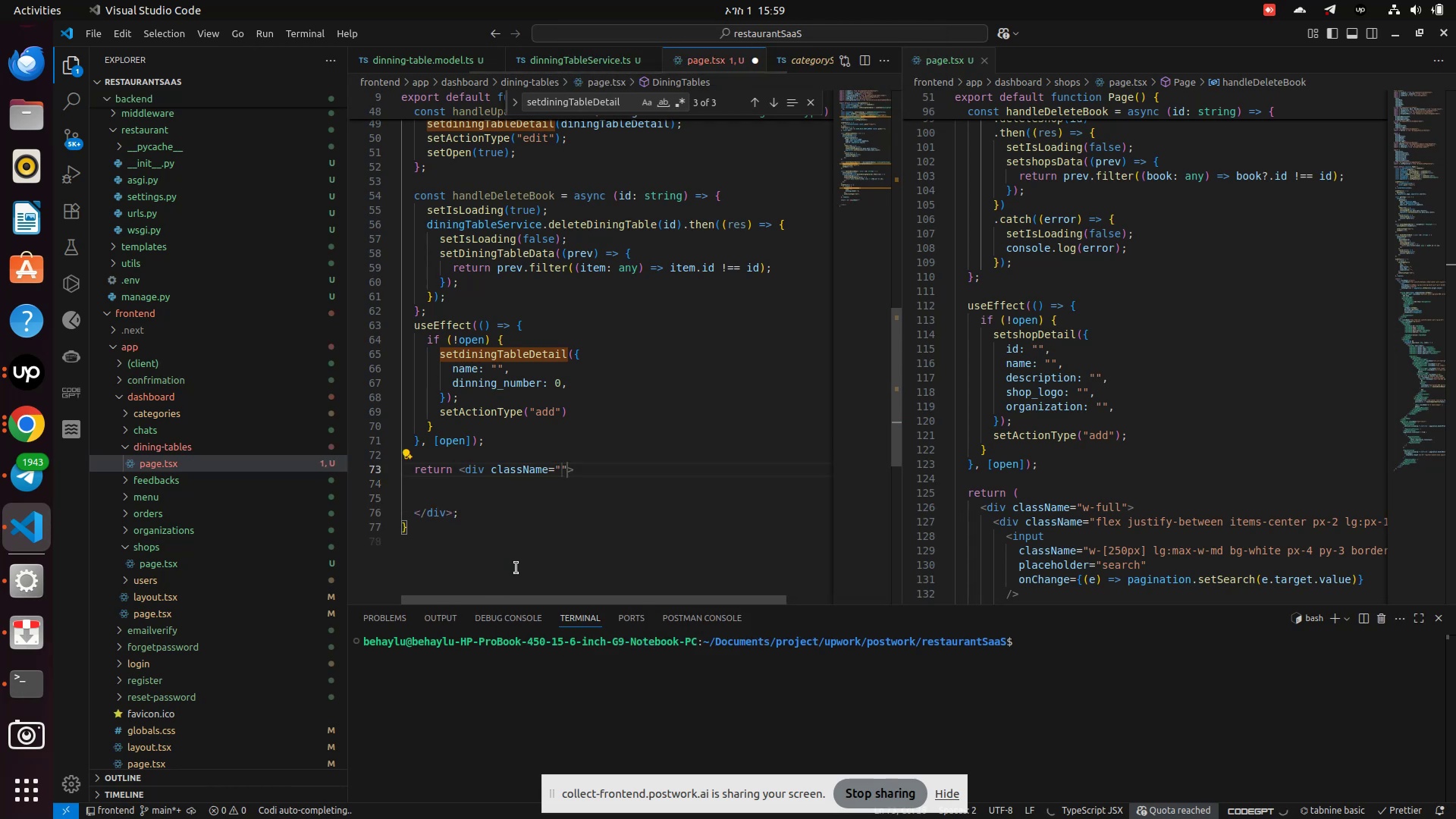 
type(w-full)
 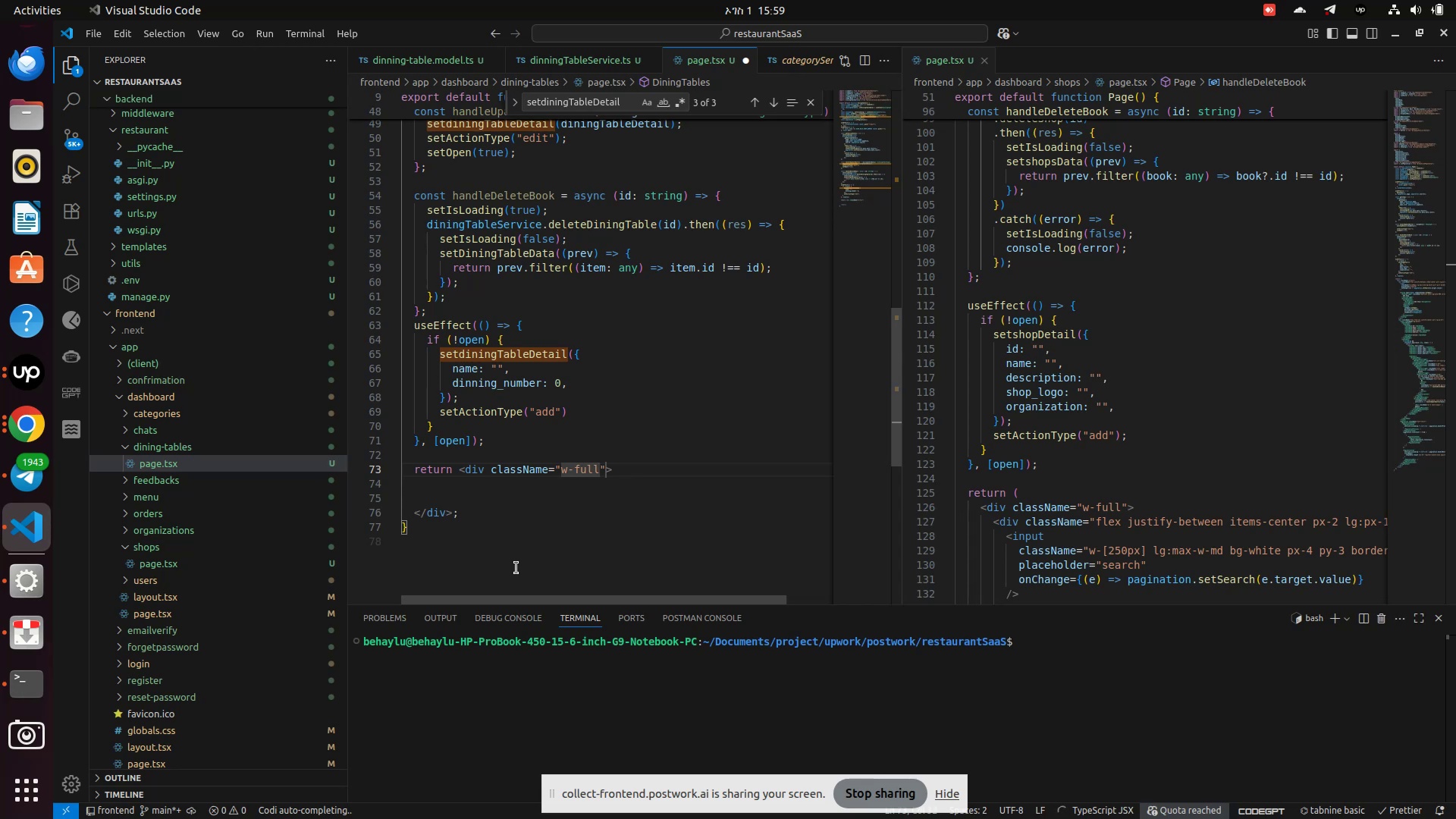 
key(ArrowDown)
 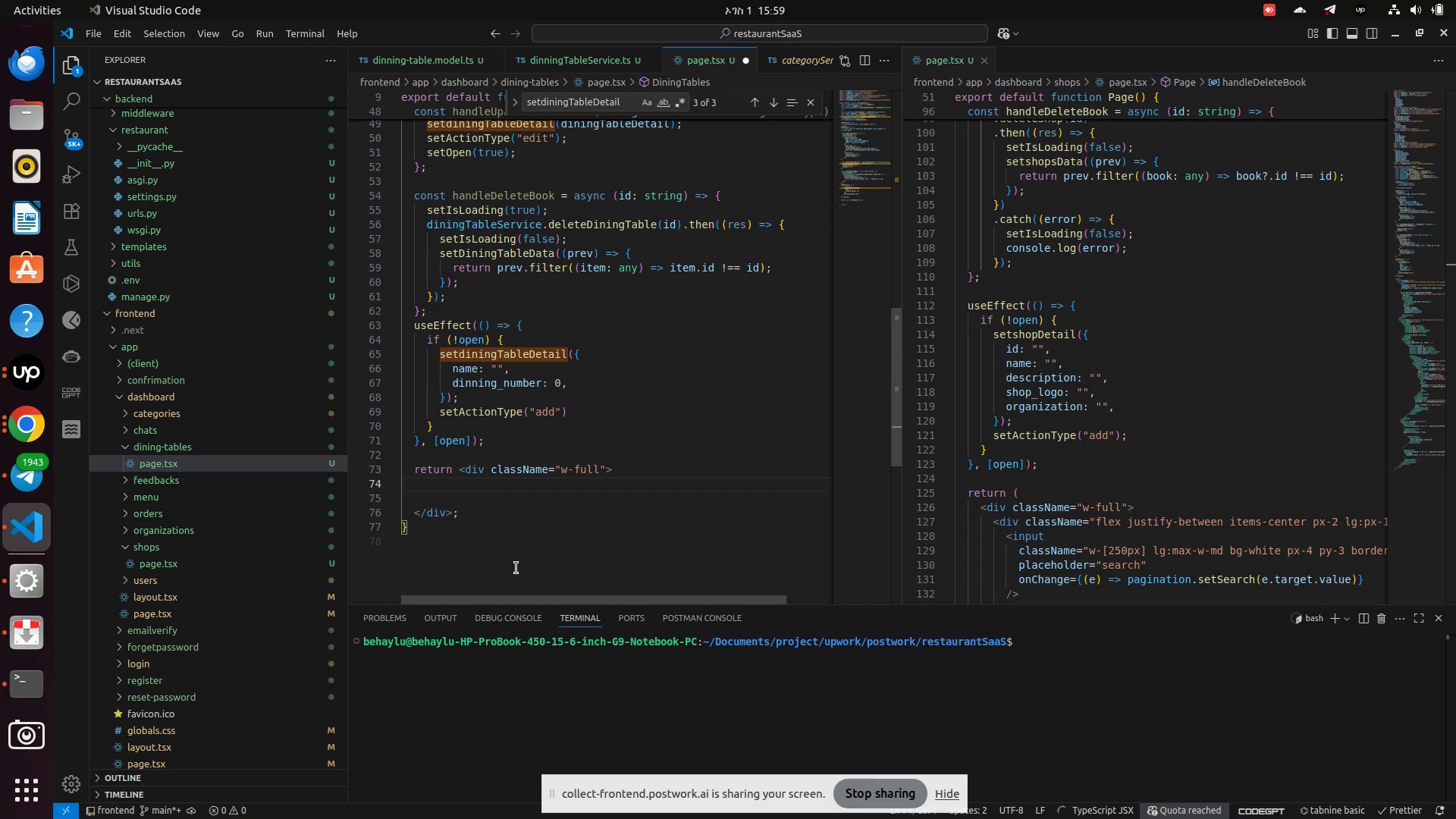 
hold_key(key=Space, duration=0.56)
 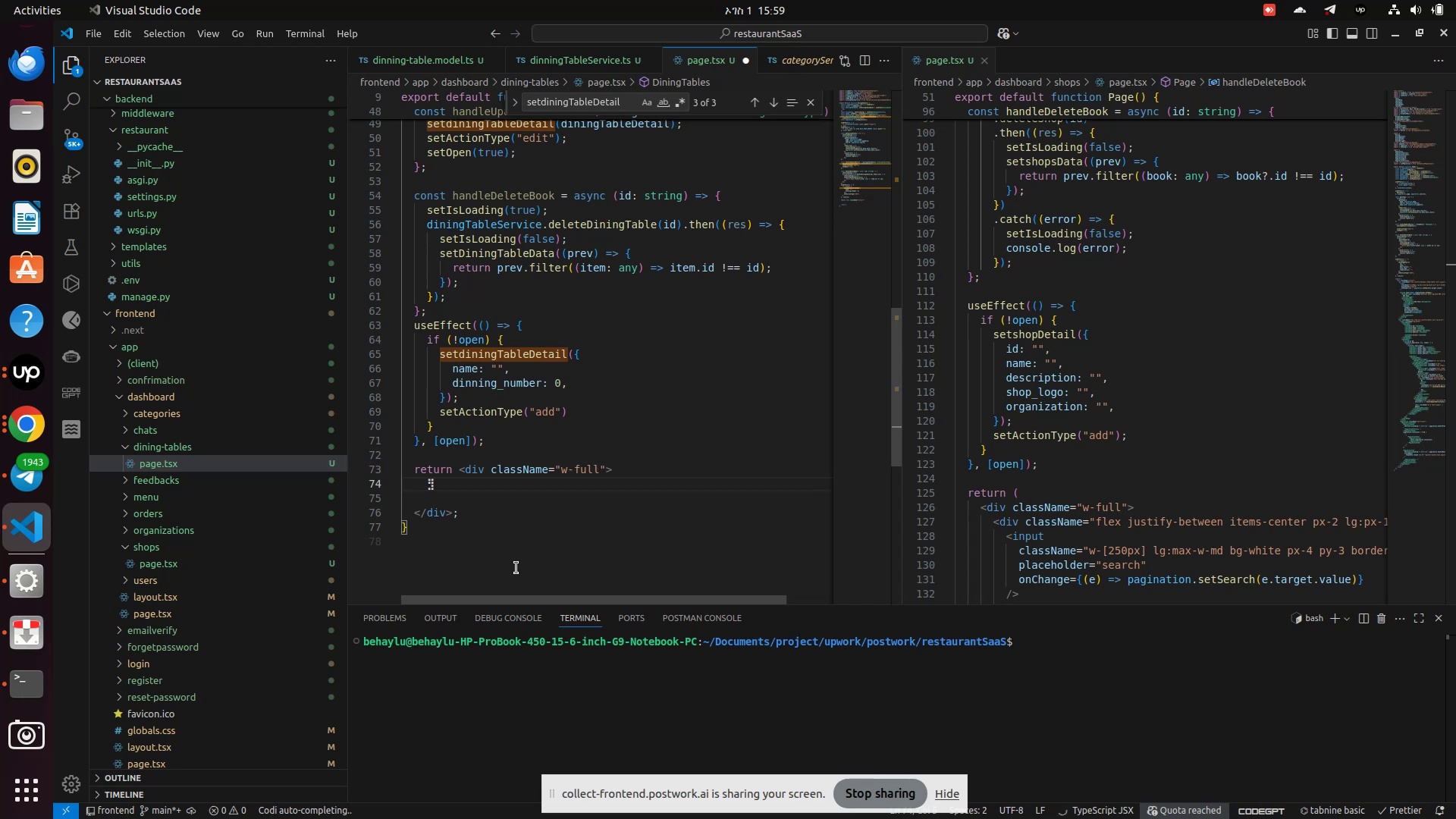 
scroll: coordinate [516, 568], scroll_direction: up, amount: 24.0
 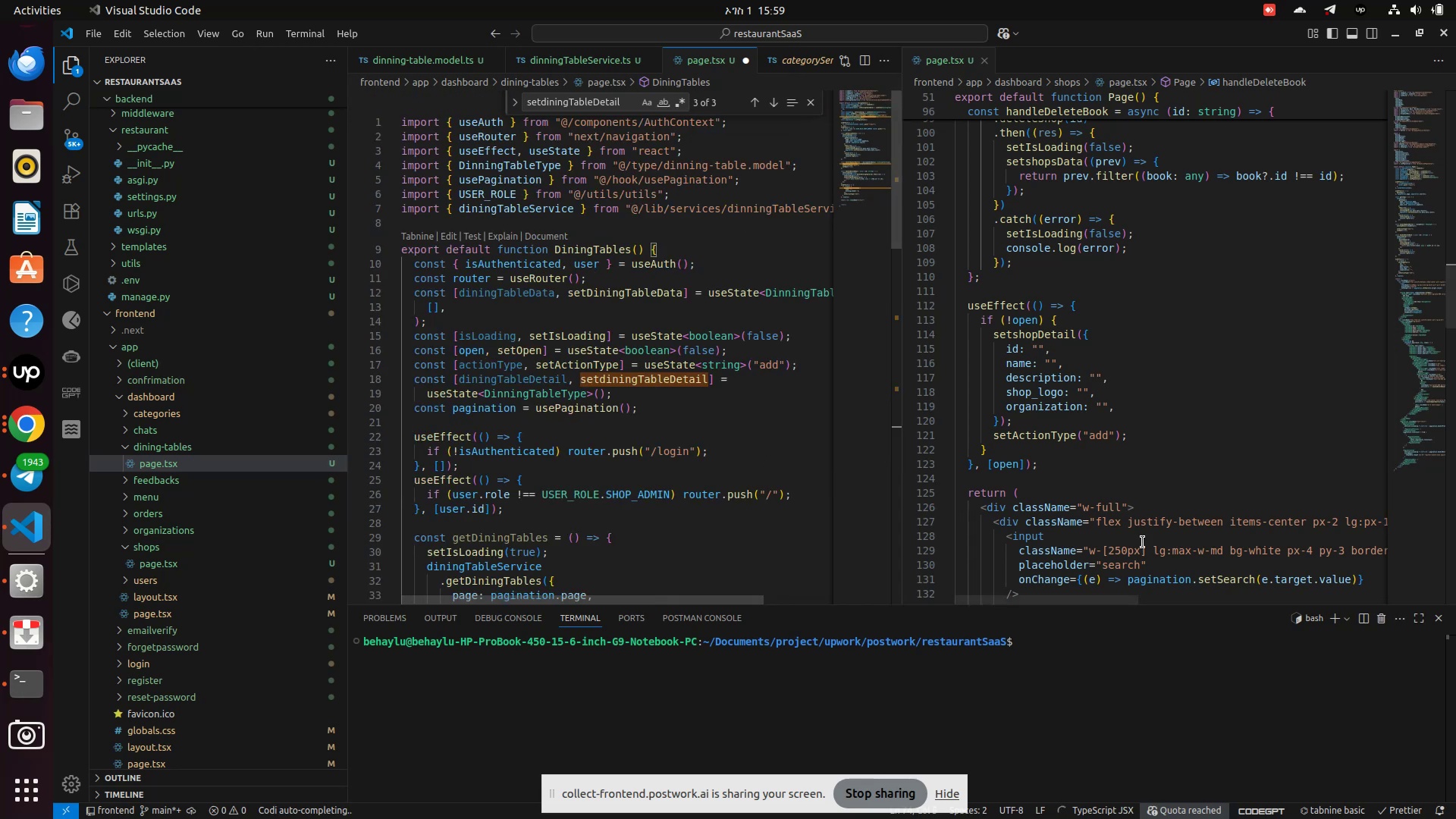 
scroll: coordinate [1135, 452], scroll_direction: down, amount: 6.0
 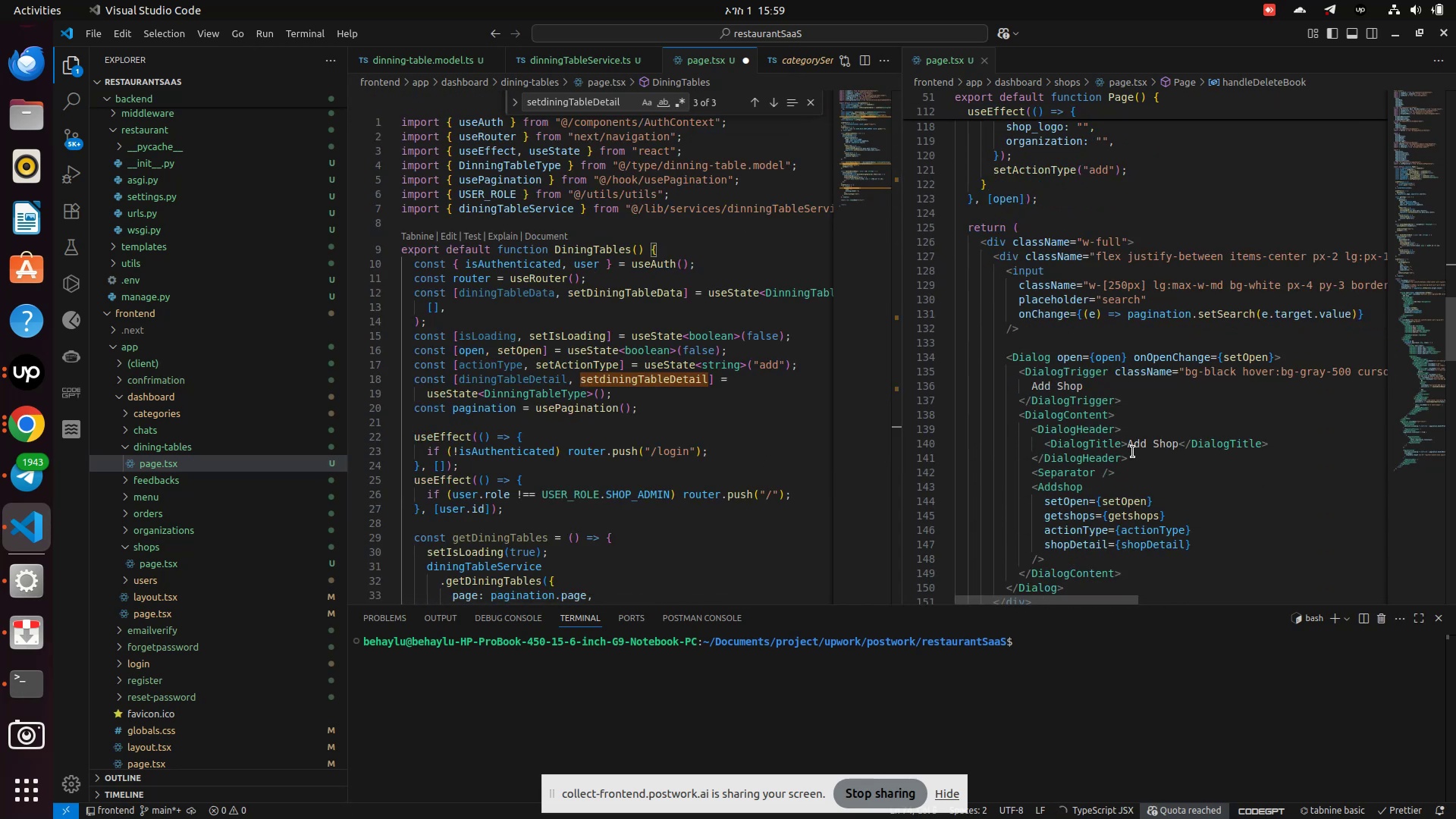 
scroll: coordinate [1132, 451], scroll_direction: up, amount: 1.0
 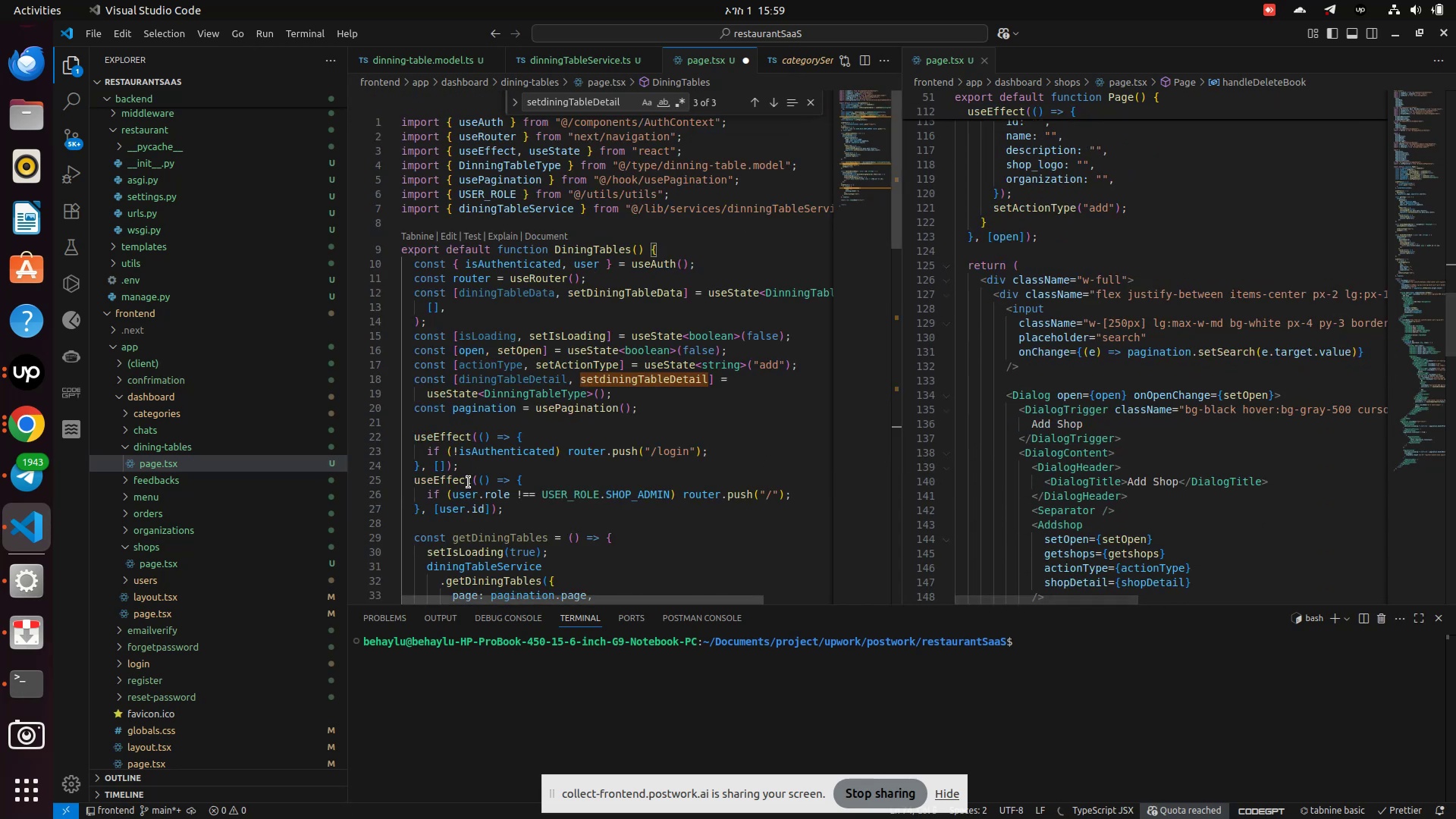 
scroll: coordinate [453, 471], scroll_direction: down, amount: 3.0
 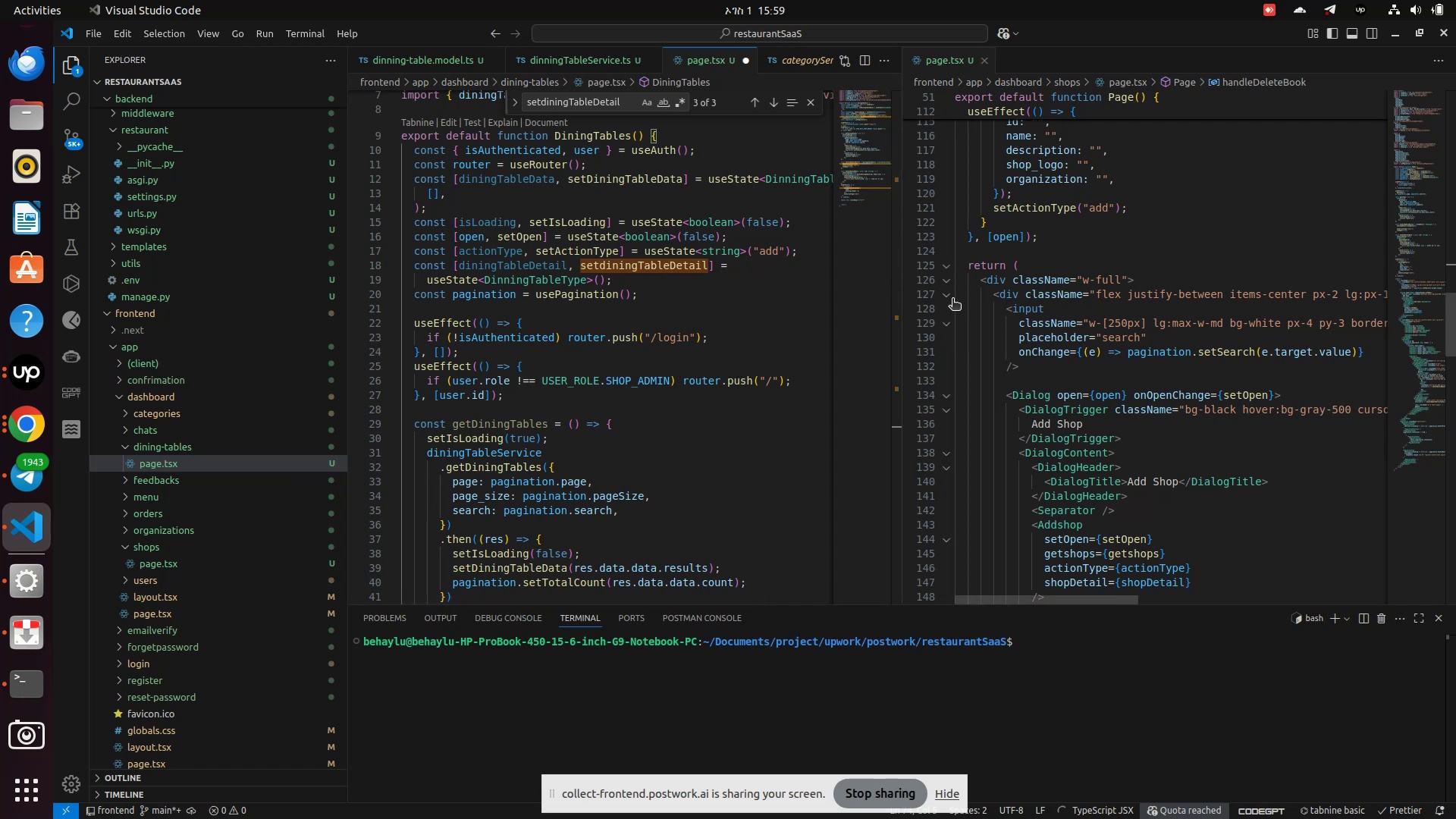 
left_click([952, 298])
 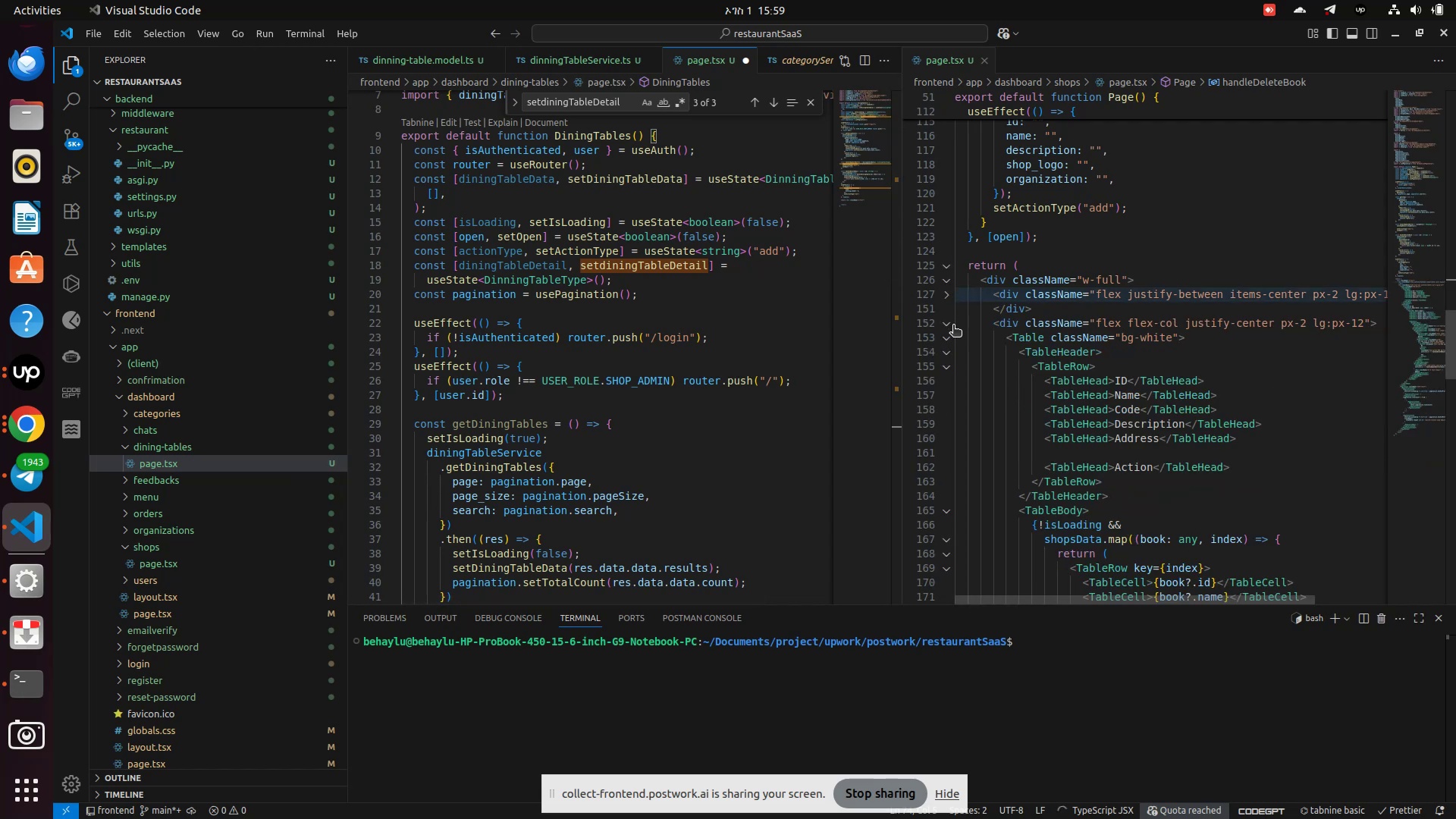 
left_click([954, 327])
 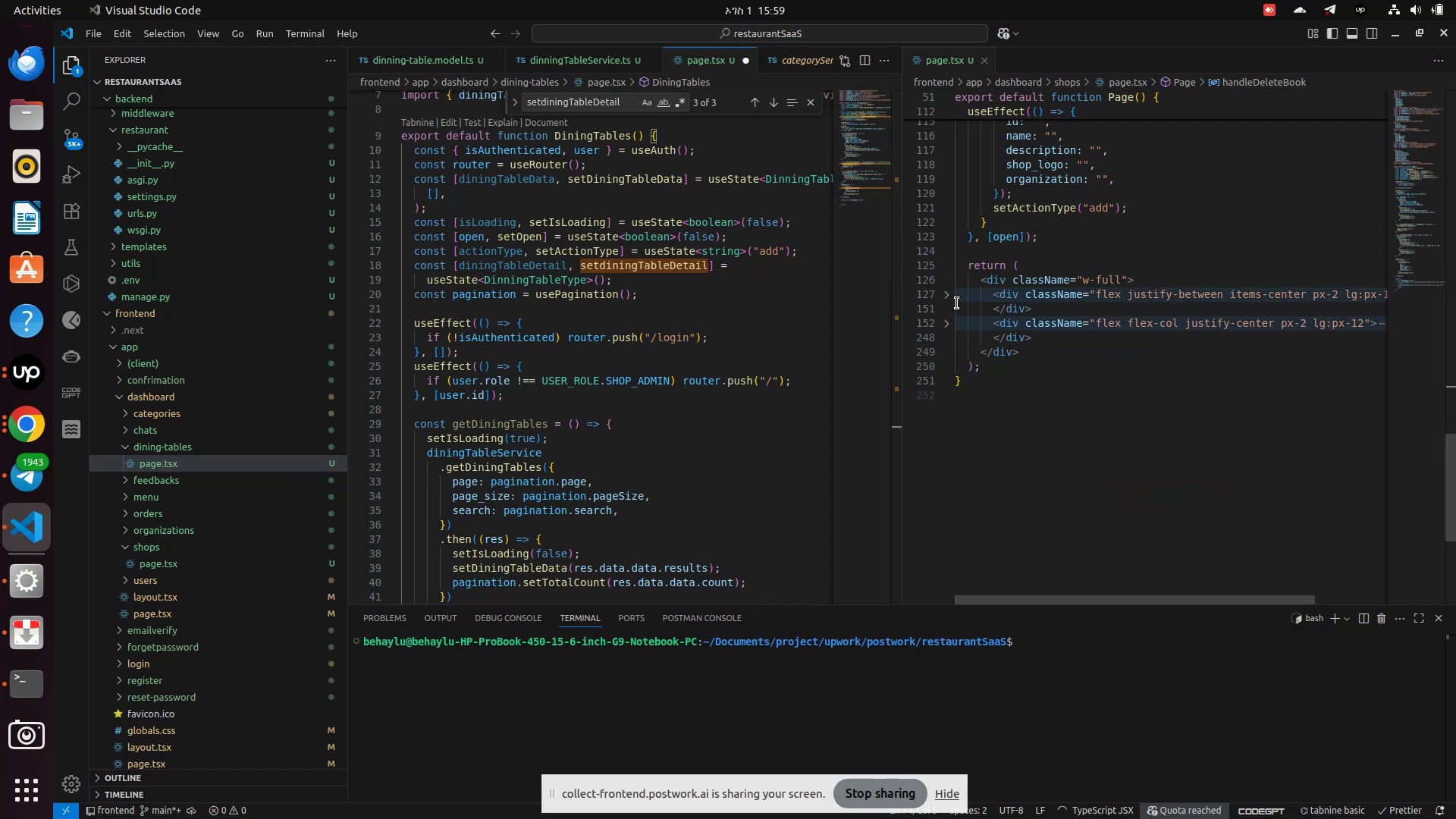 
left_click([950, 298])
 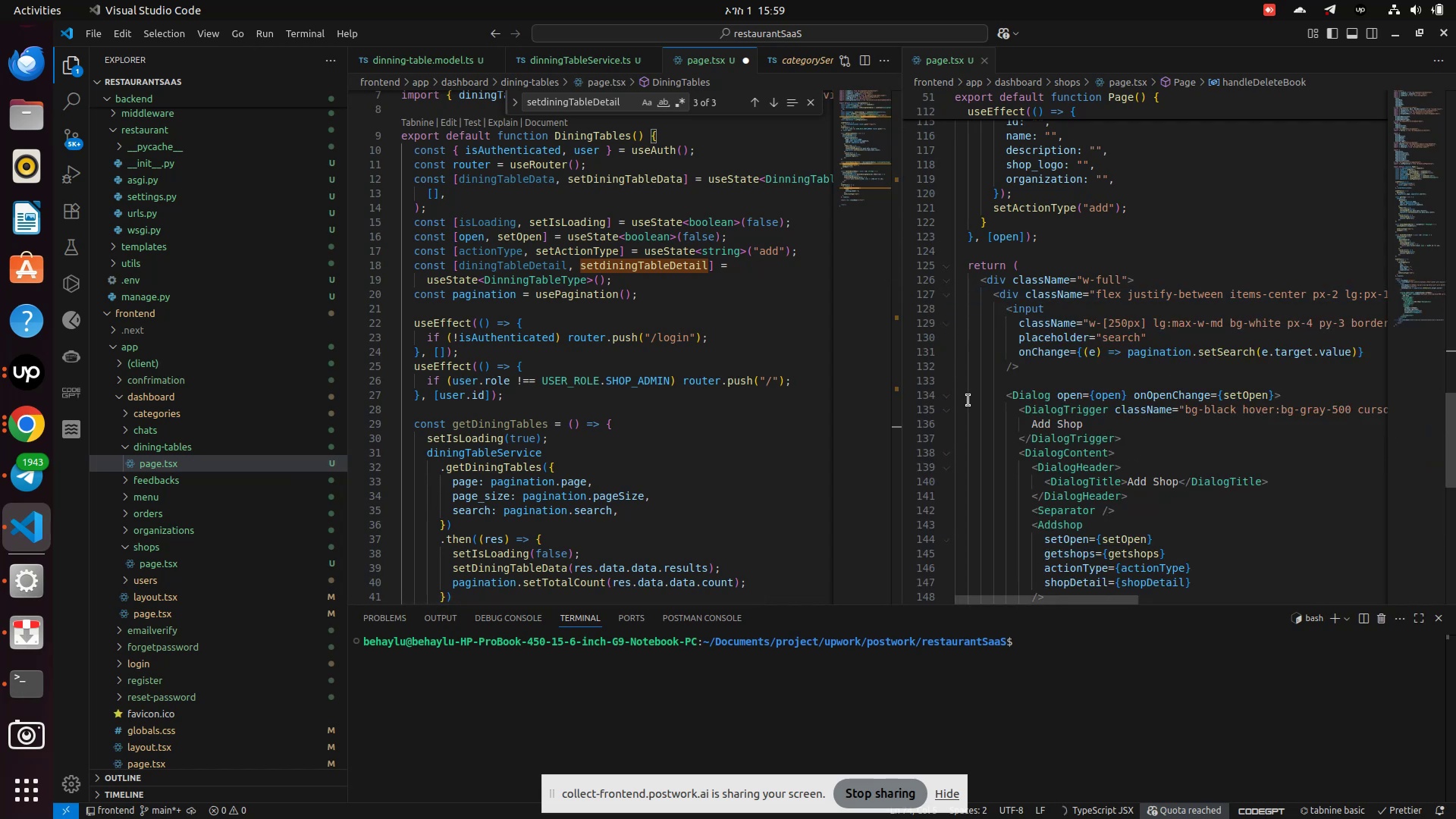 
scroll: coordinate [933, 407], scroll_direction: down, amount: 1.0
 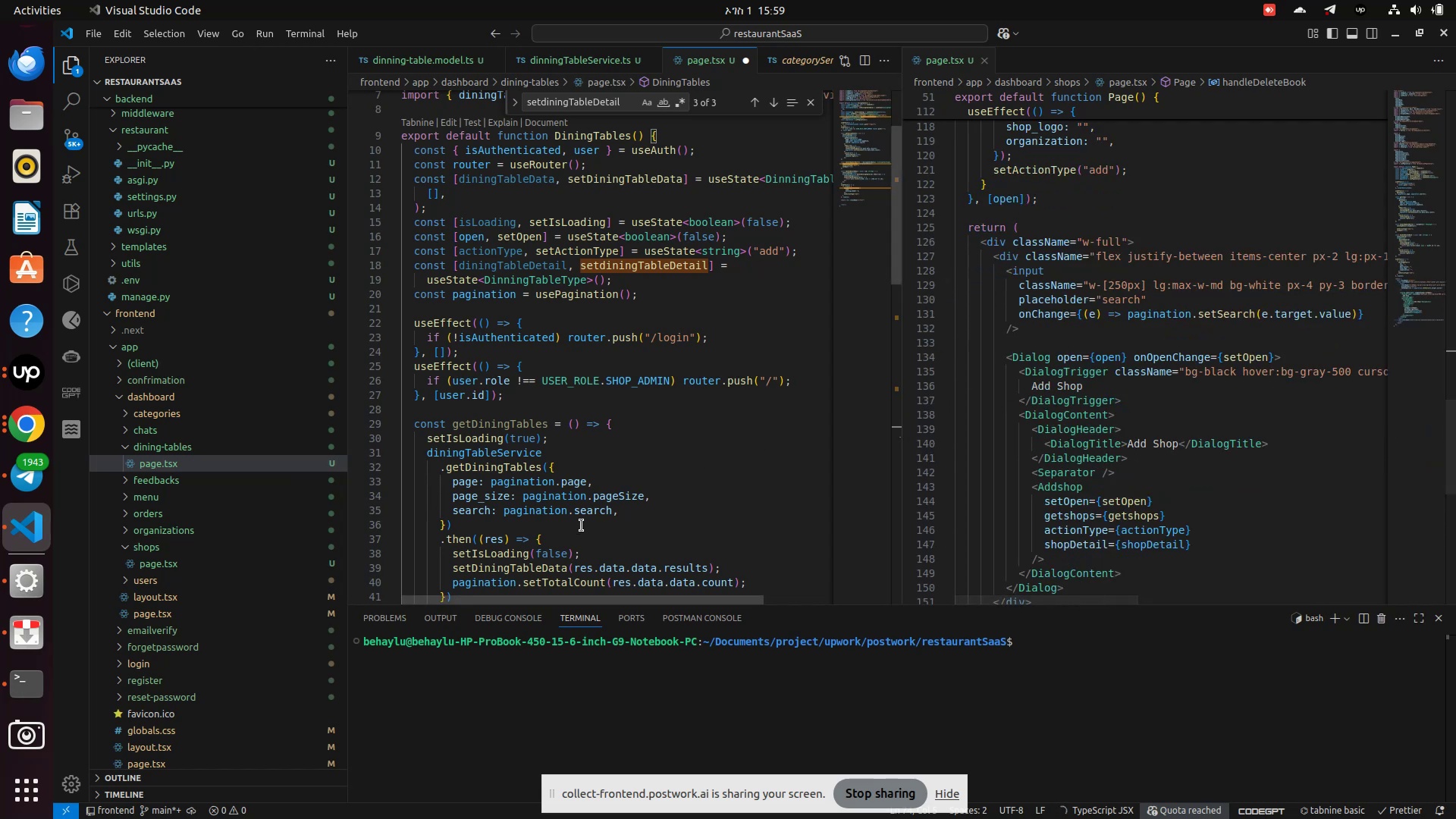 
mouse_move([641, 475])
 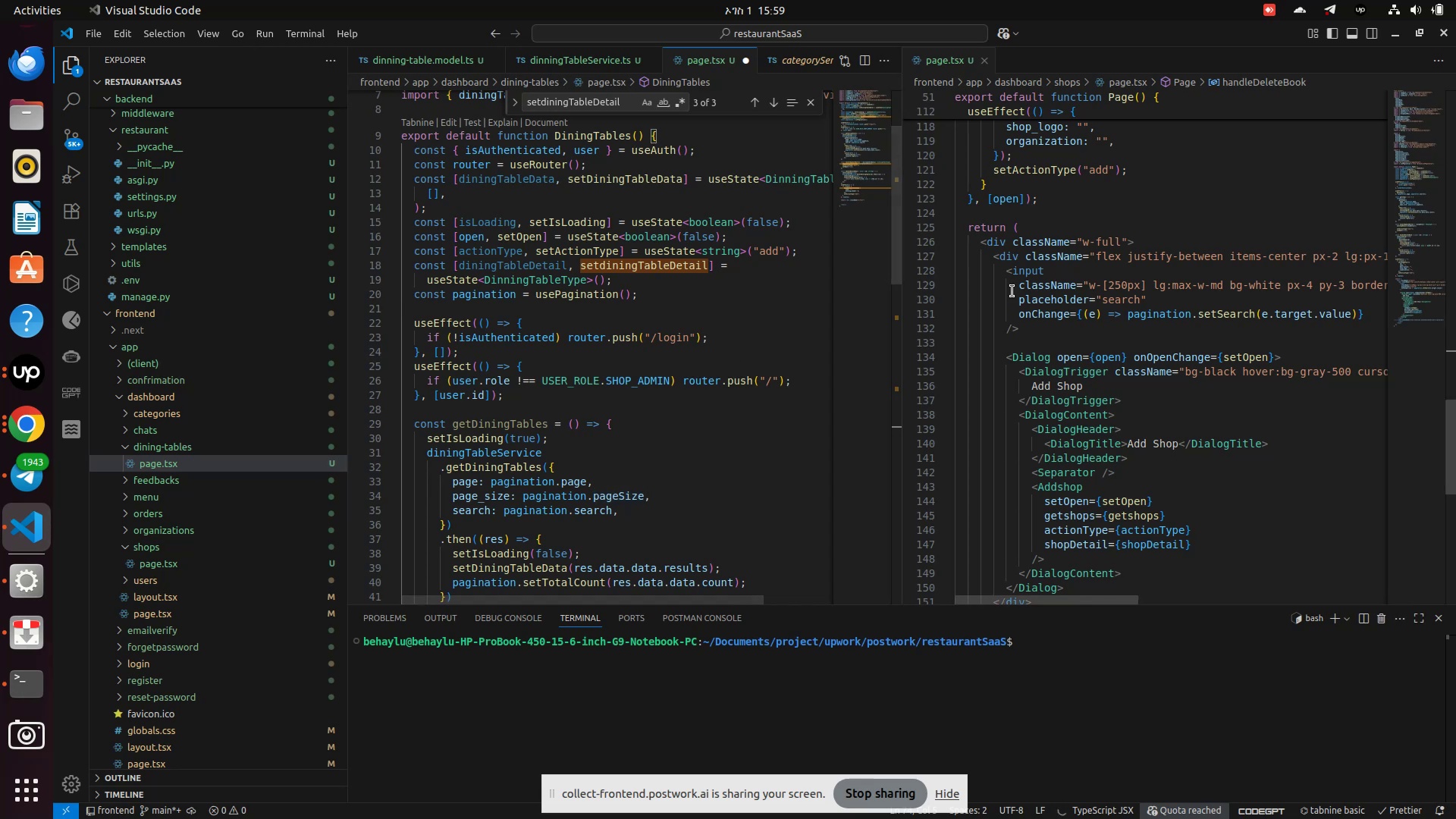 
scroll: coordinate [572, 507], scroll_direction: down, amount: 19.0
 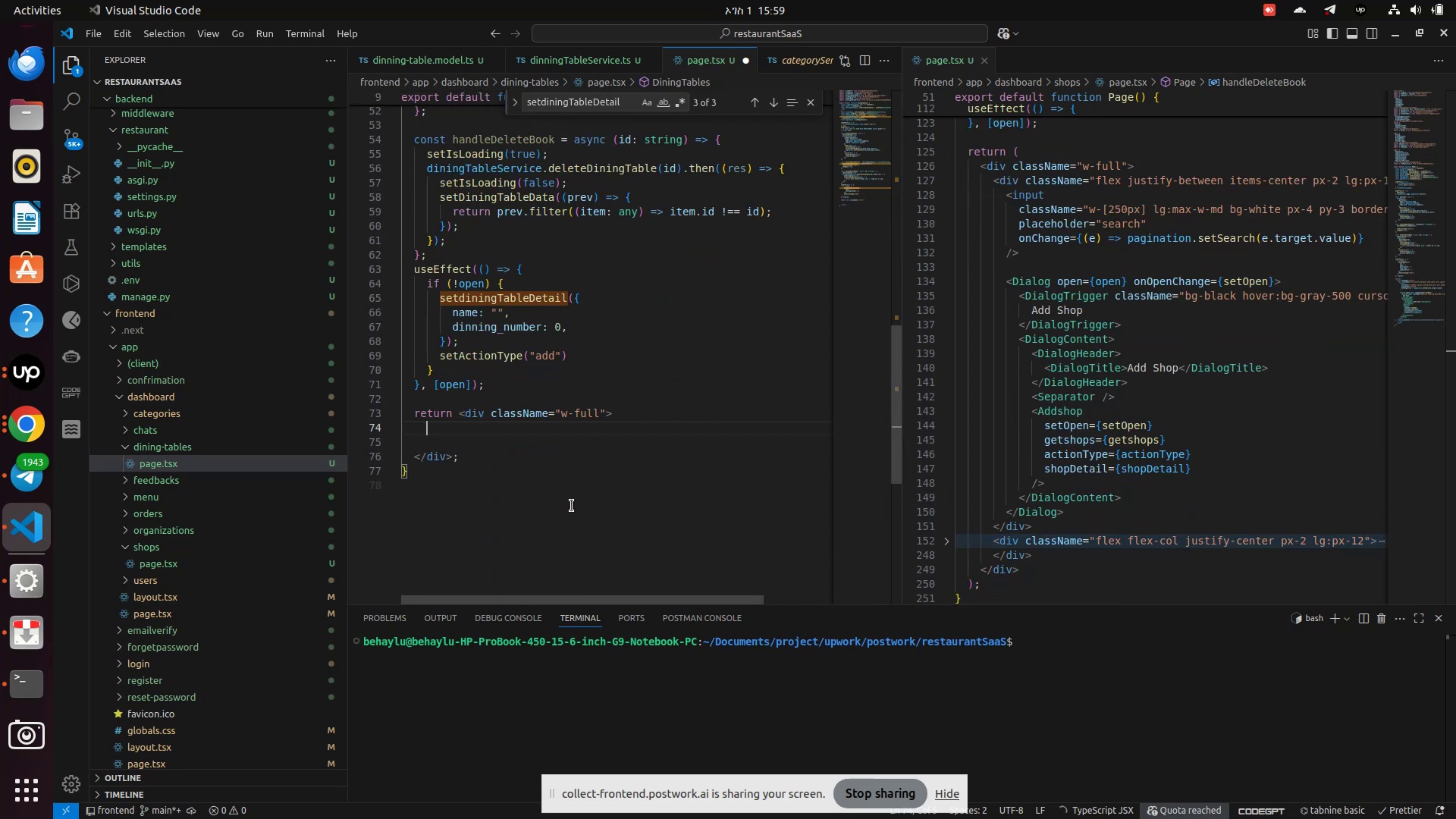 
type(div)
 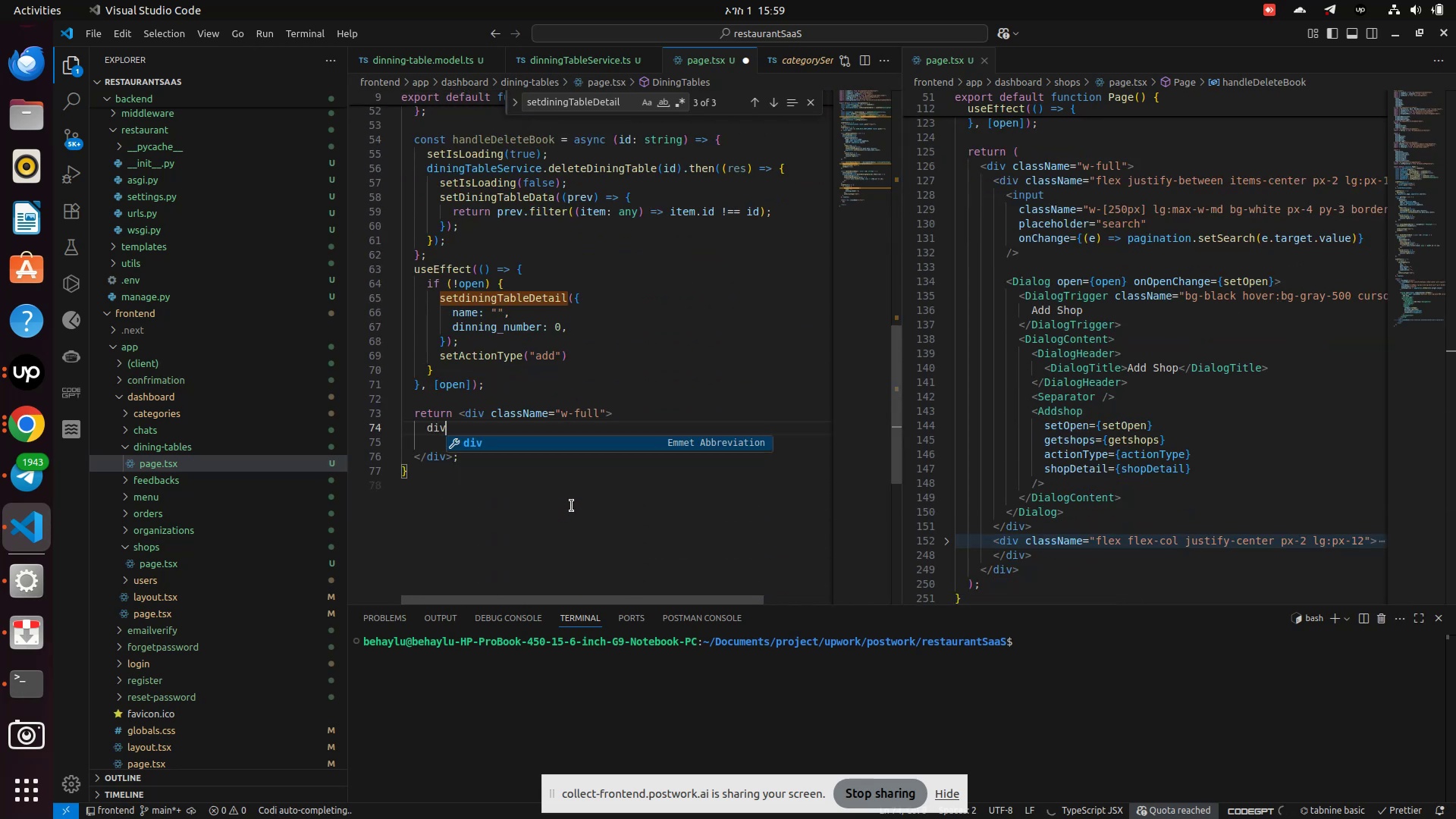 
key(Enter)
 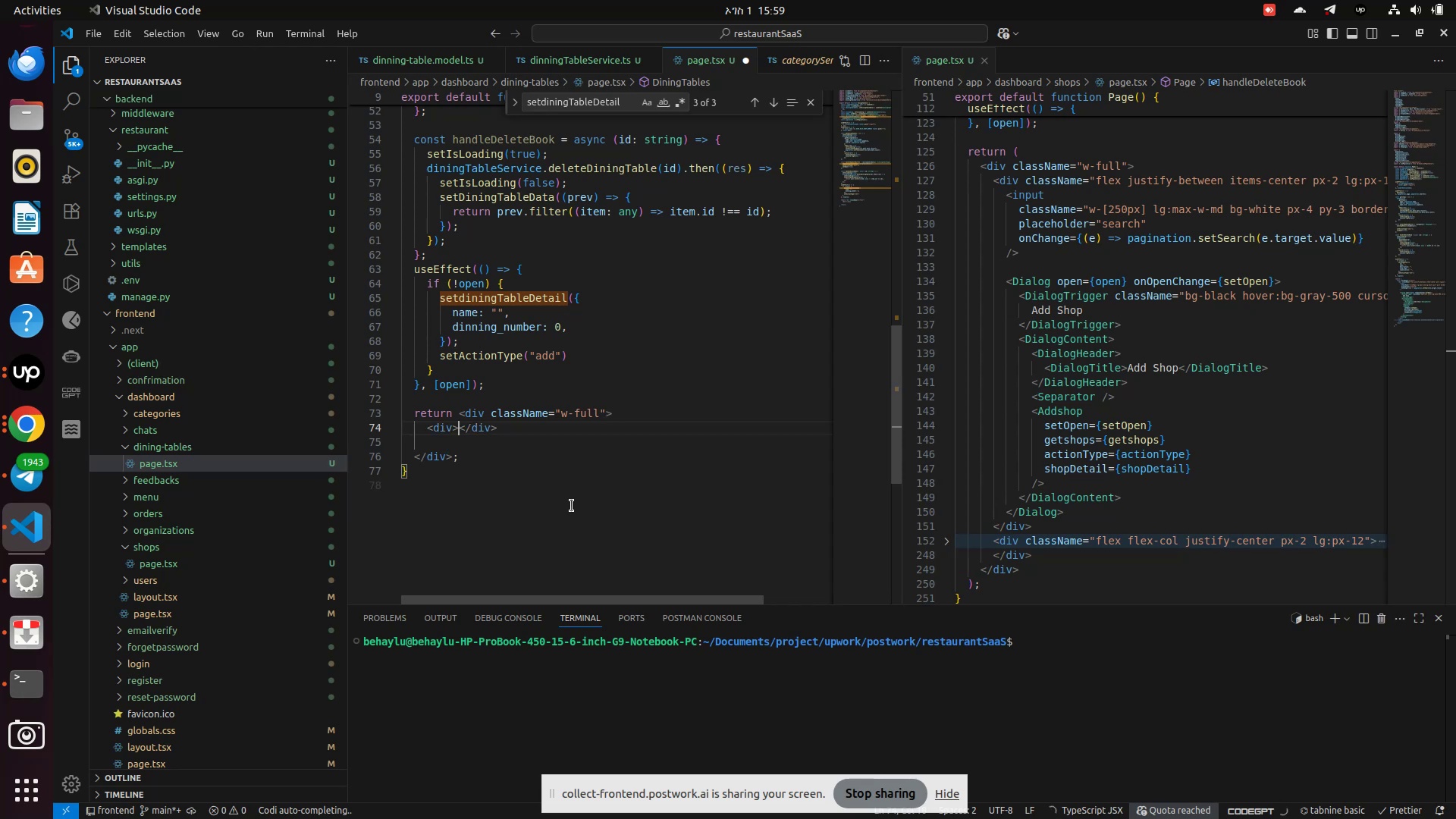 
key(Enter)
 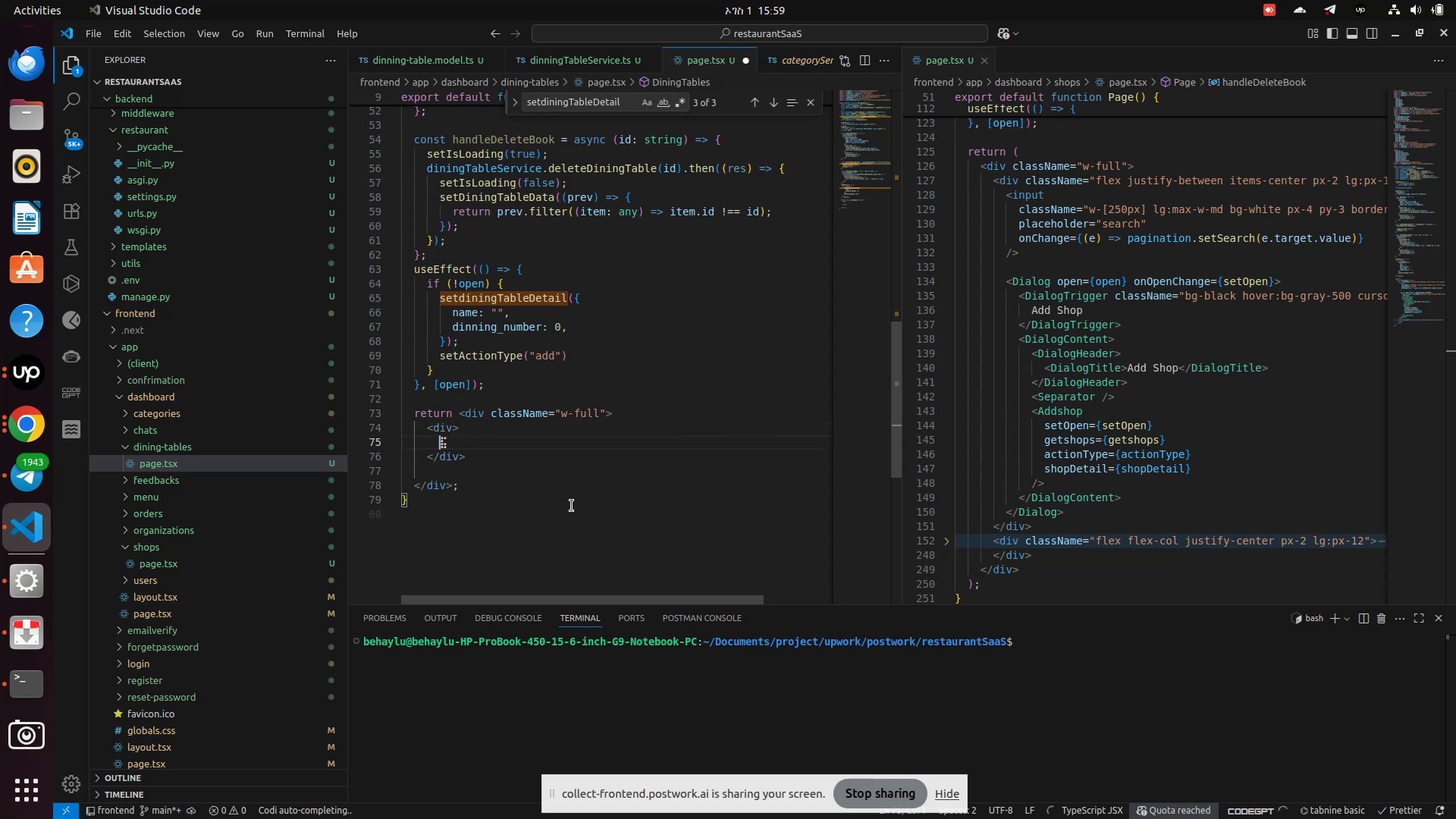 
key(ArrowUp)
 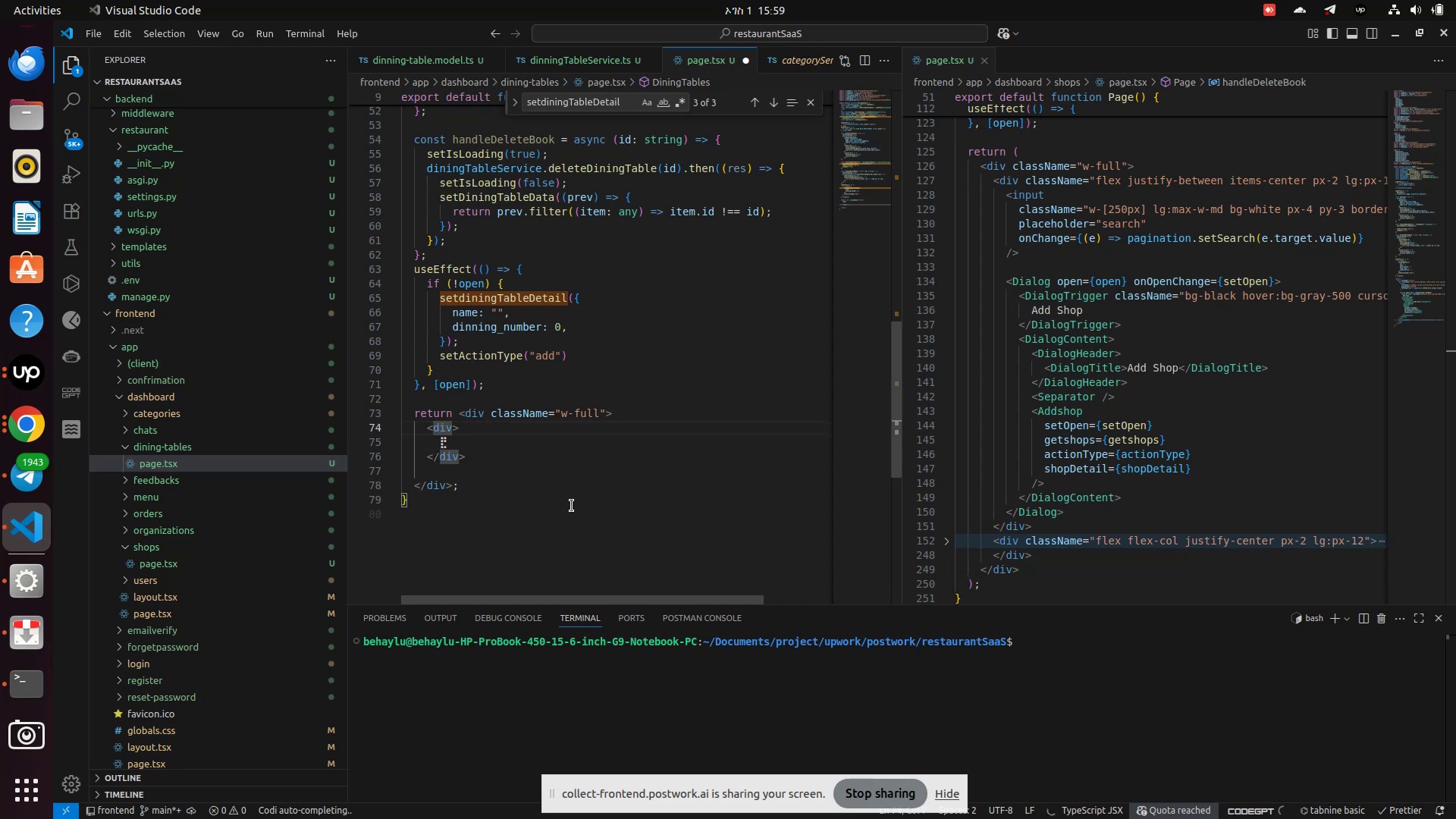 
key(ArrowRight)
 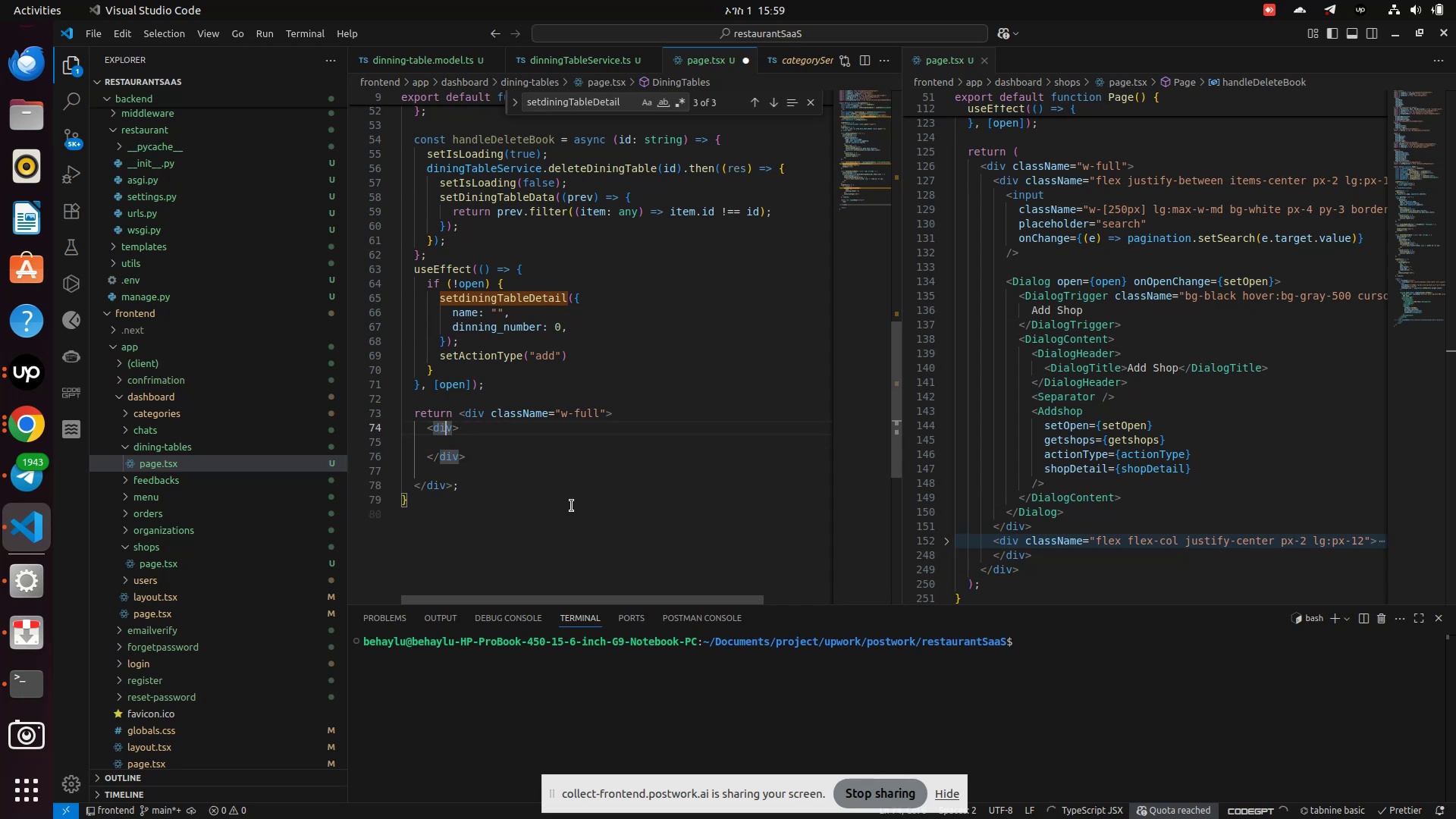 
key(ArrowRight)
 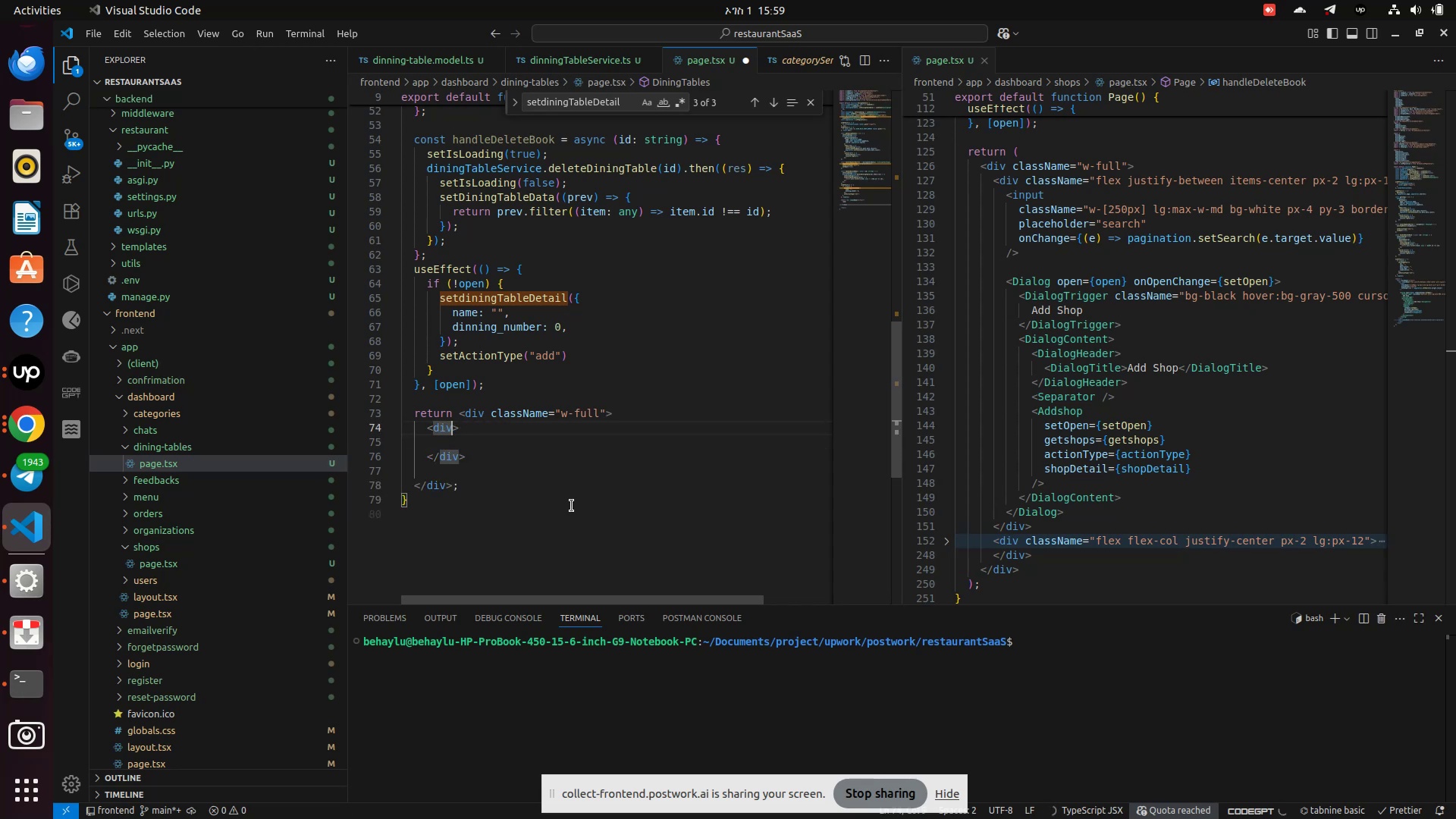 
type( cla)
 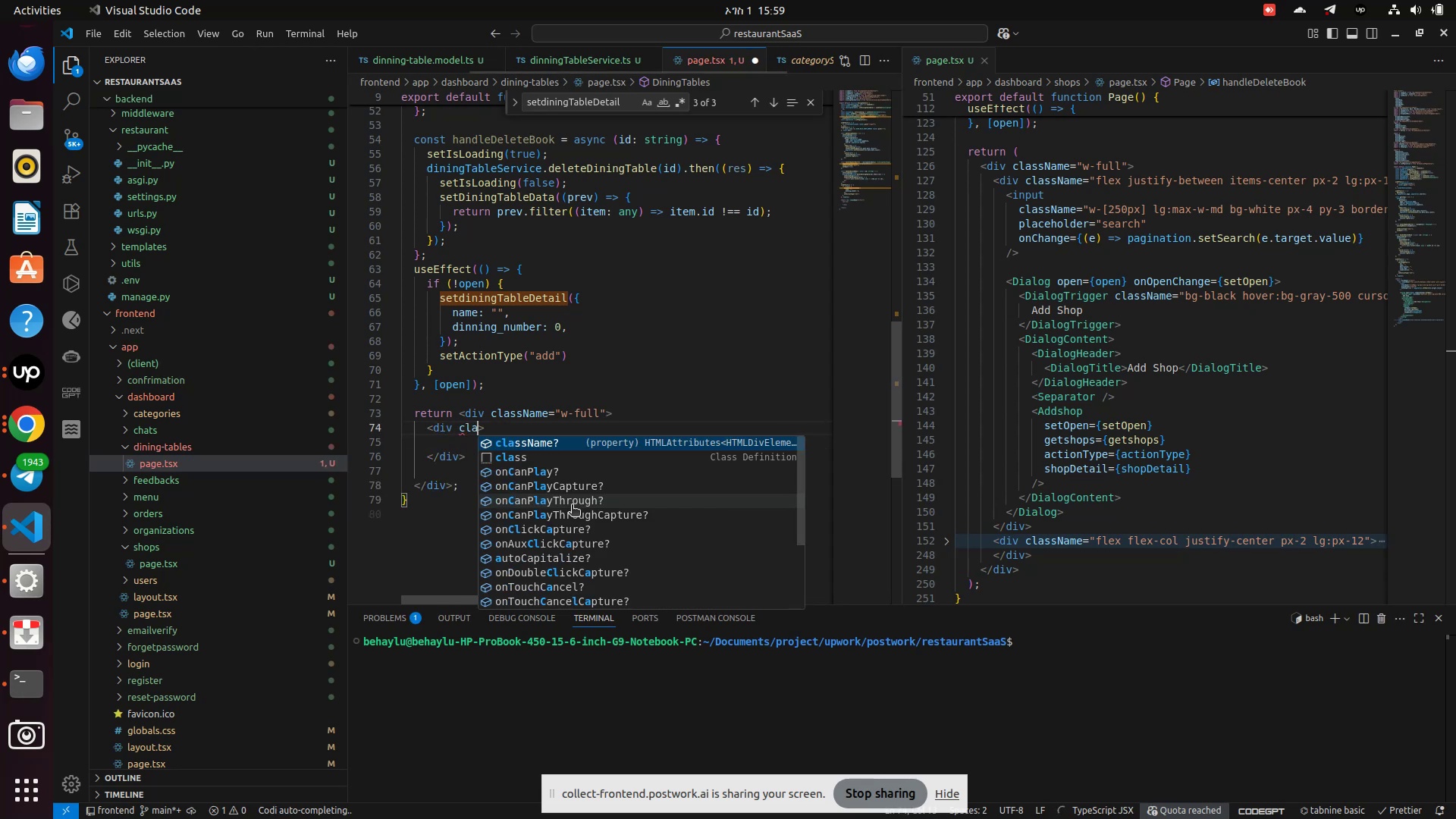 
key(Enter)
 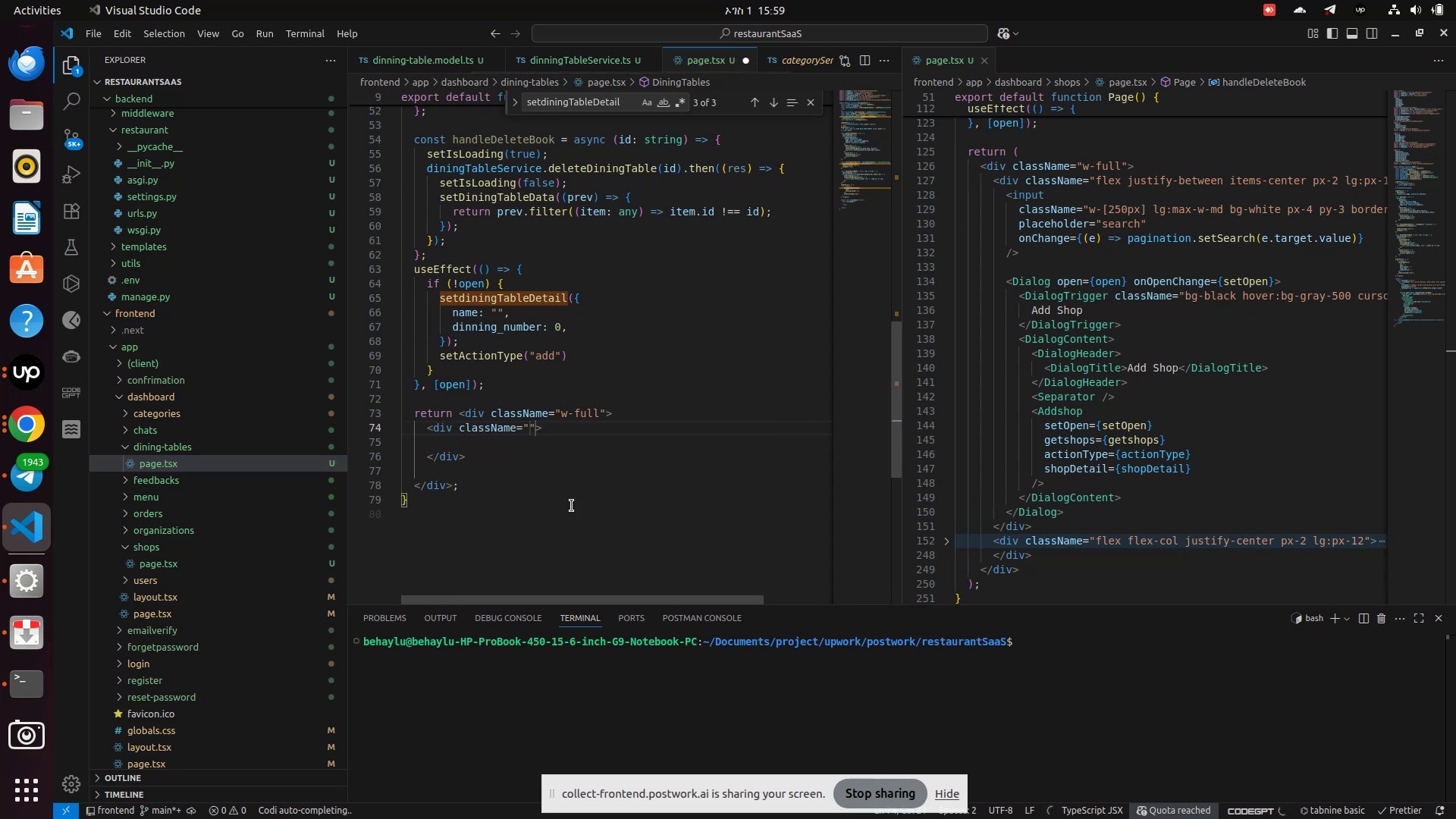 
type(flex justify-between items-center px-2 )
 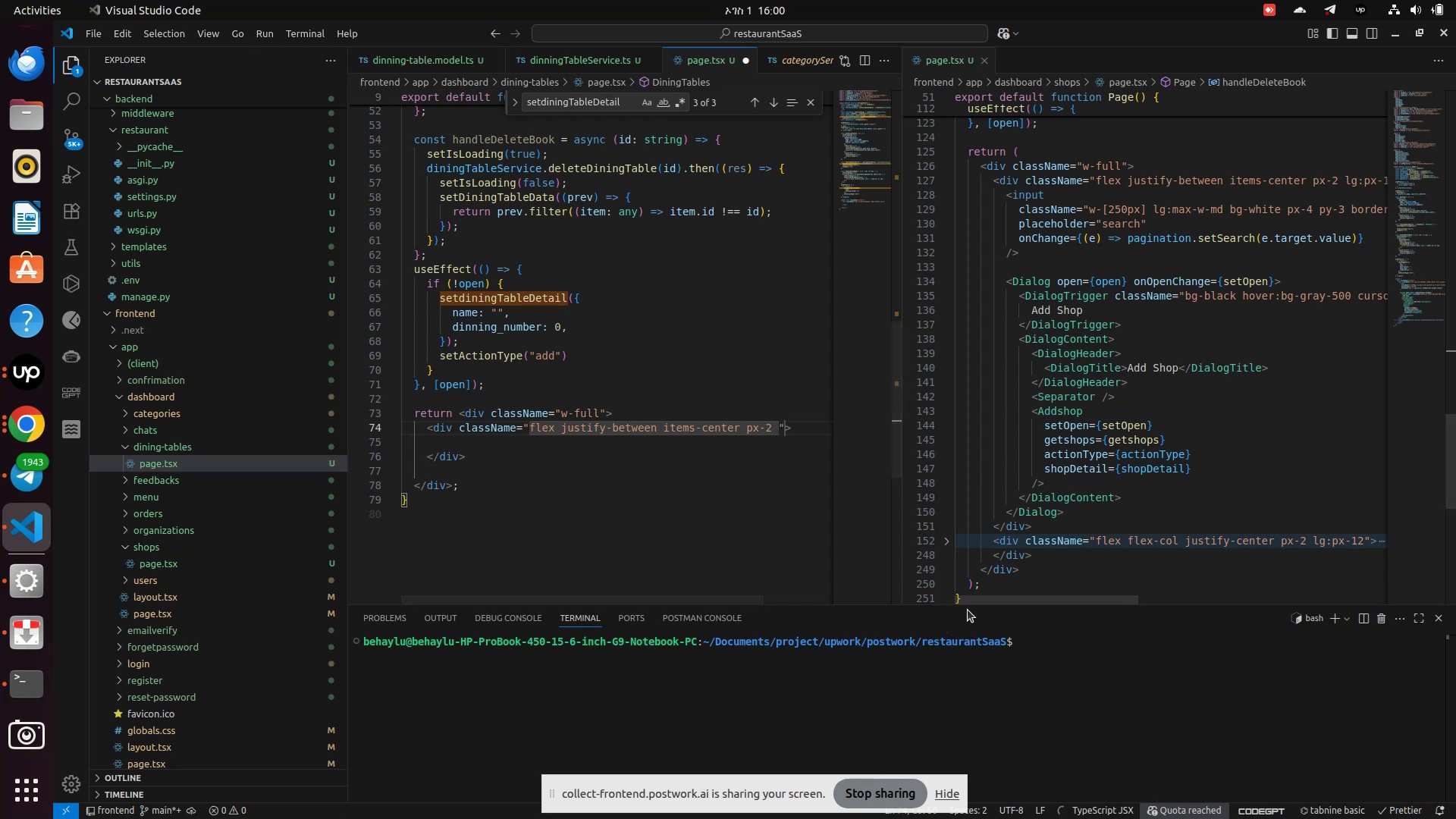 
left_click_drag(start_coordinate=[993, 601], to_coordinate=[1081, 613])
 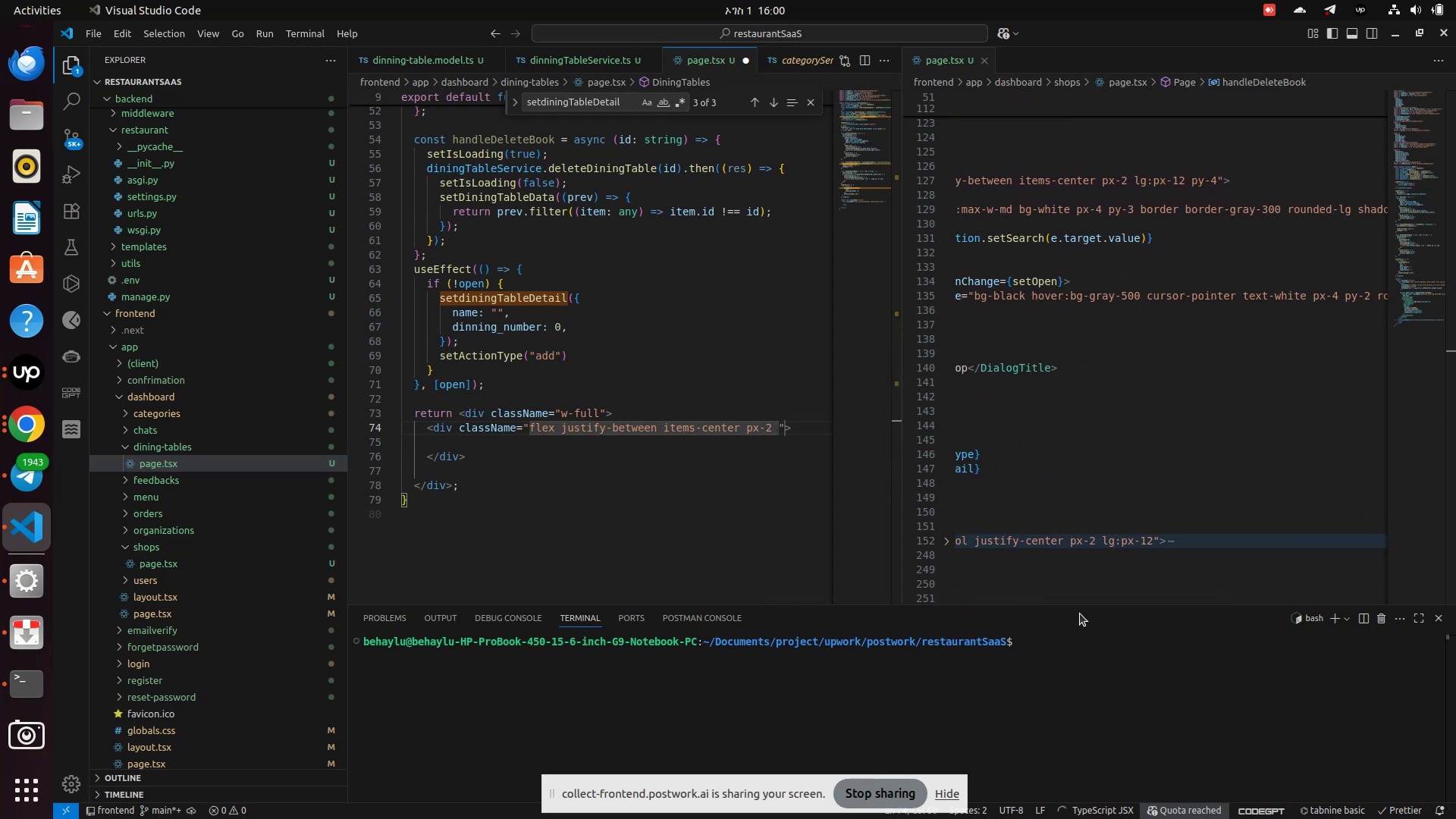 
type(py-)
 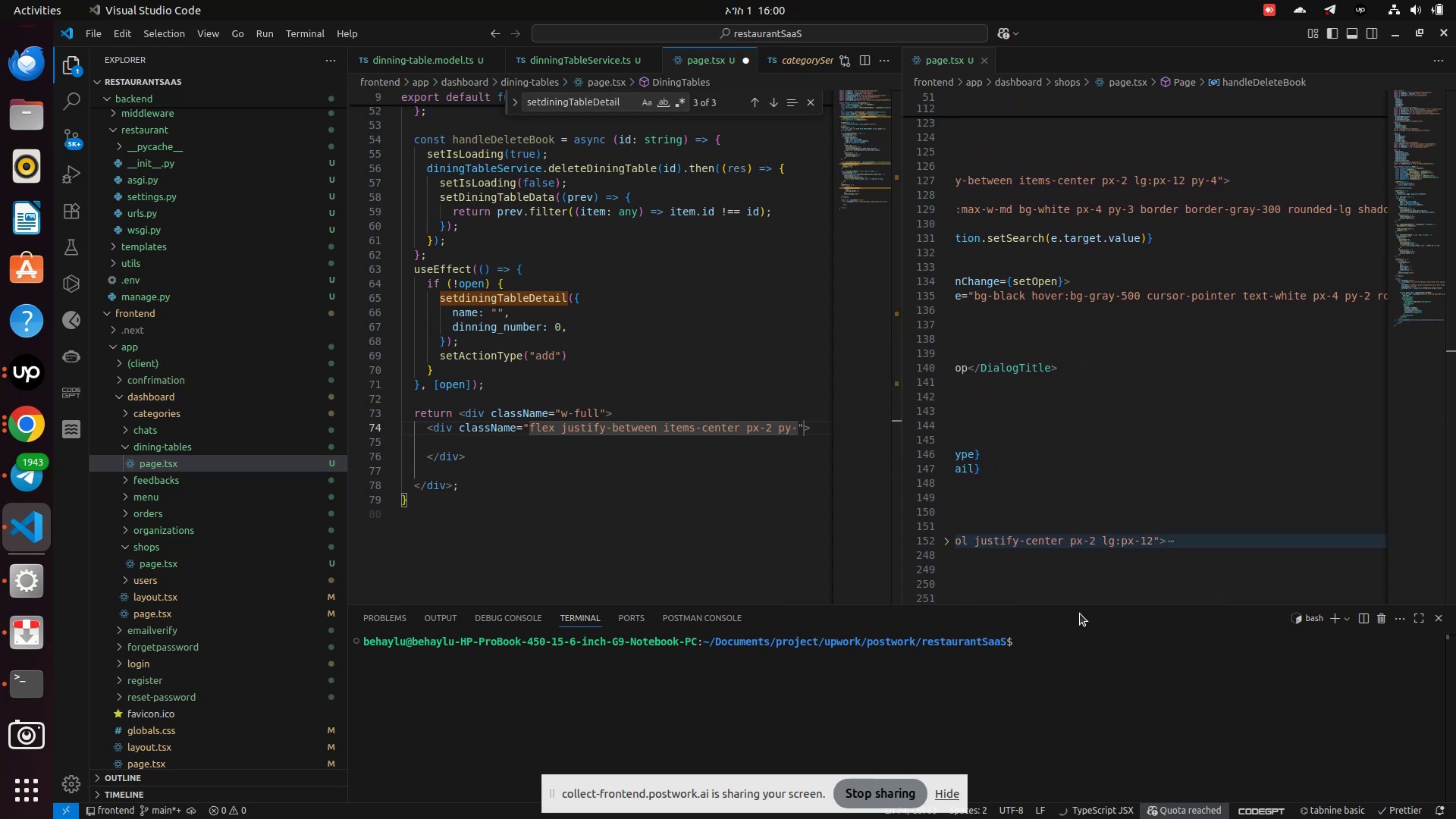 
type(3 bordr-gray-300 rounded-lg )
 